 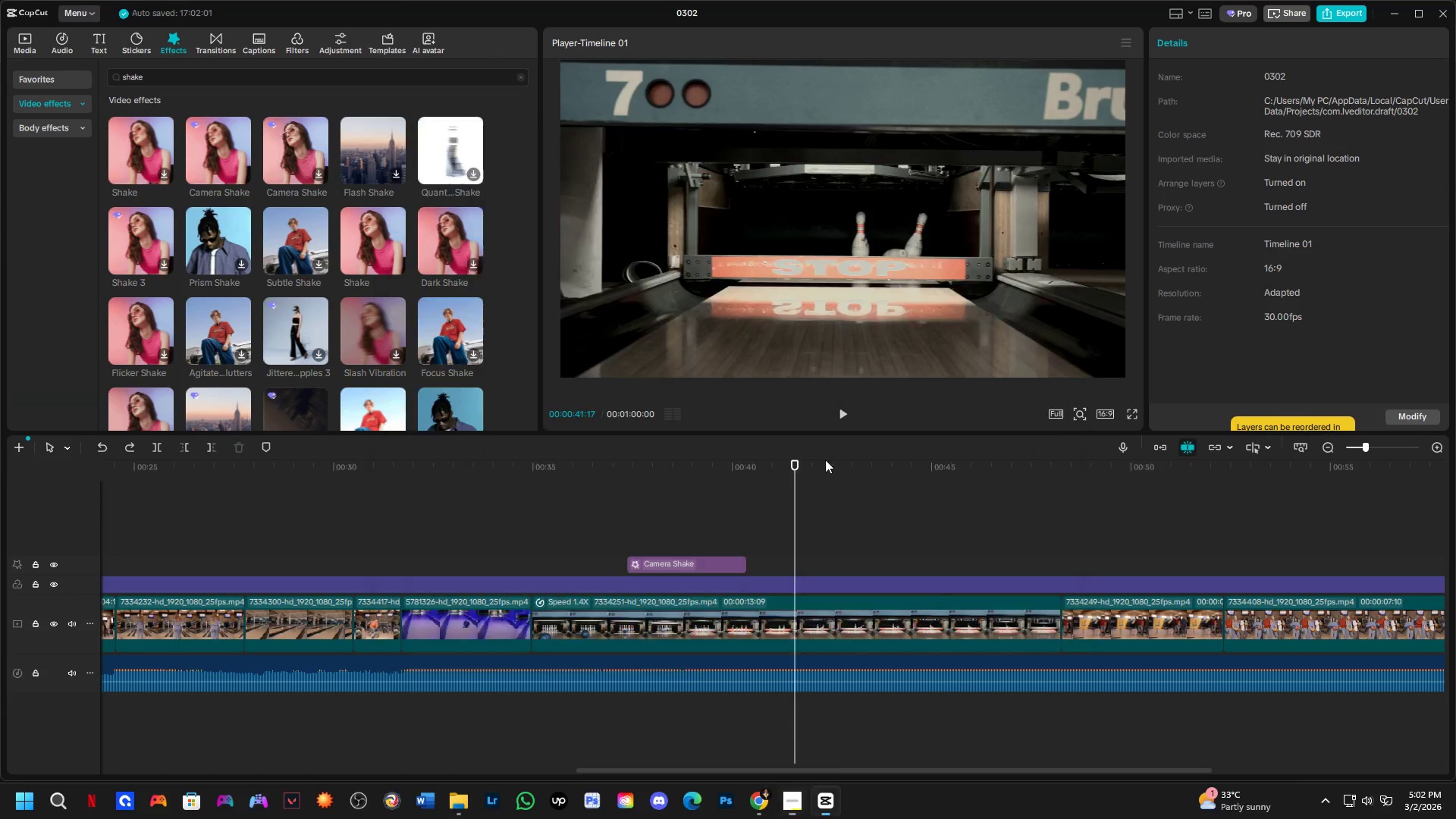 
scroll: coordinate [821, 539], scroll_direction: down, amount: 8.0
 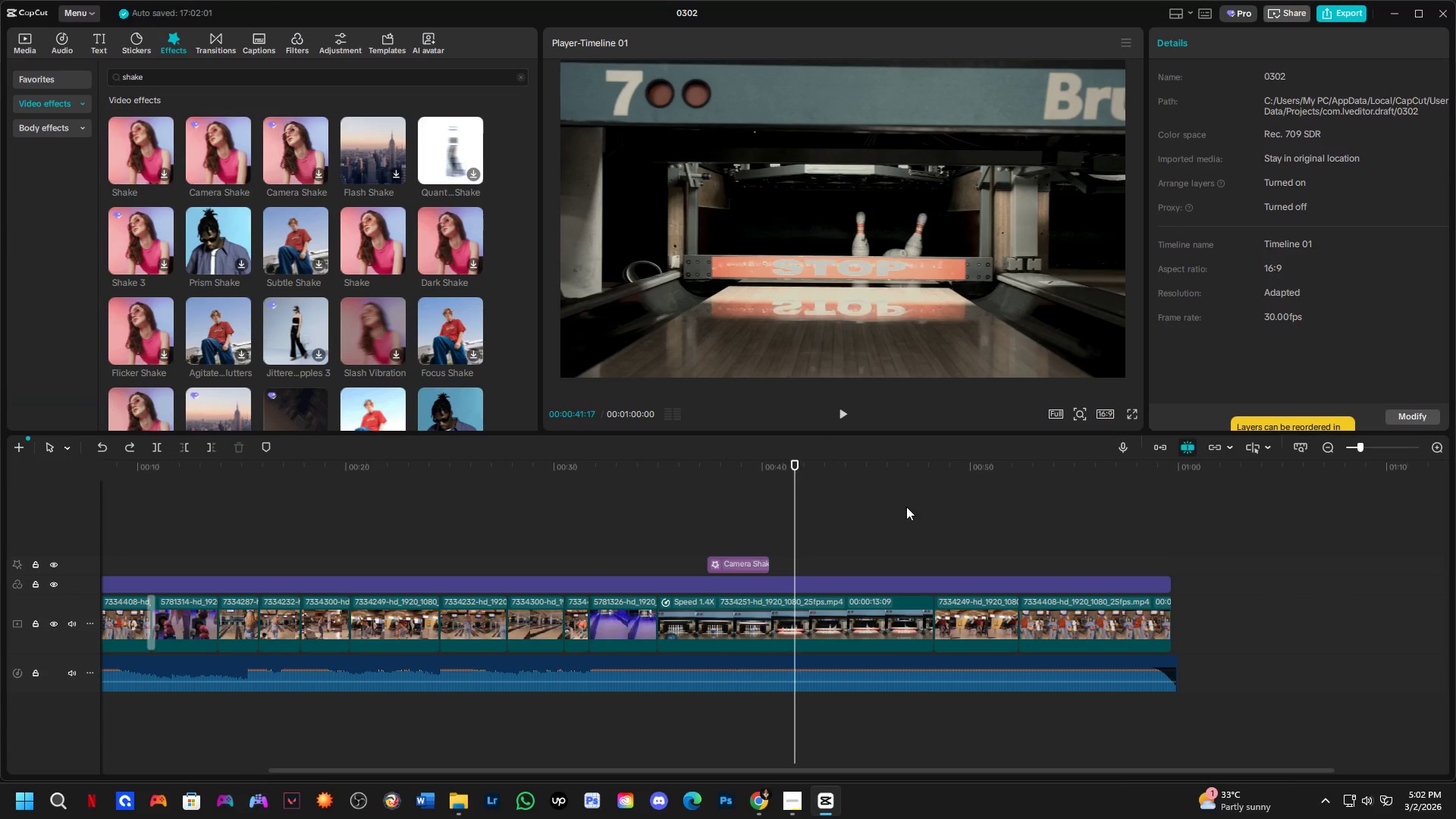 
left_click([908, 503])
 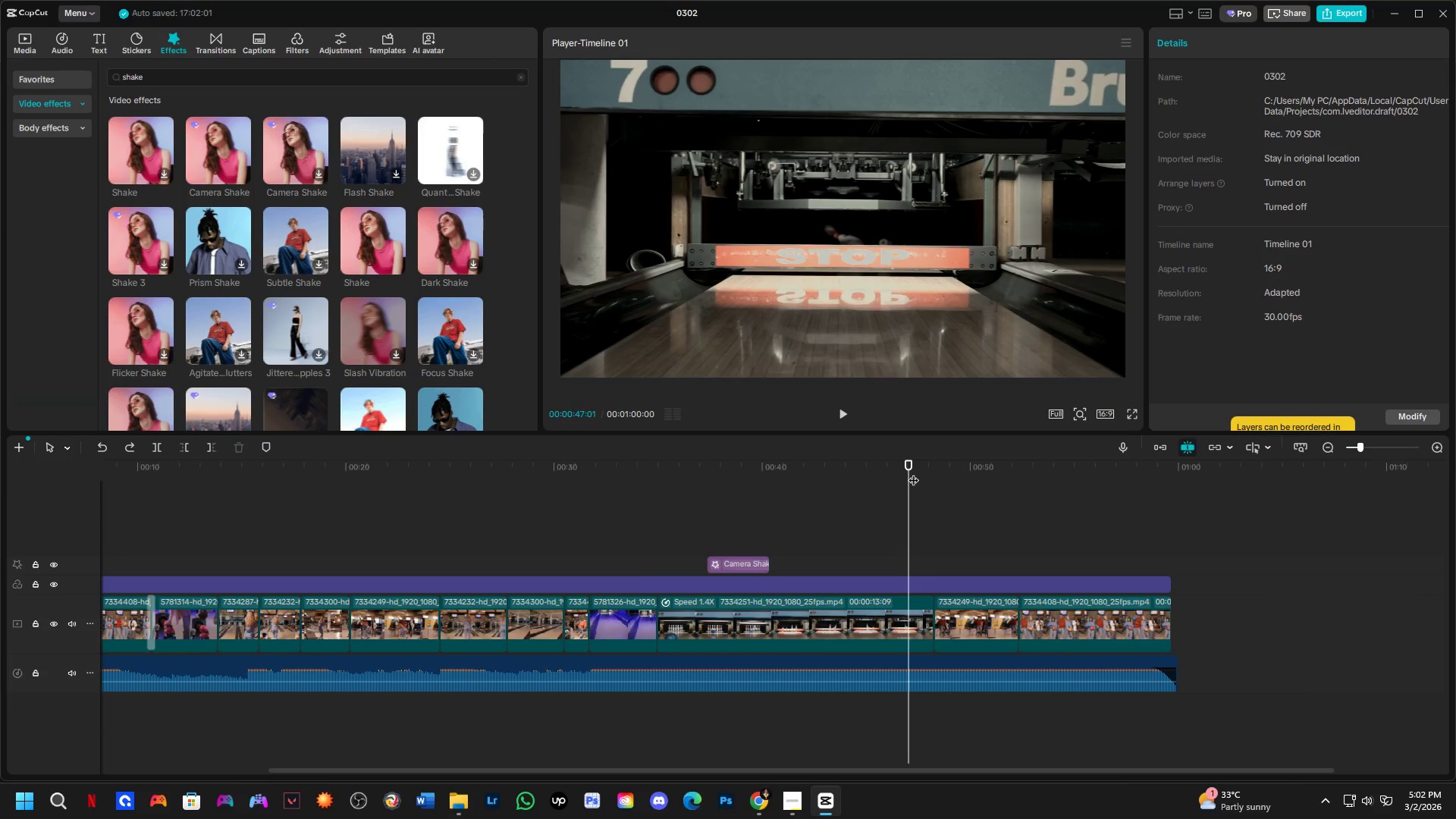 
left_click_drag(start_coordinate=[914, 469], to_coordinate=[665, 500])
 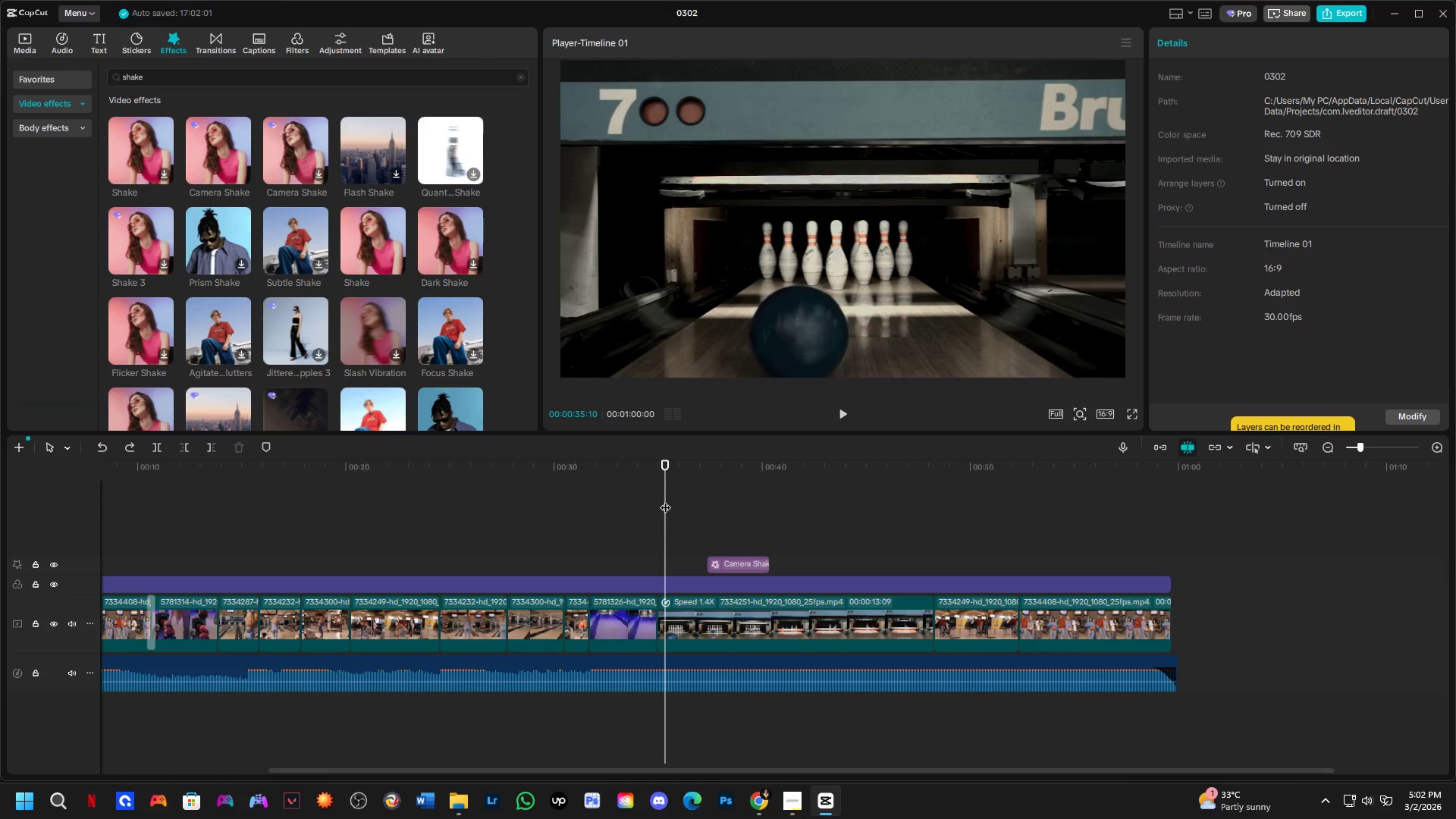 
key(Space)
 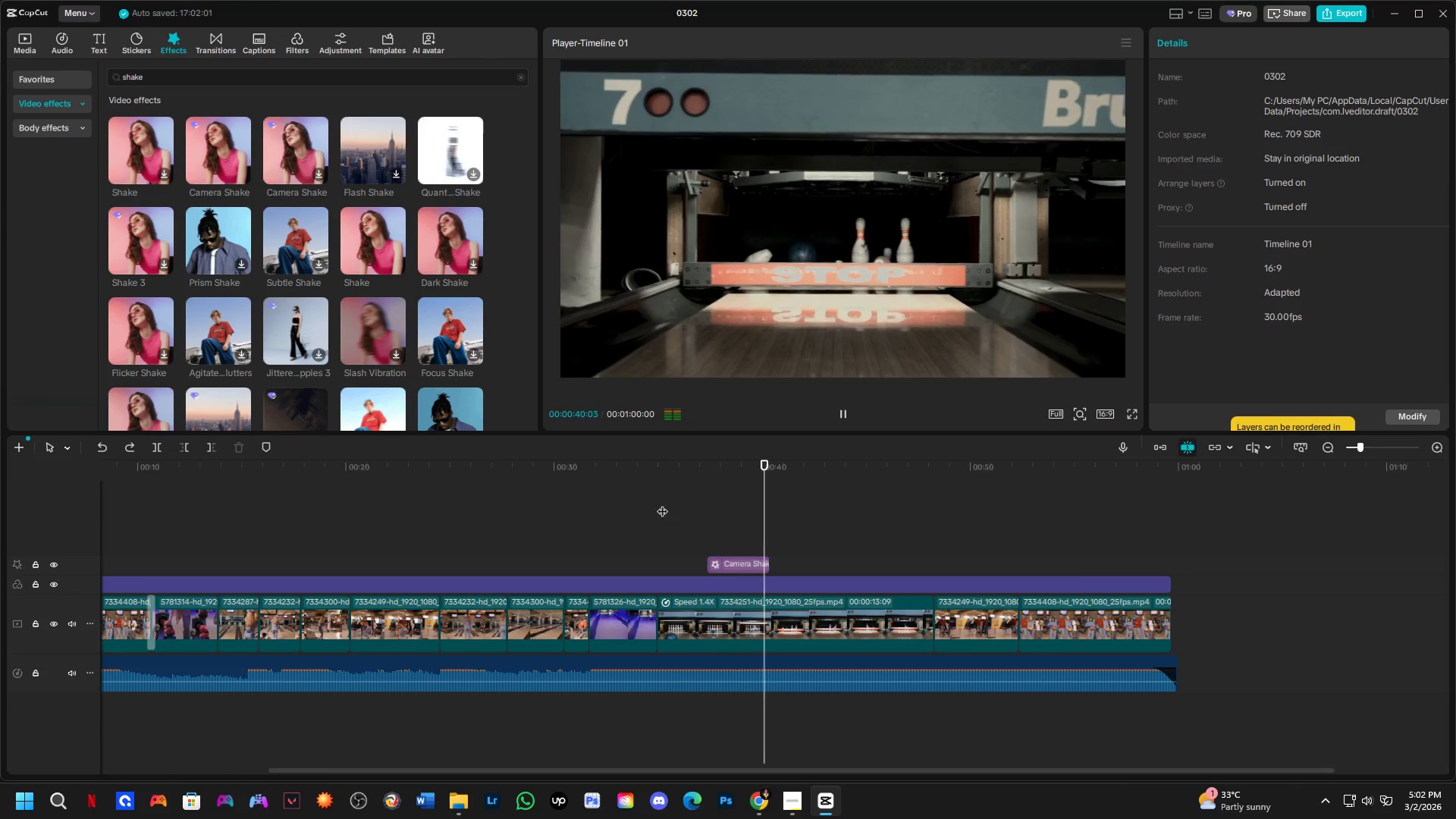 
wait(6.45)
 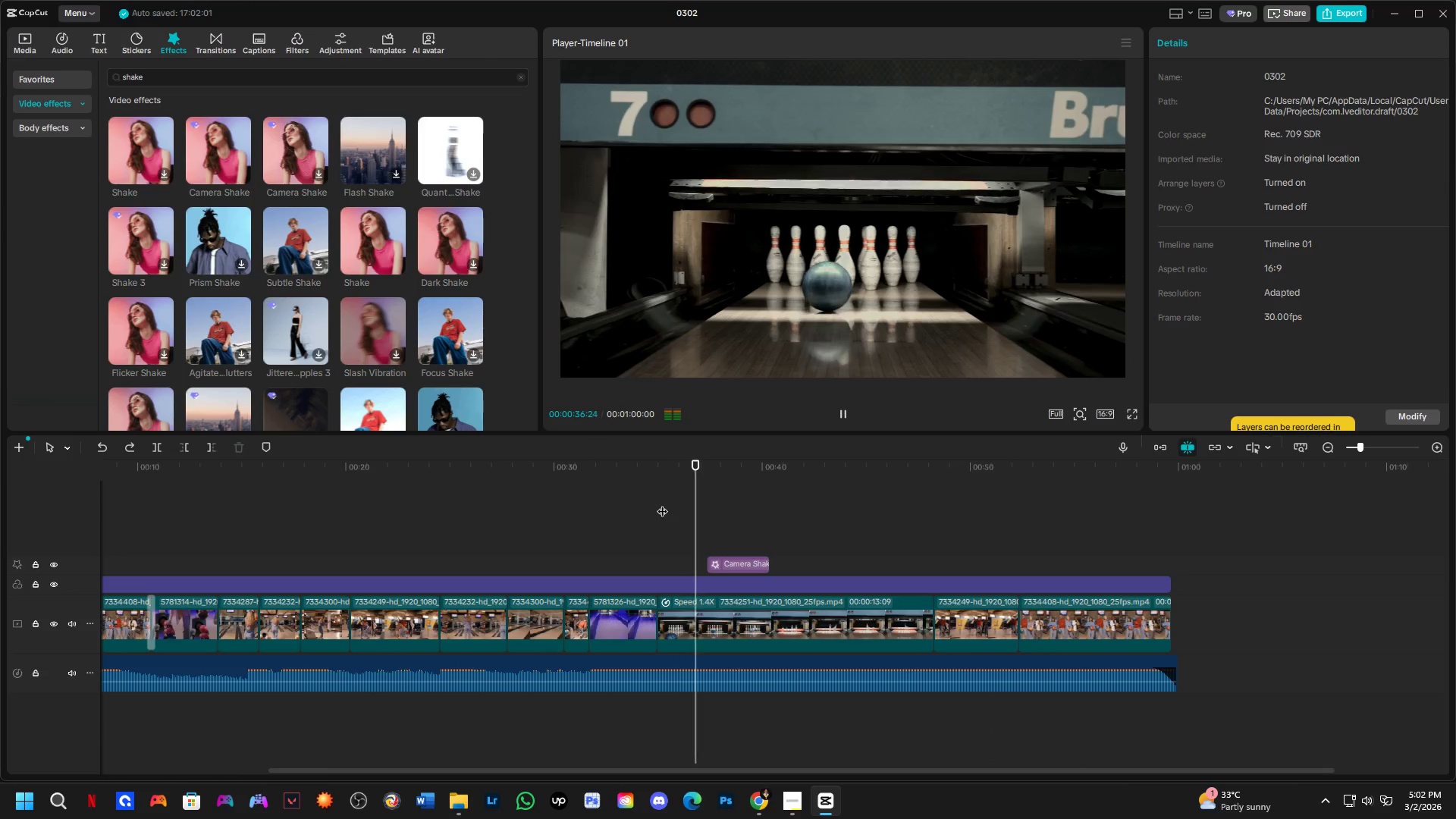 
key(Space)
 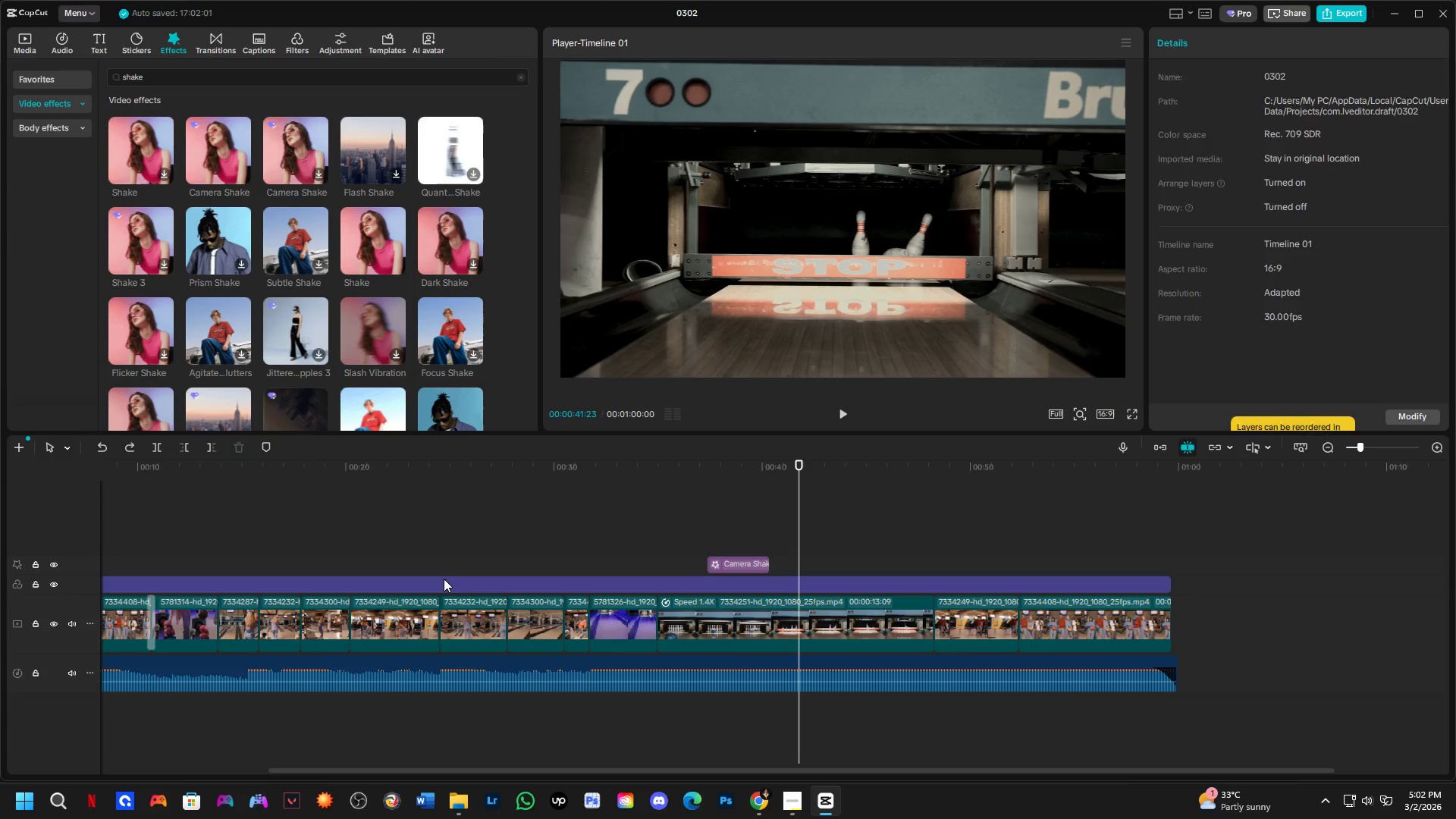 
double_click([444, 585])
 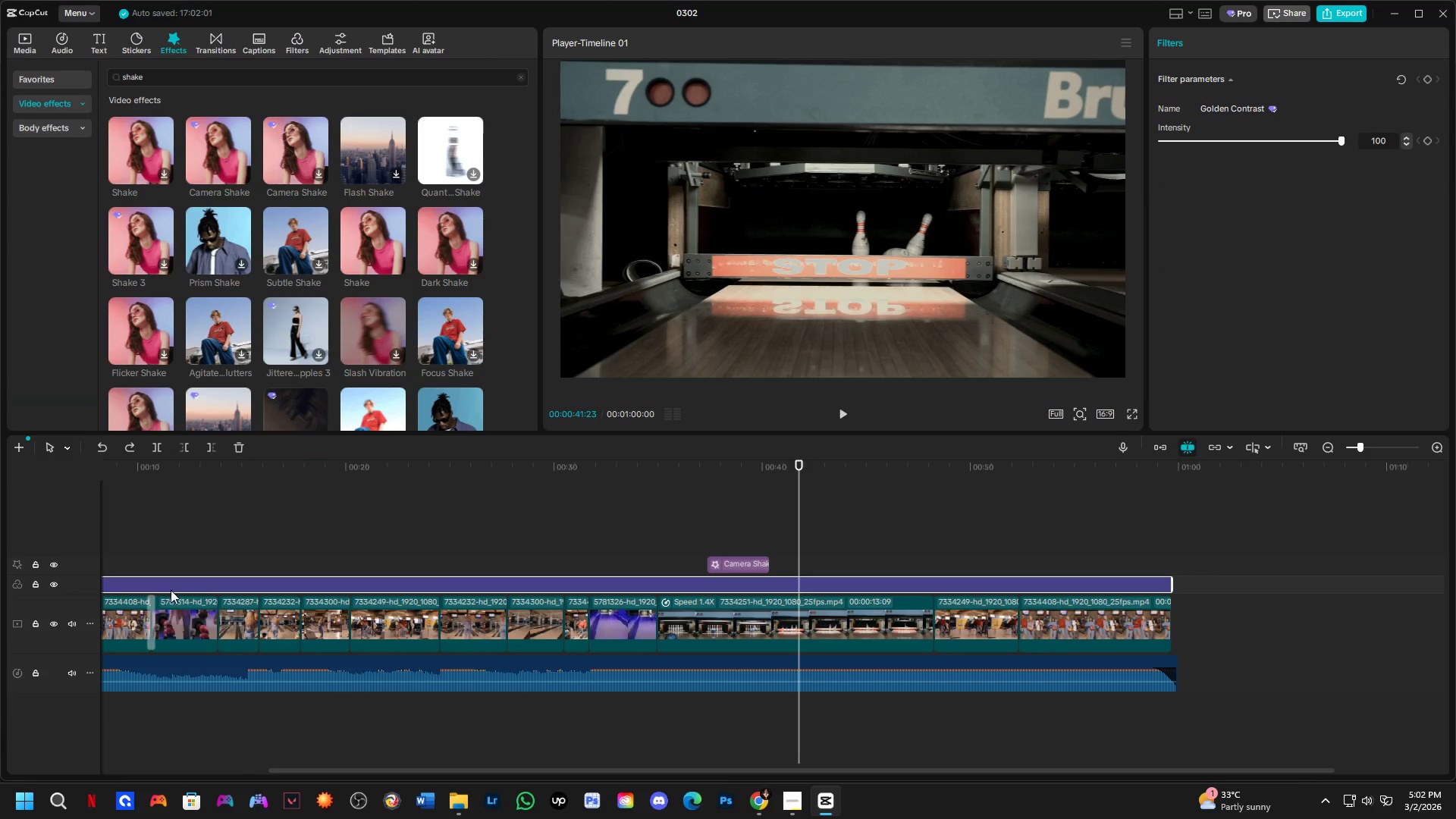 
scroll: coordinate [581, 576], scroll_direction: down, amount: 3.0
 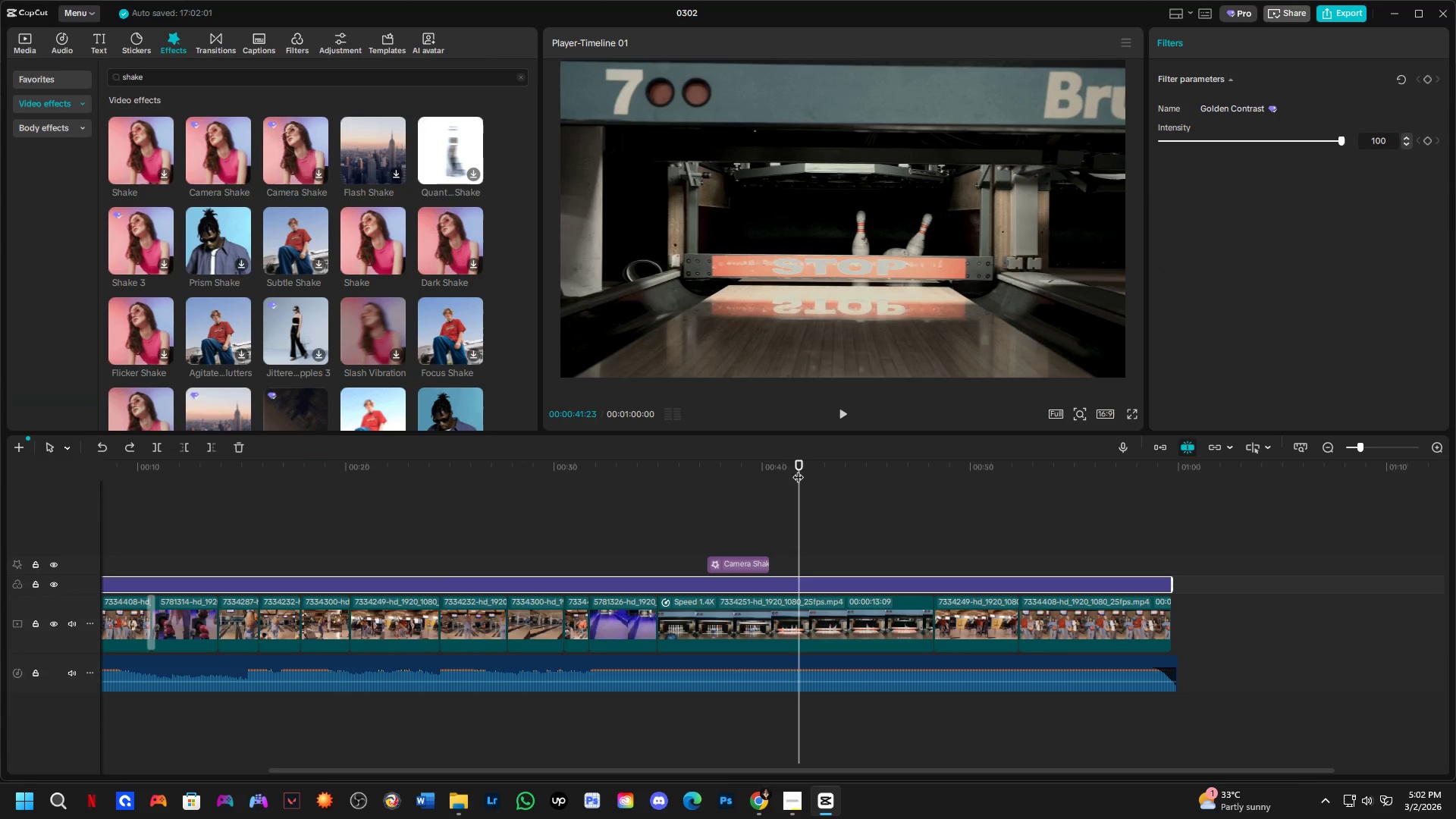 
left_click_drag(start_coordinate=[799, 468], to_coordinate=[18, 520])
 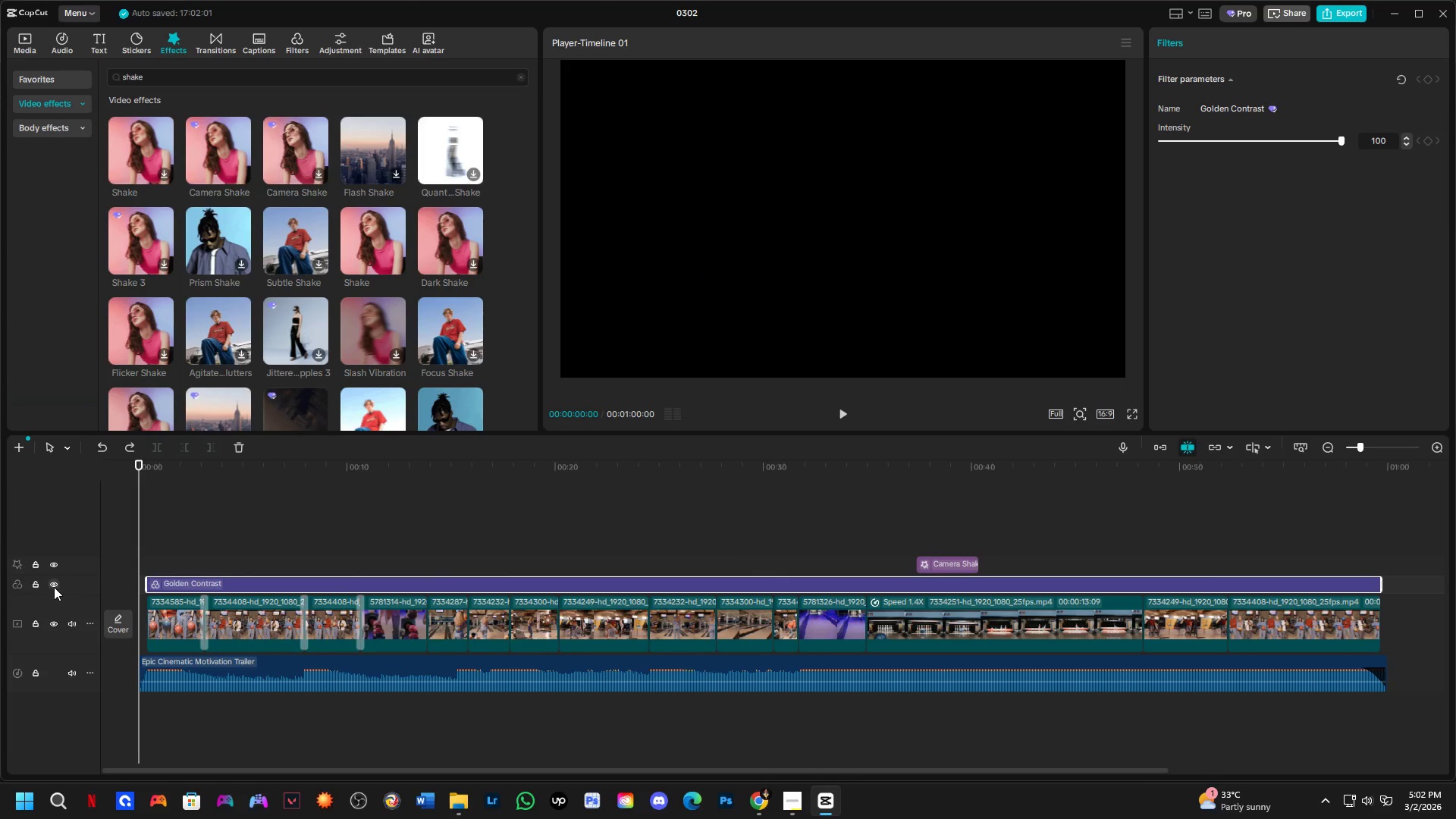 
left_click([54, 586])
 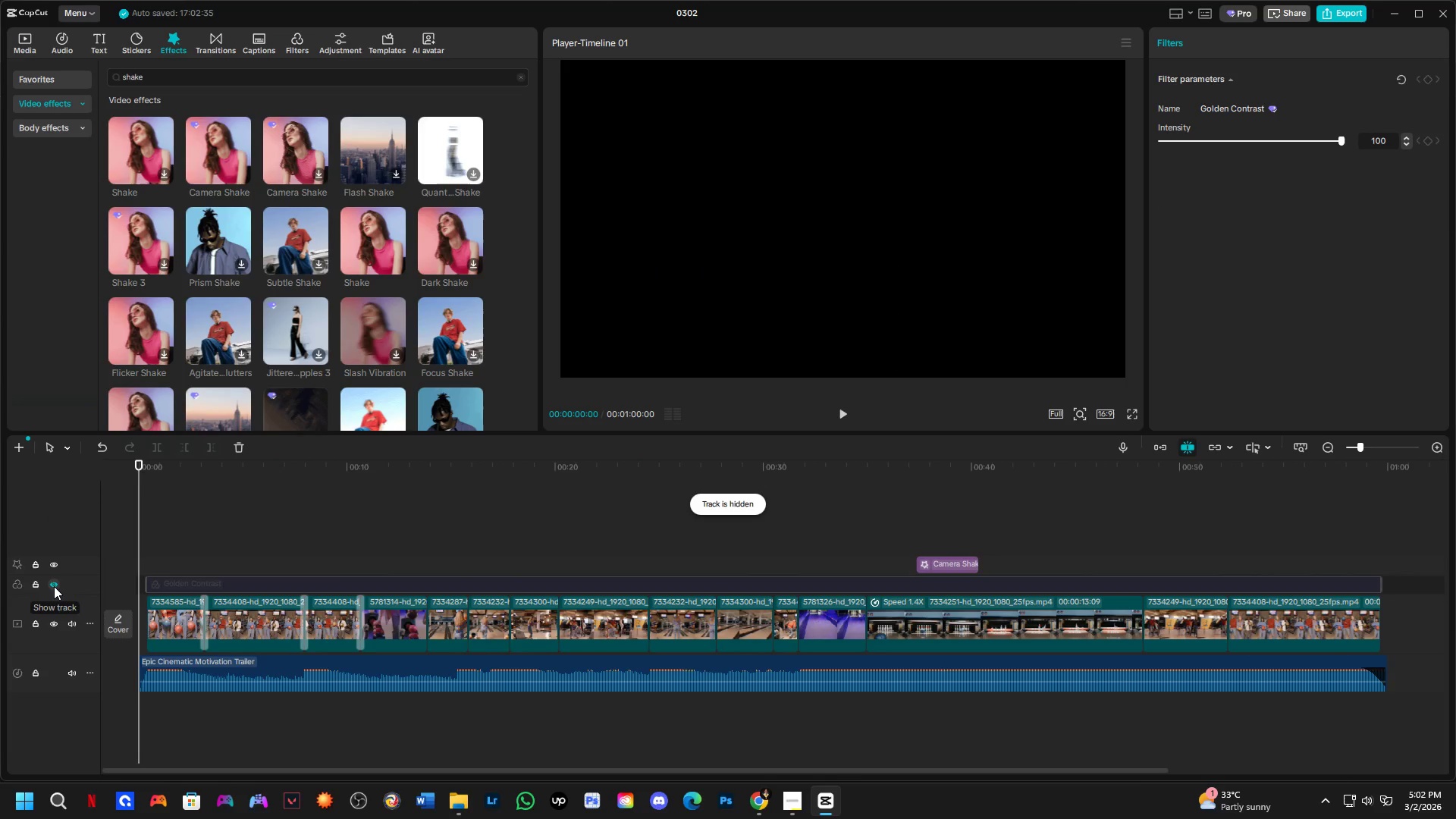 
key(Space)
 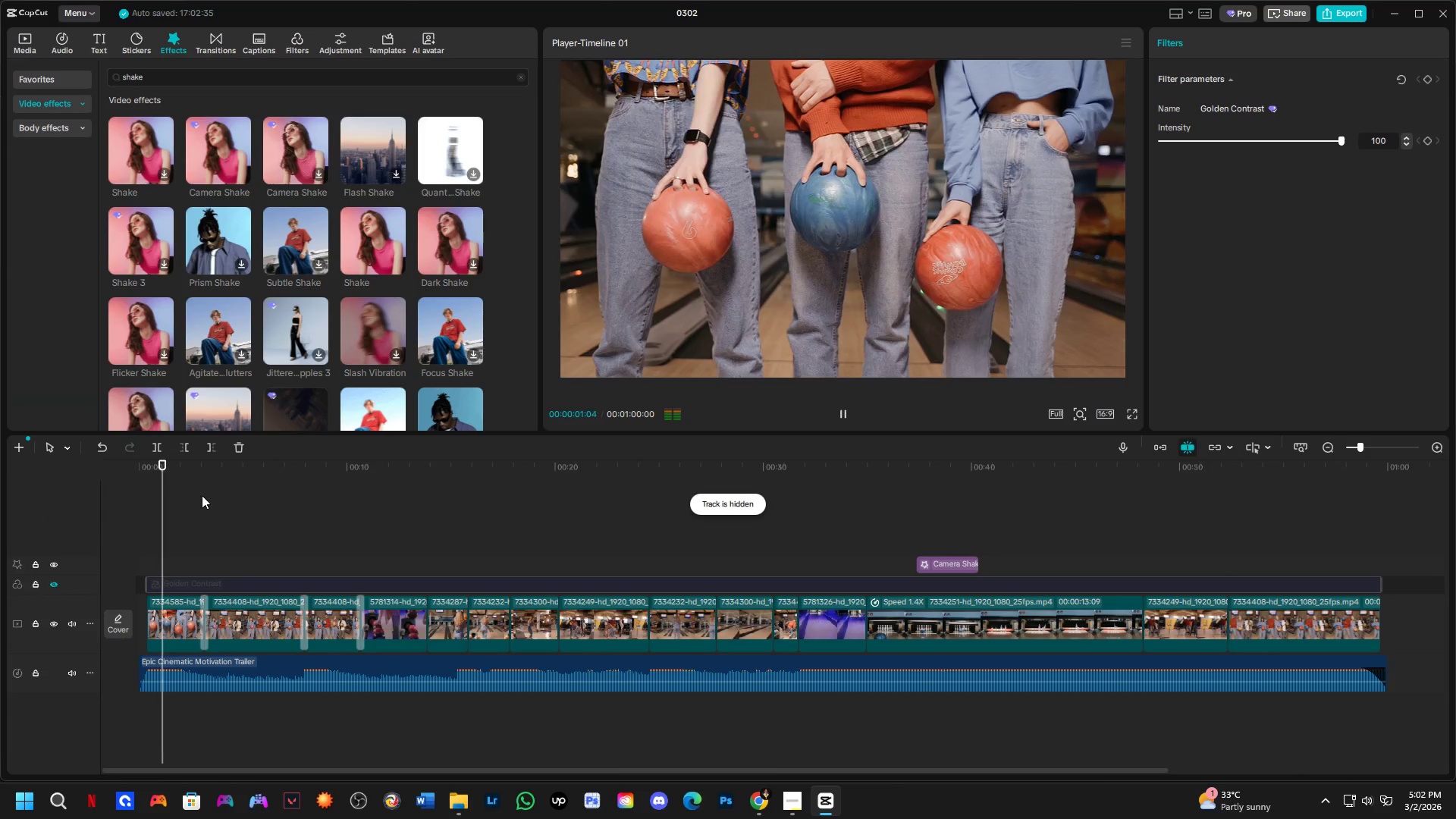 
key(Space)
 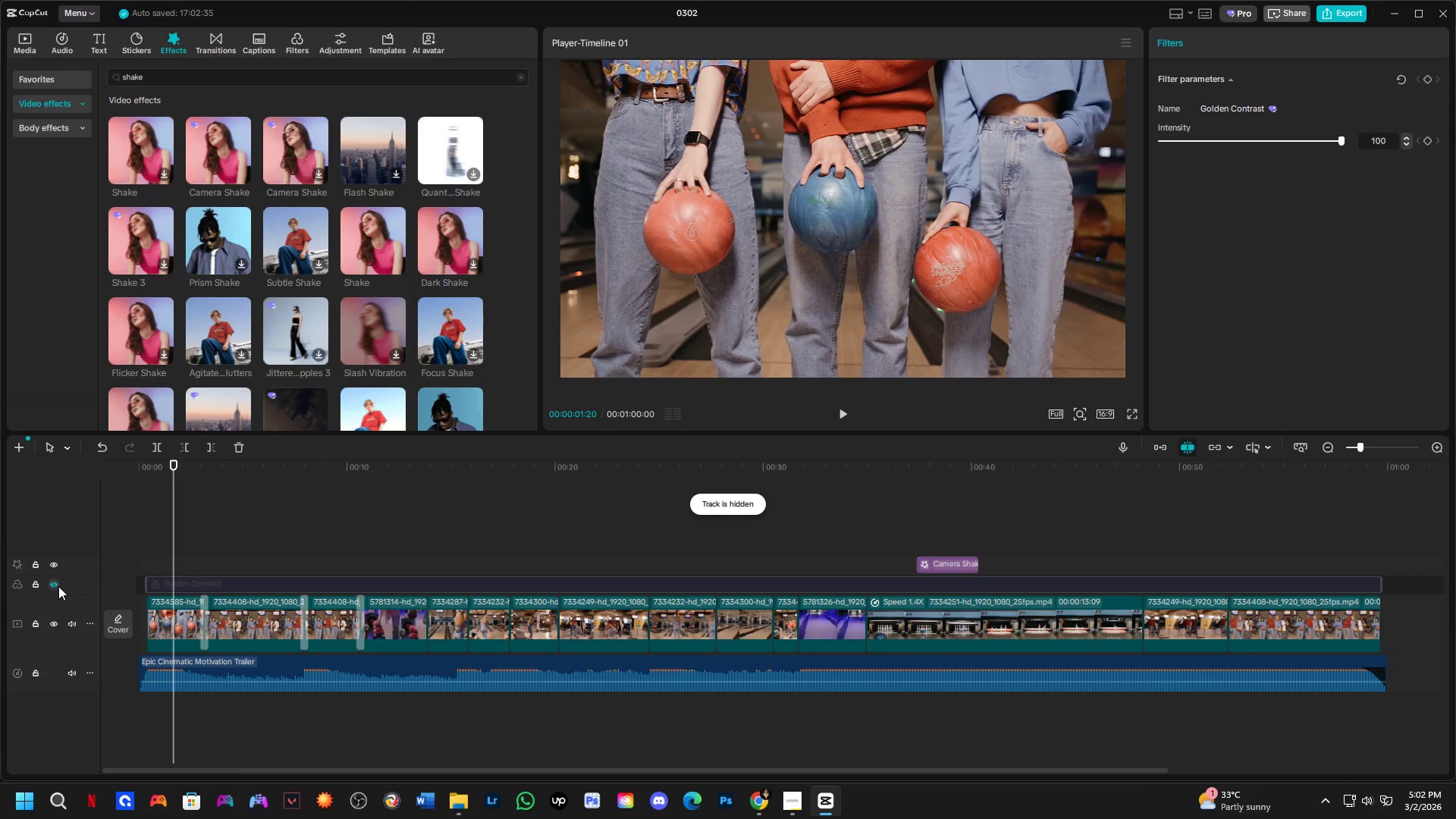 
left_click([54, 583])
 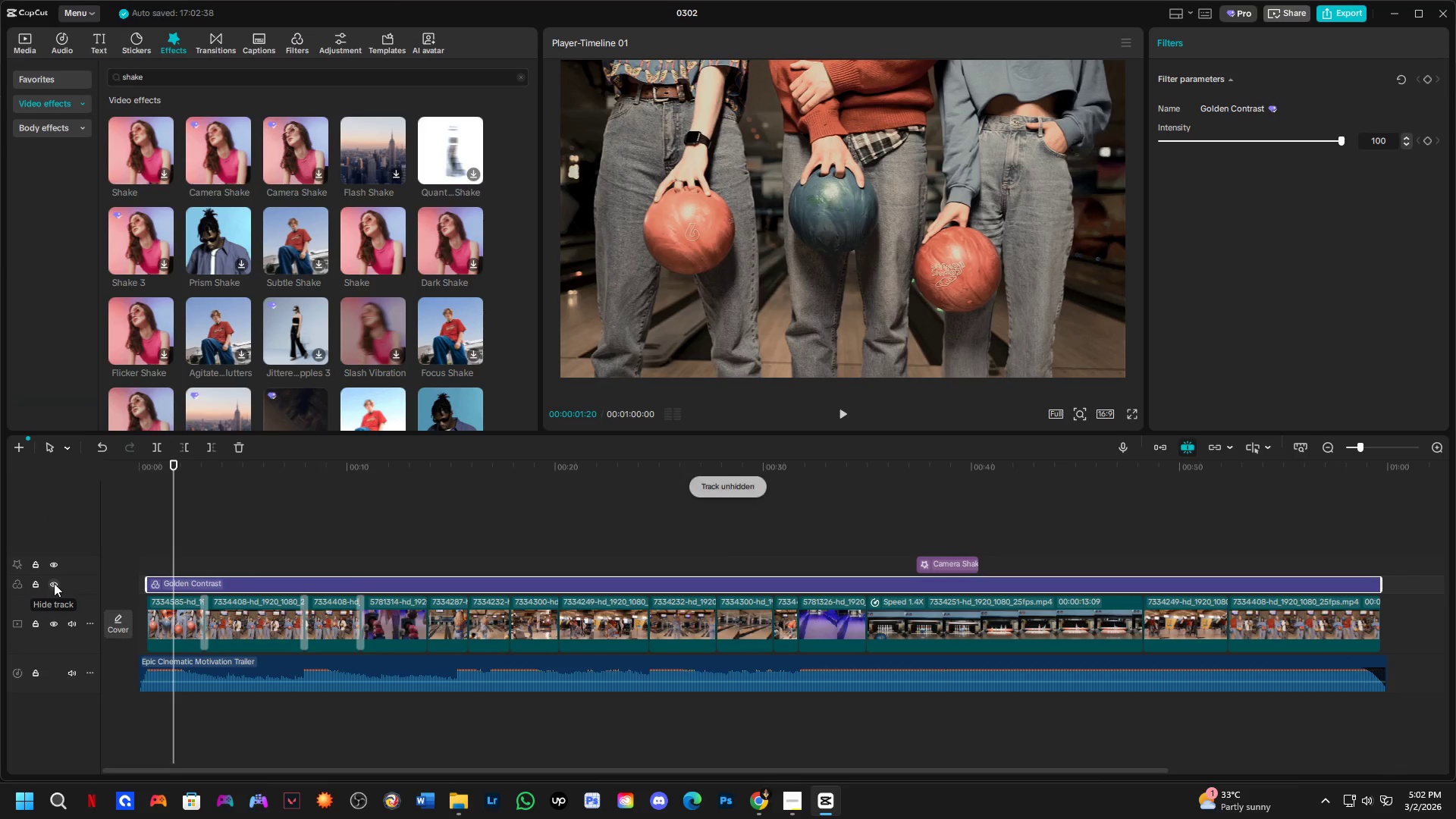 
key(Space)
 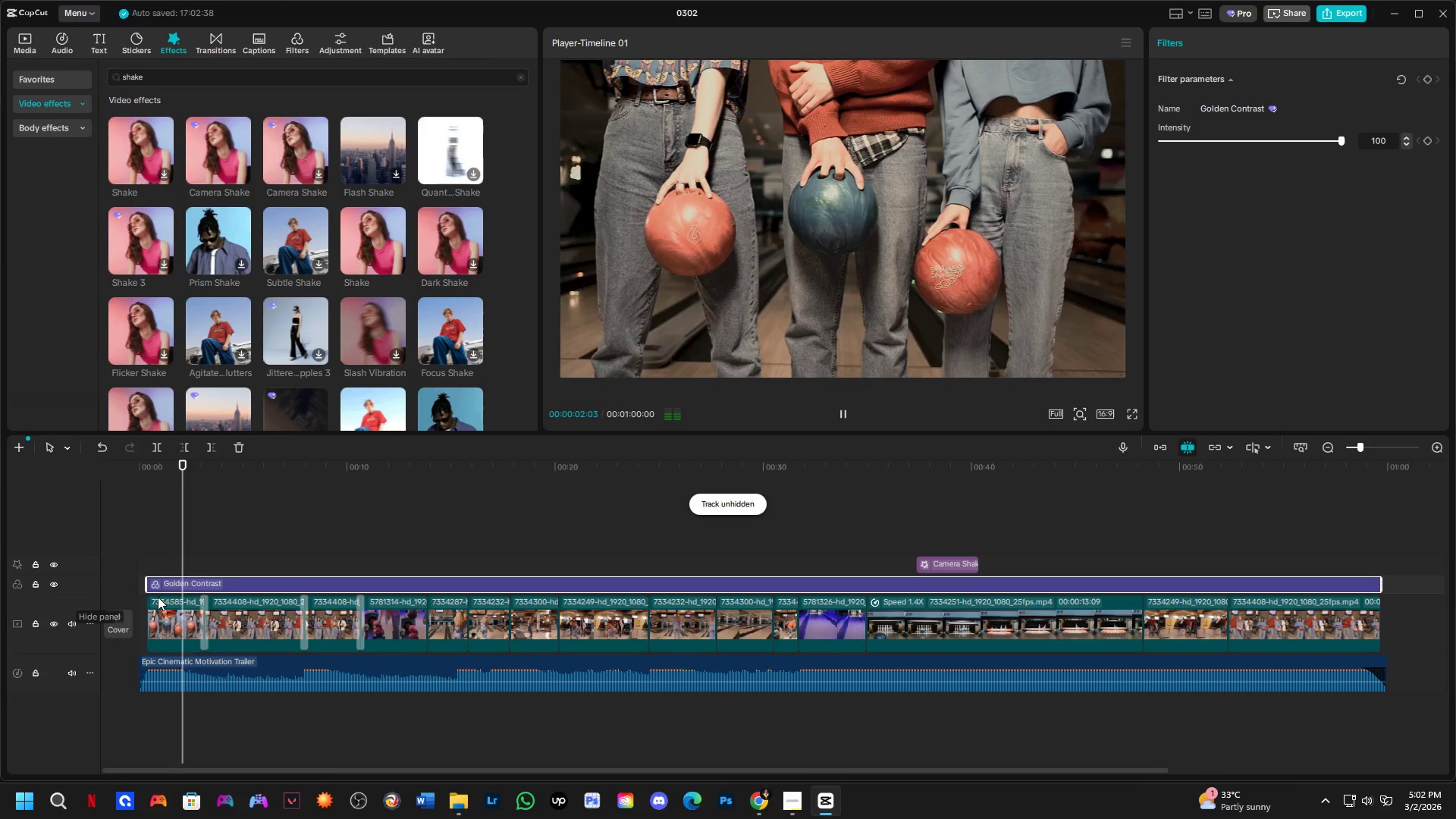 
key(Space)
 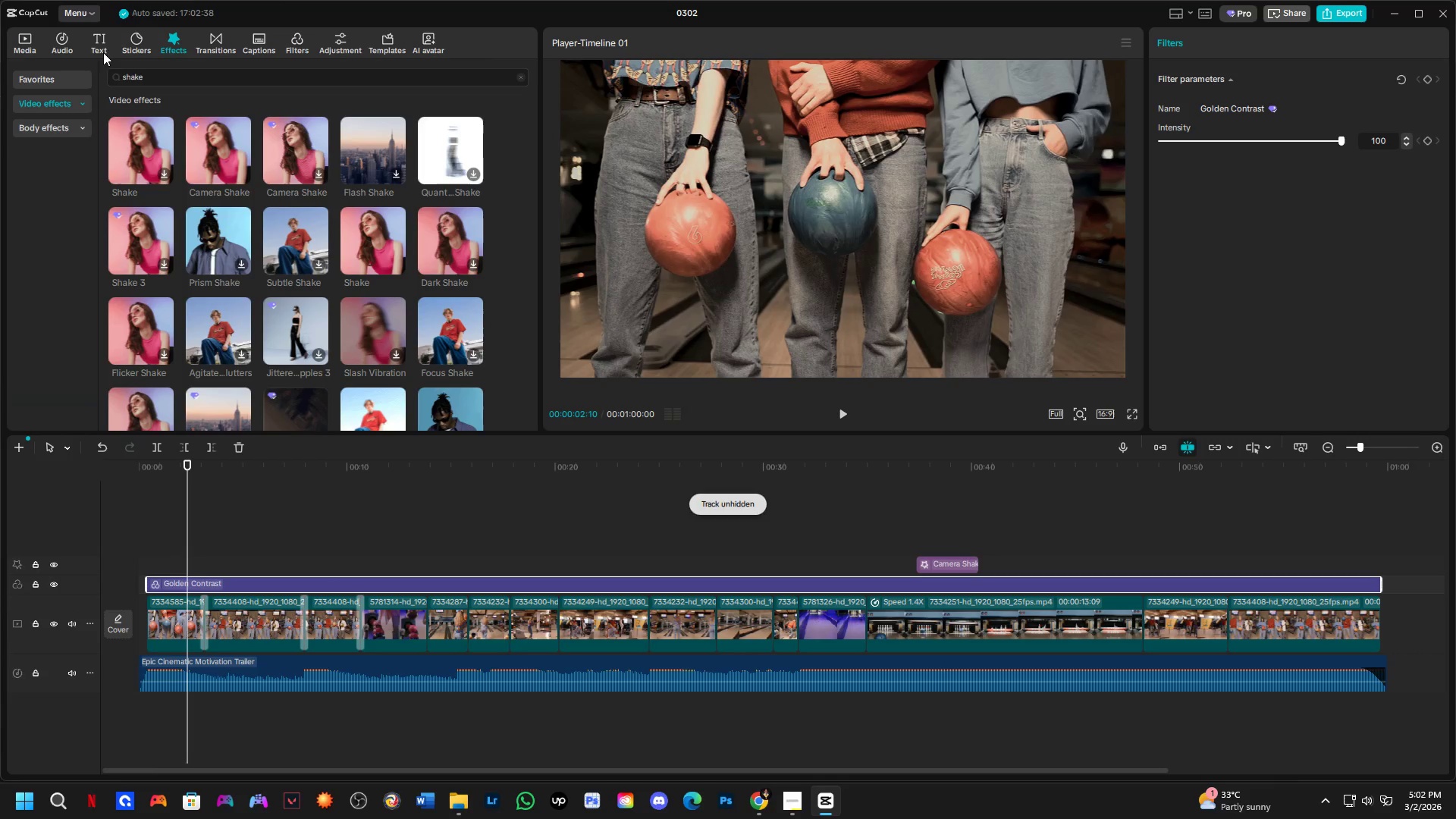 
left_click([58, 47])
 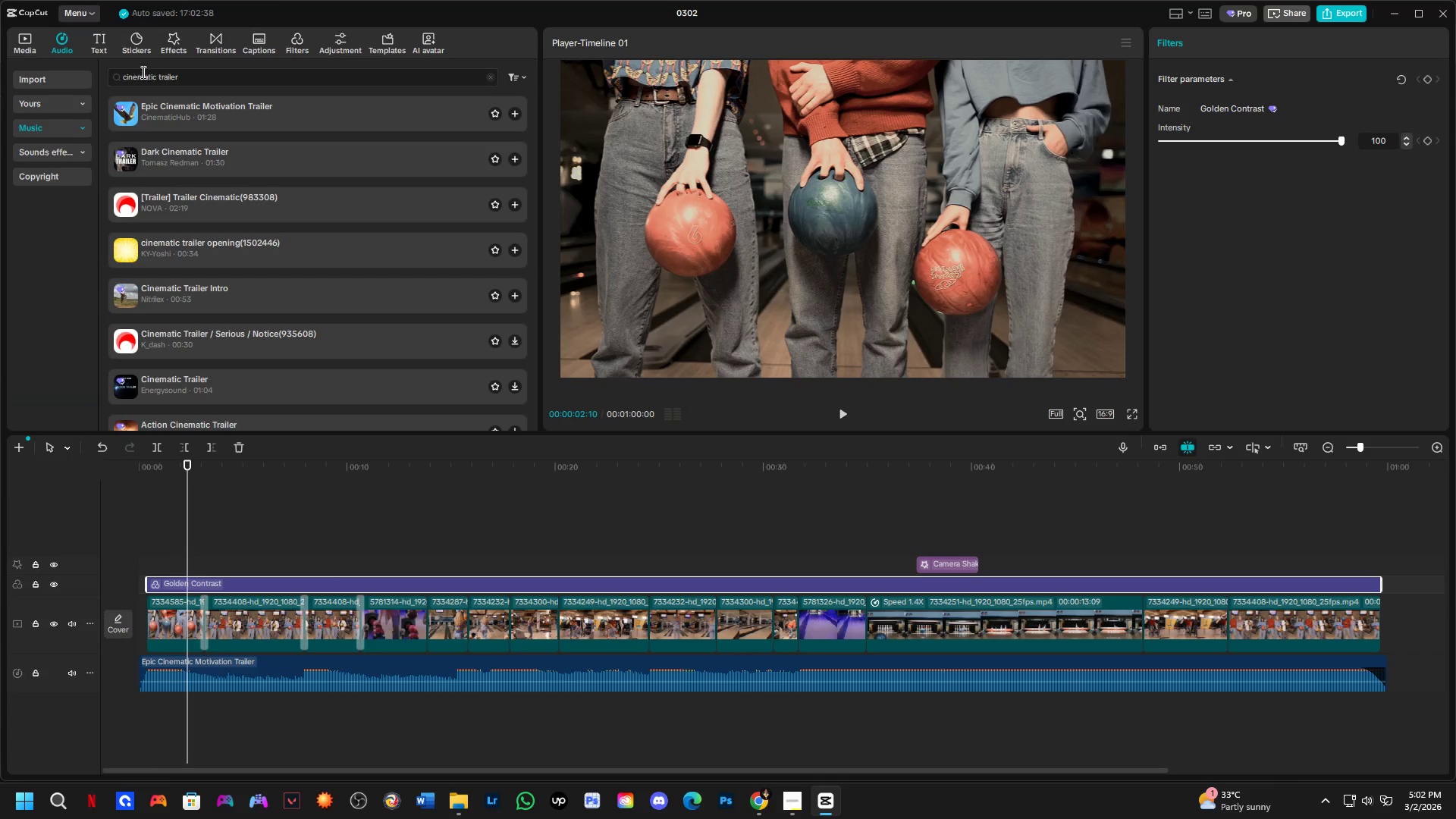 
left_click_drag(start_coordinate=[196, 77], to_coordinate=[96, 100])
 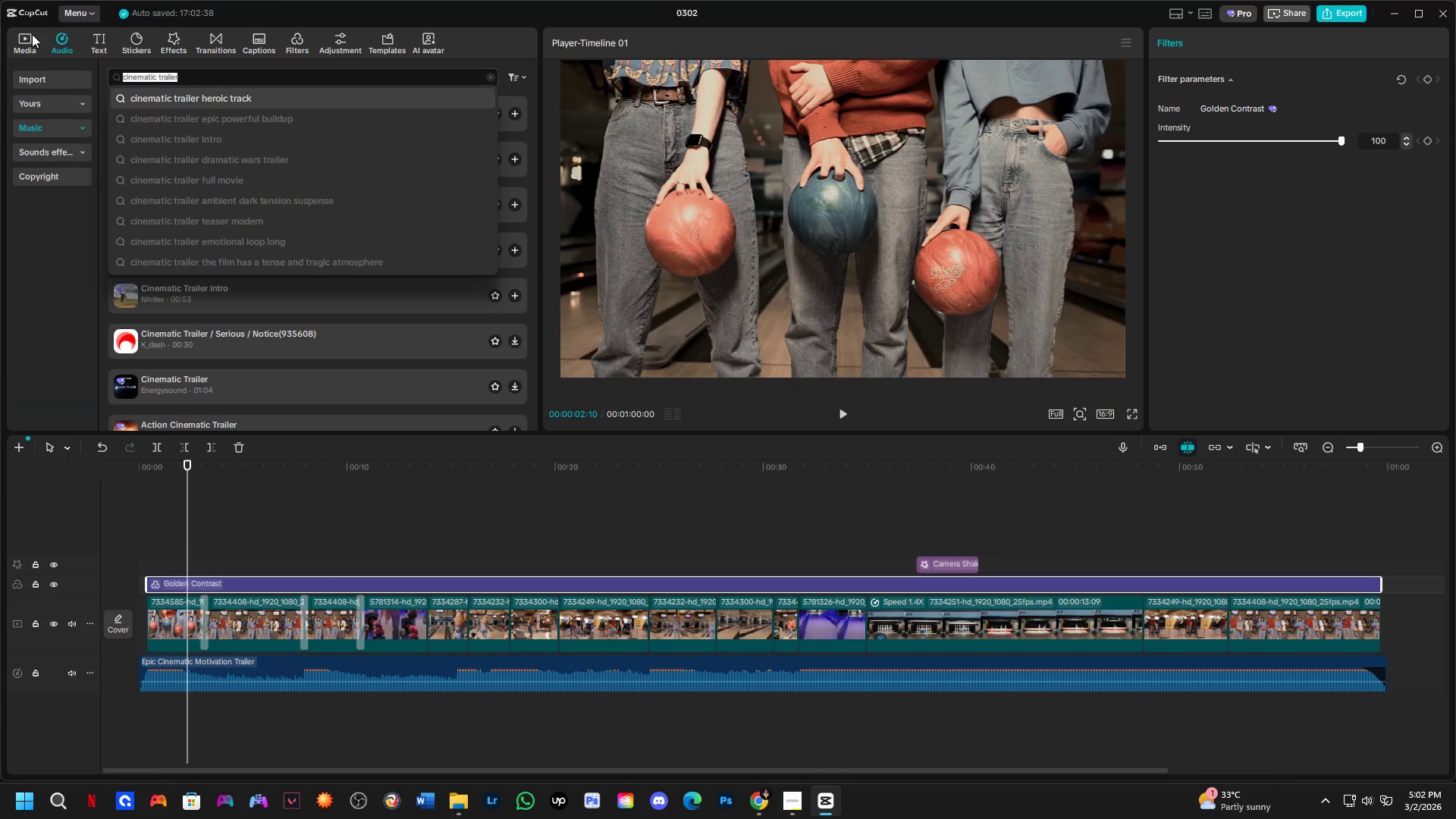 
type(bowling)
 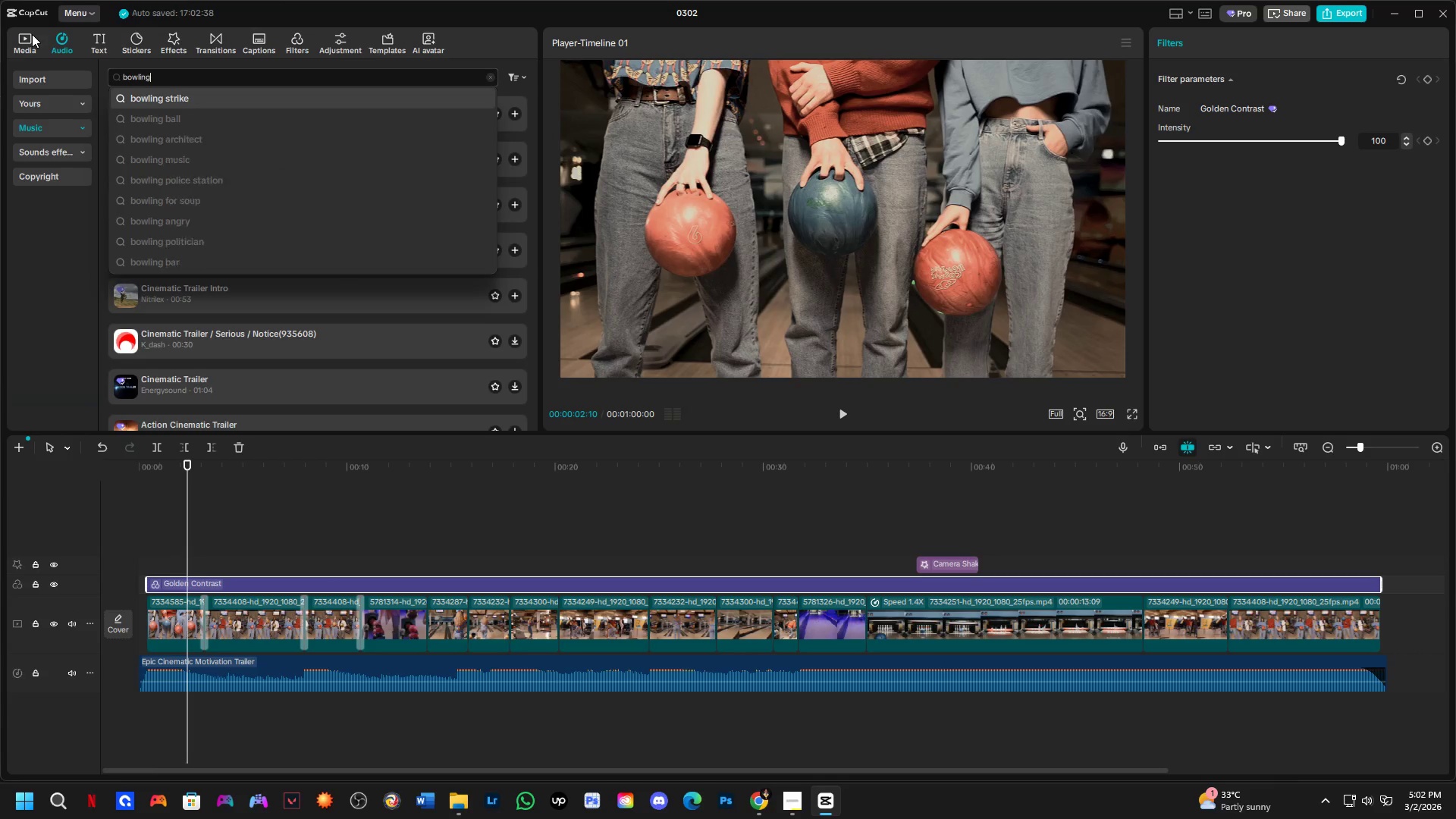 
key(Enter)
 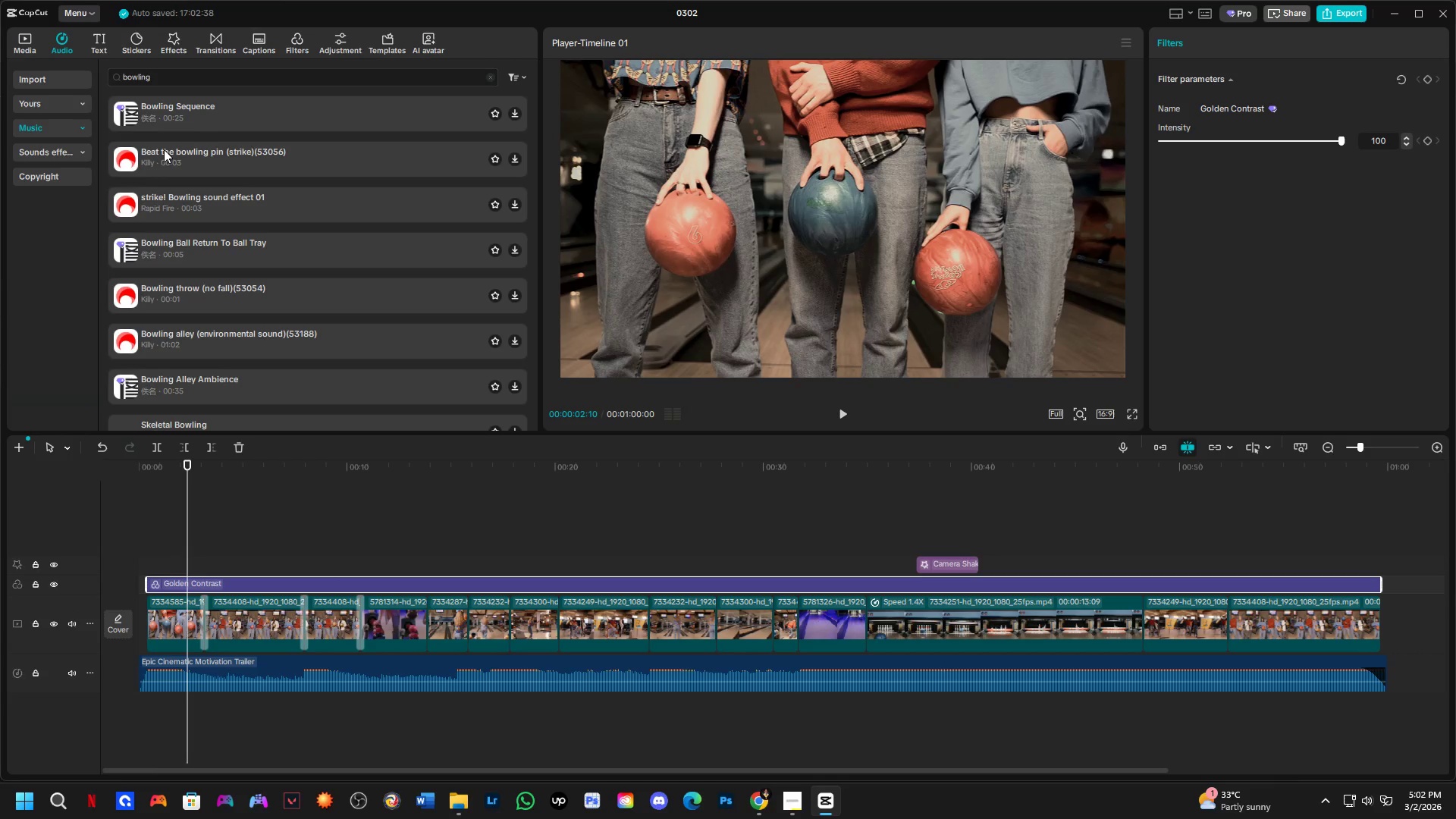 
left_click([350, 114])
 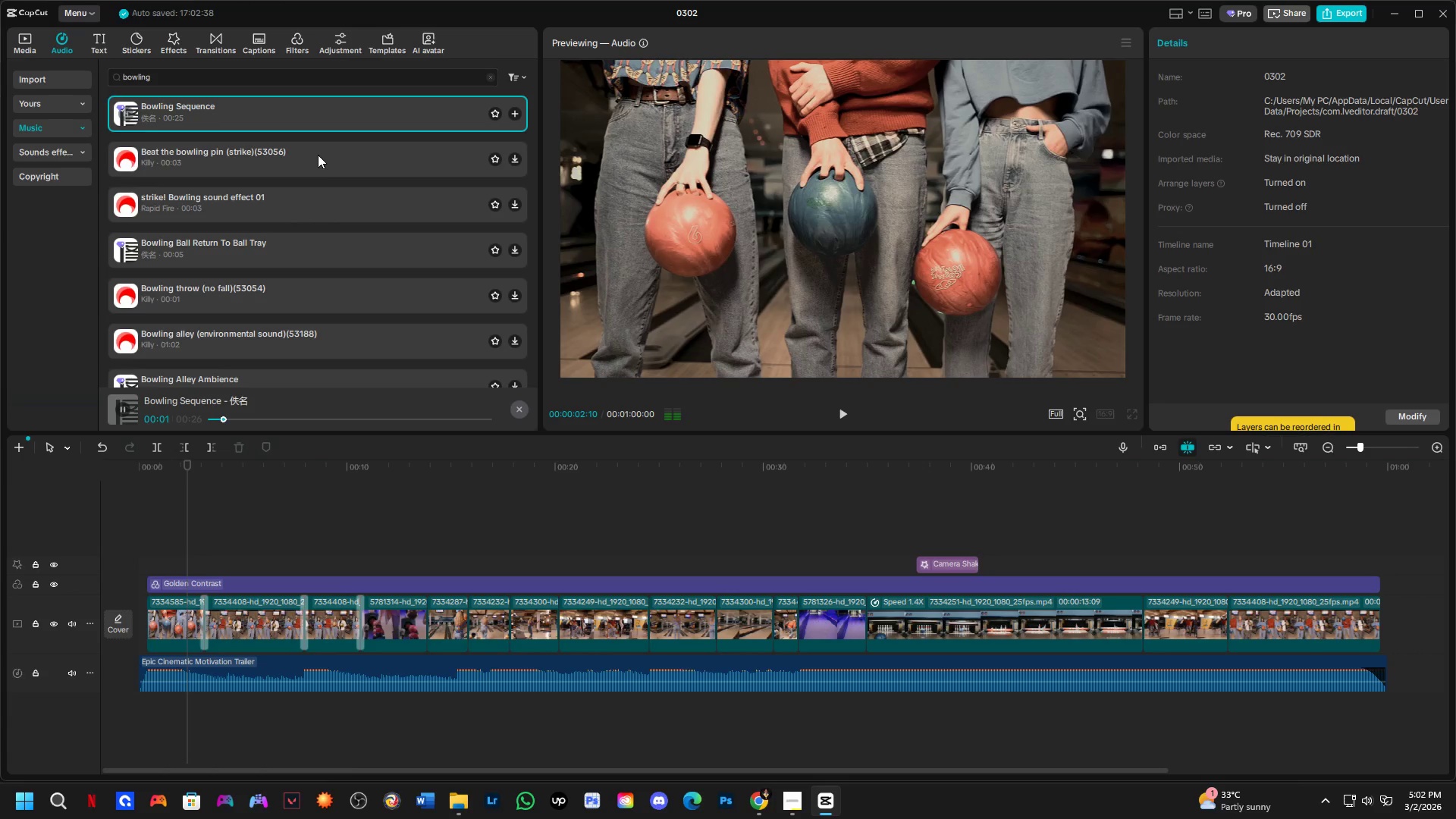 
left_click([319, 167])
 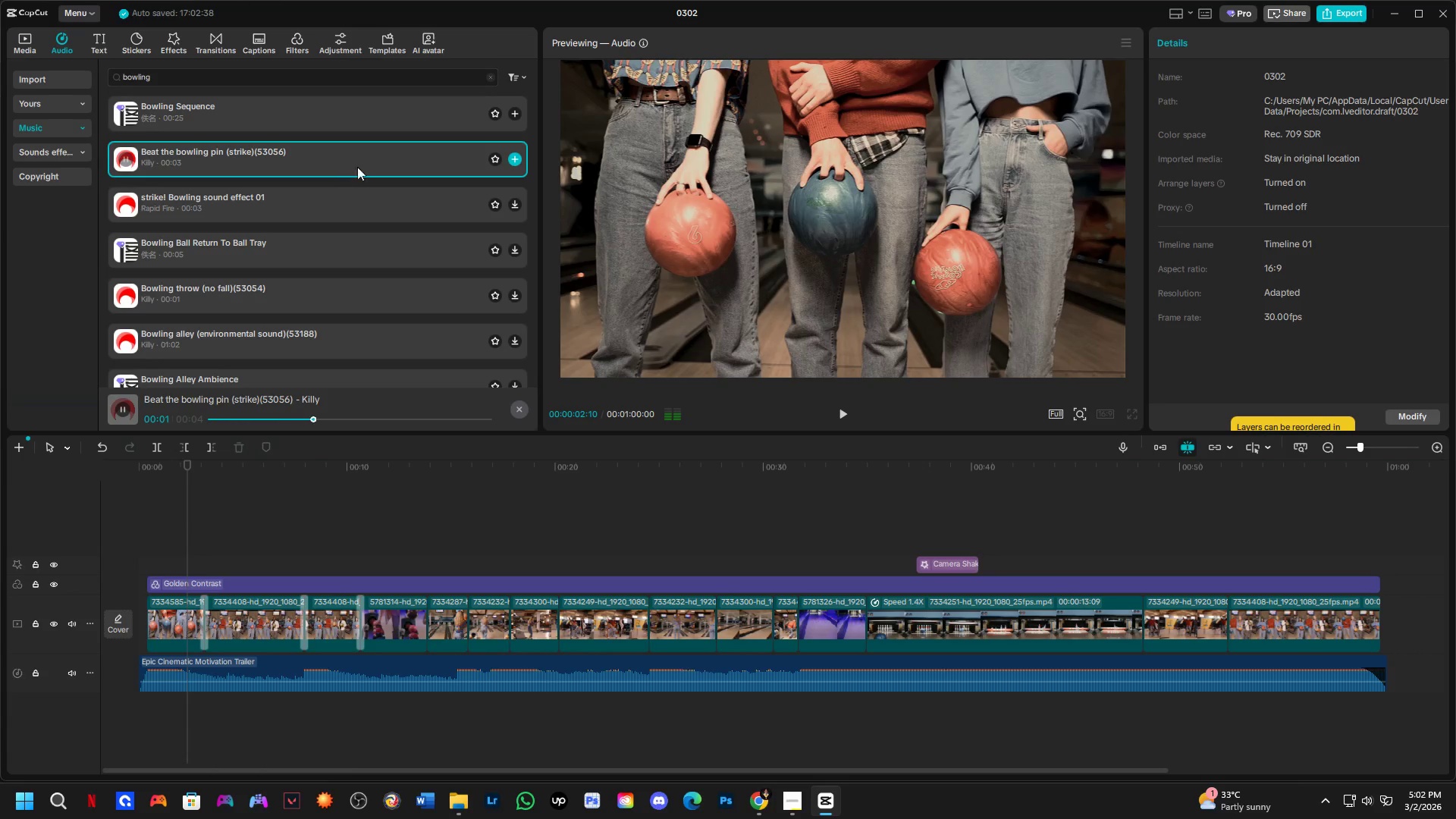 
left_click([350, 220])
 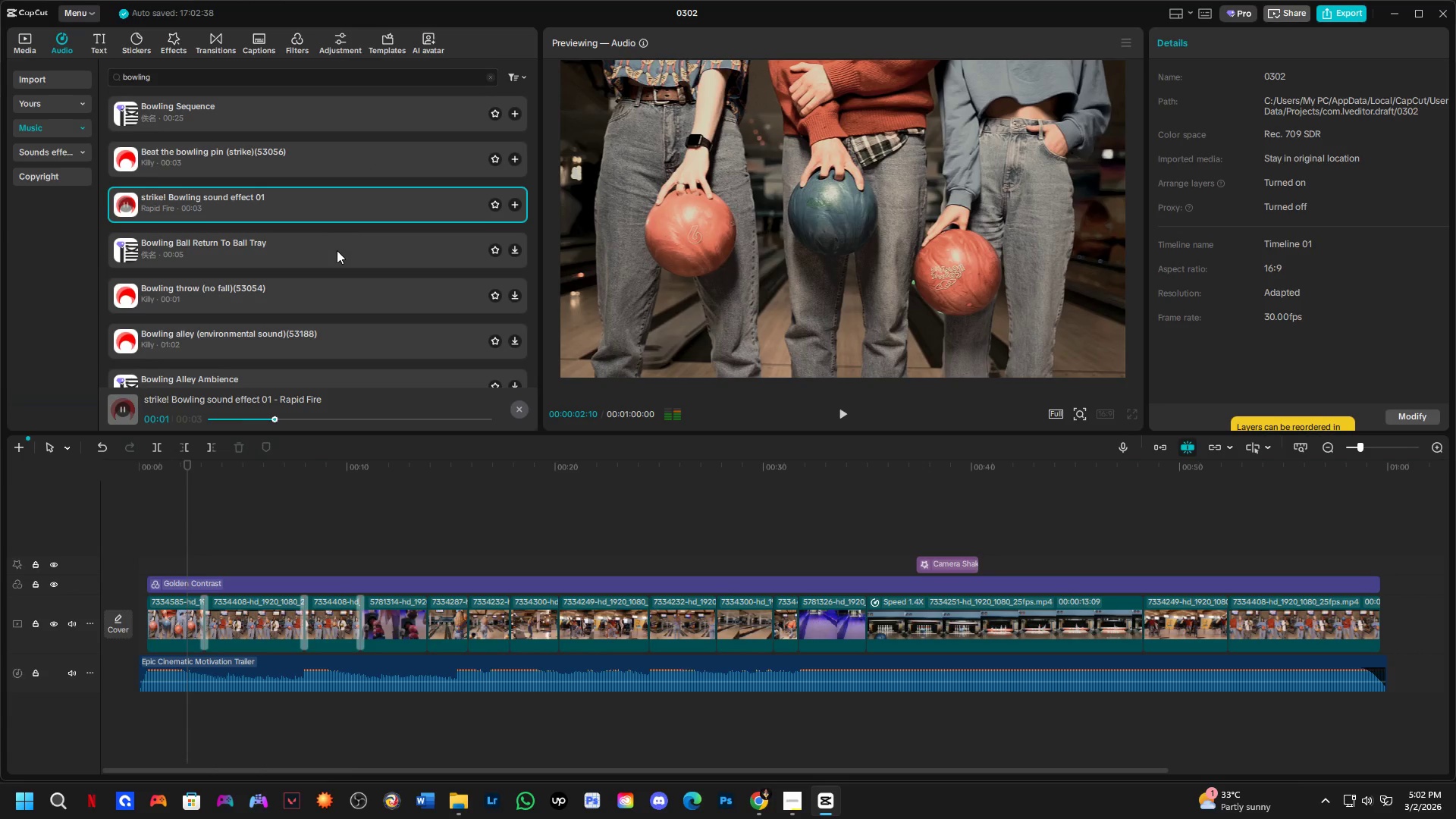 
key(Space)
 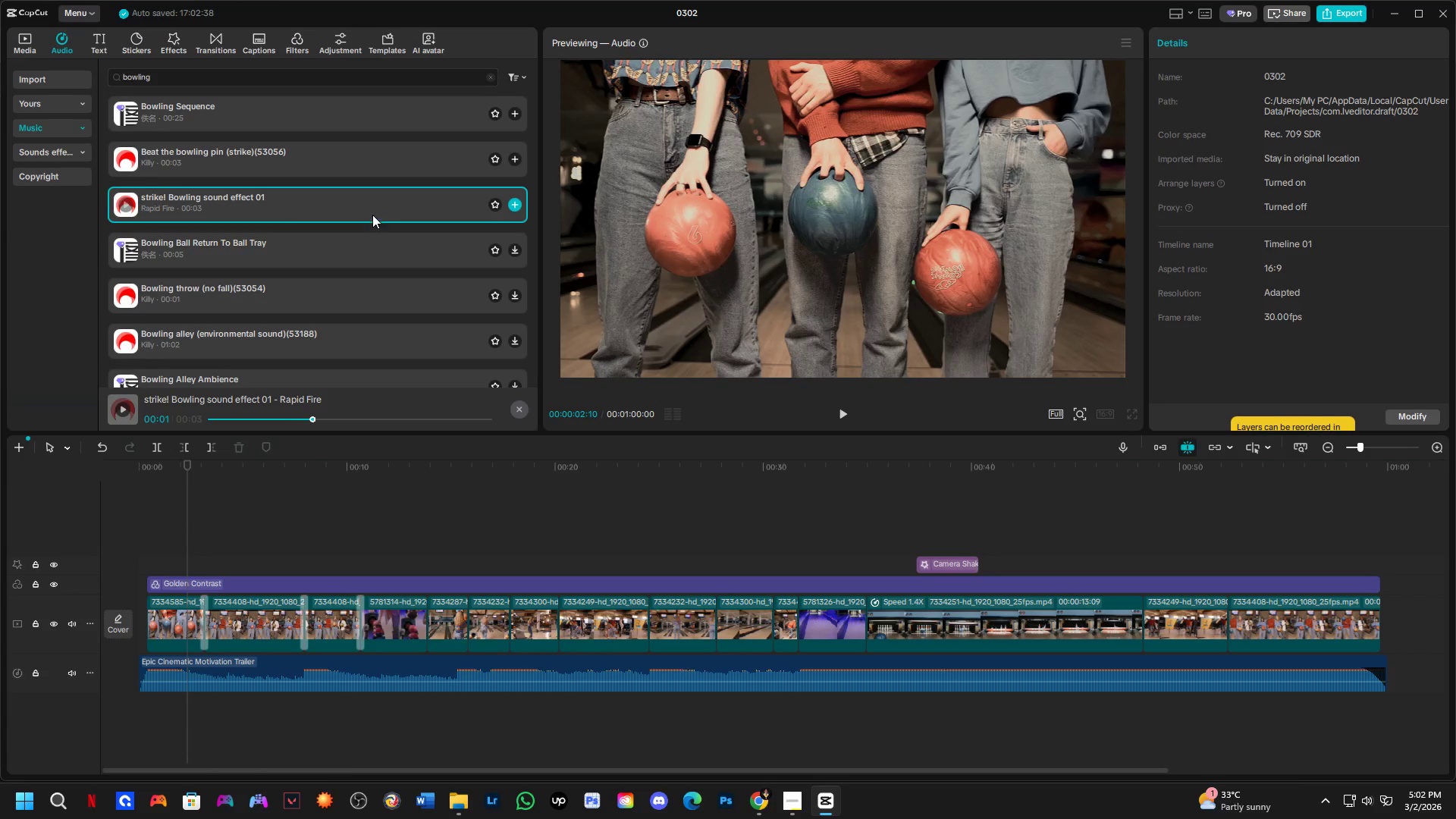 
left_click_drag(start_coordinate=[375, 211], to_coordinate=[928, 542])
 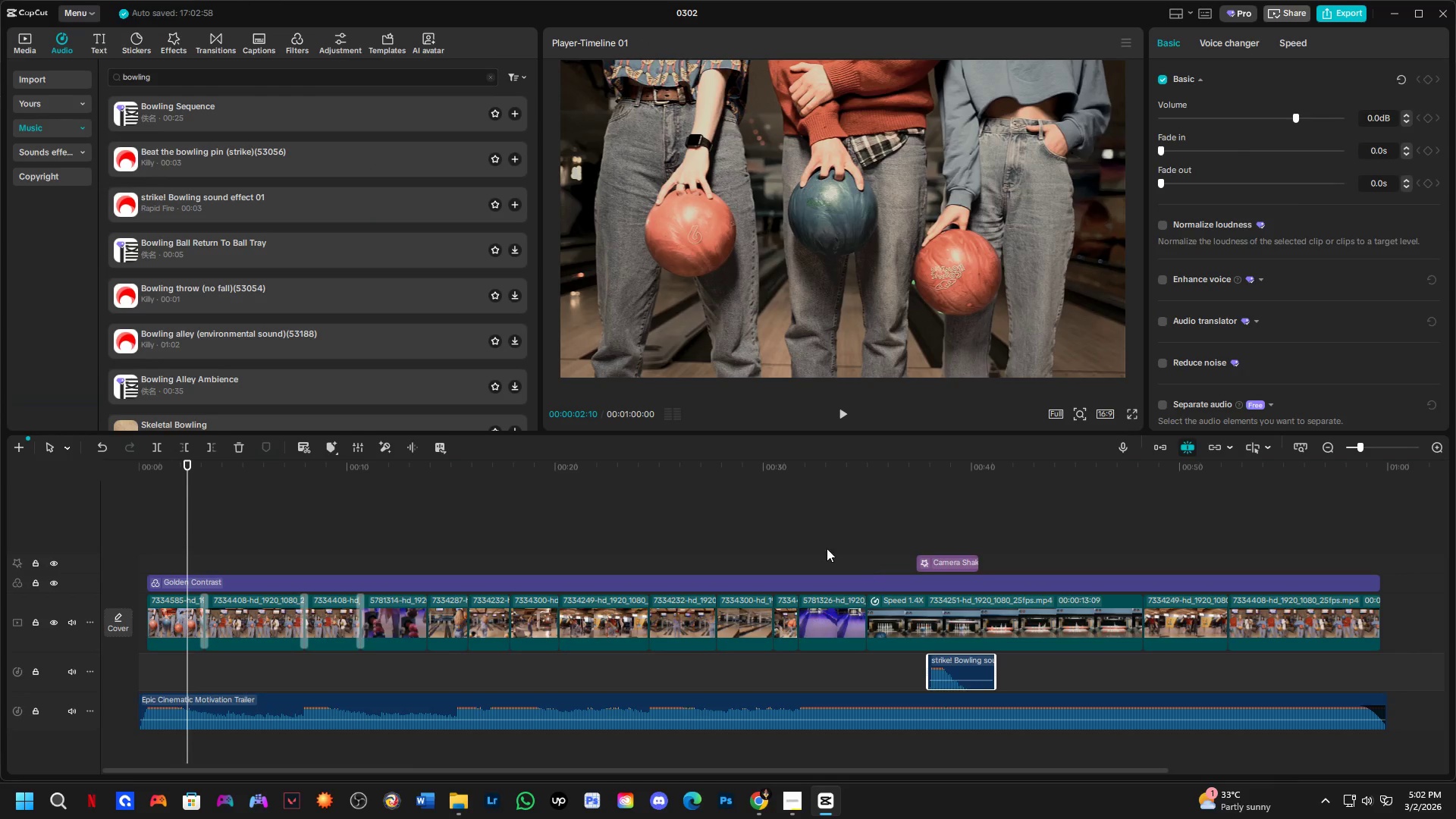 
left_click([886, 490])
 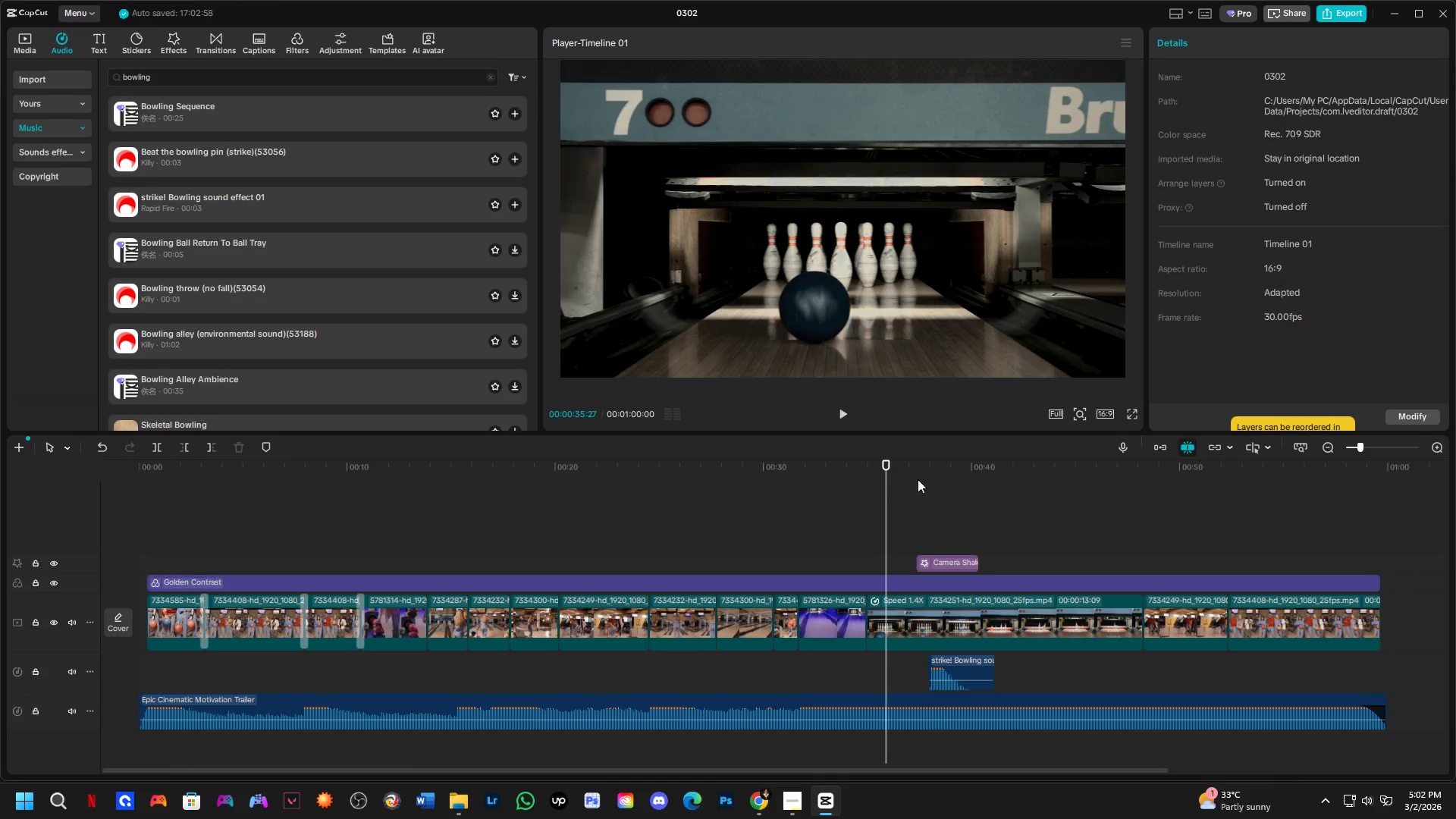 
hold_key(key=ControlLeft, duration=0.42)
scroll: coordinate [937, 476], scroll_direction: up, amount: 4.0
 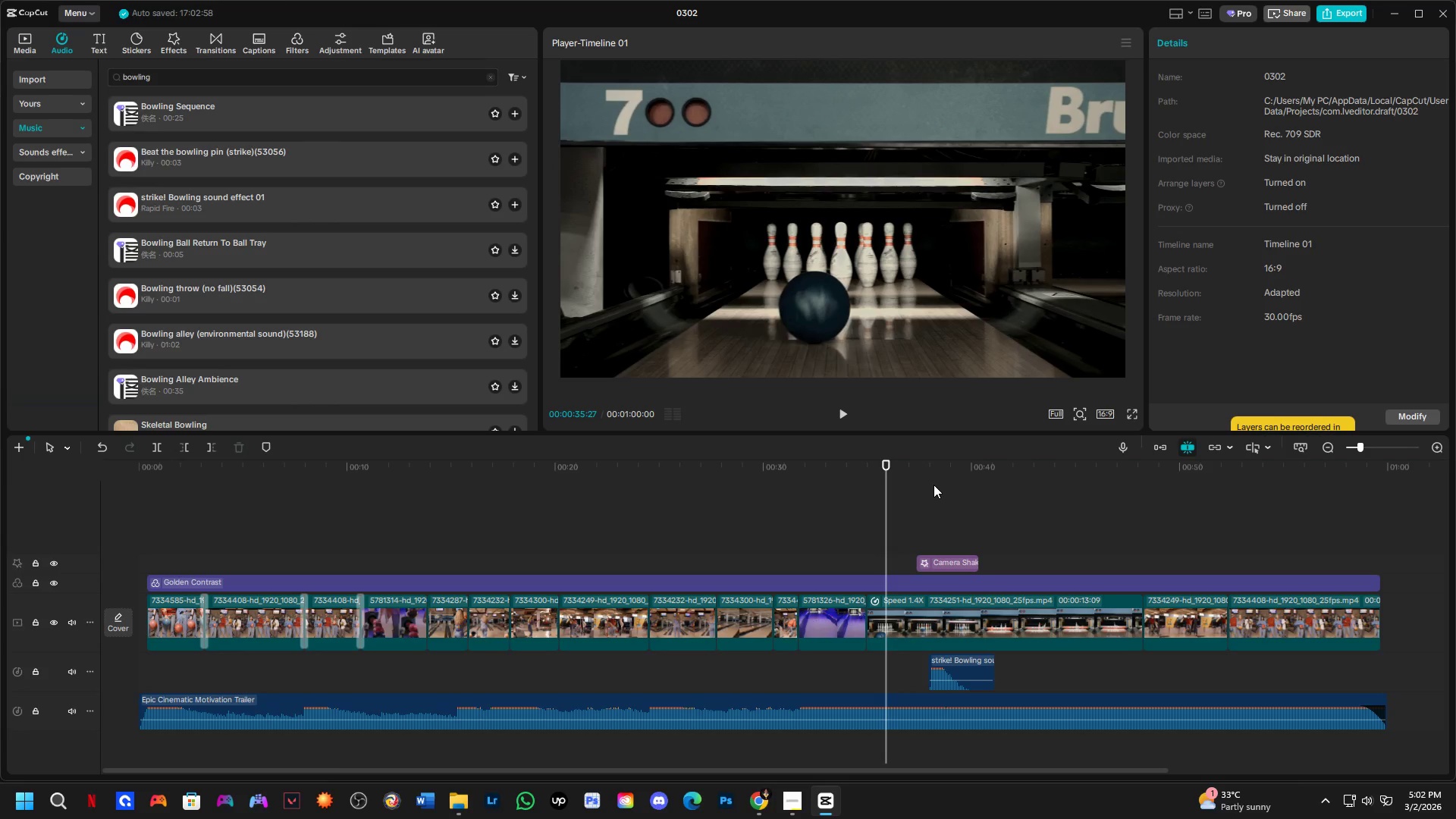 
key(Shift+ShiftLeft)
 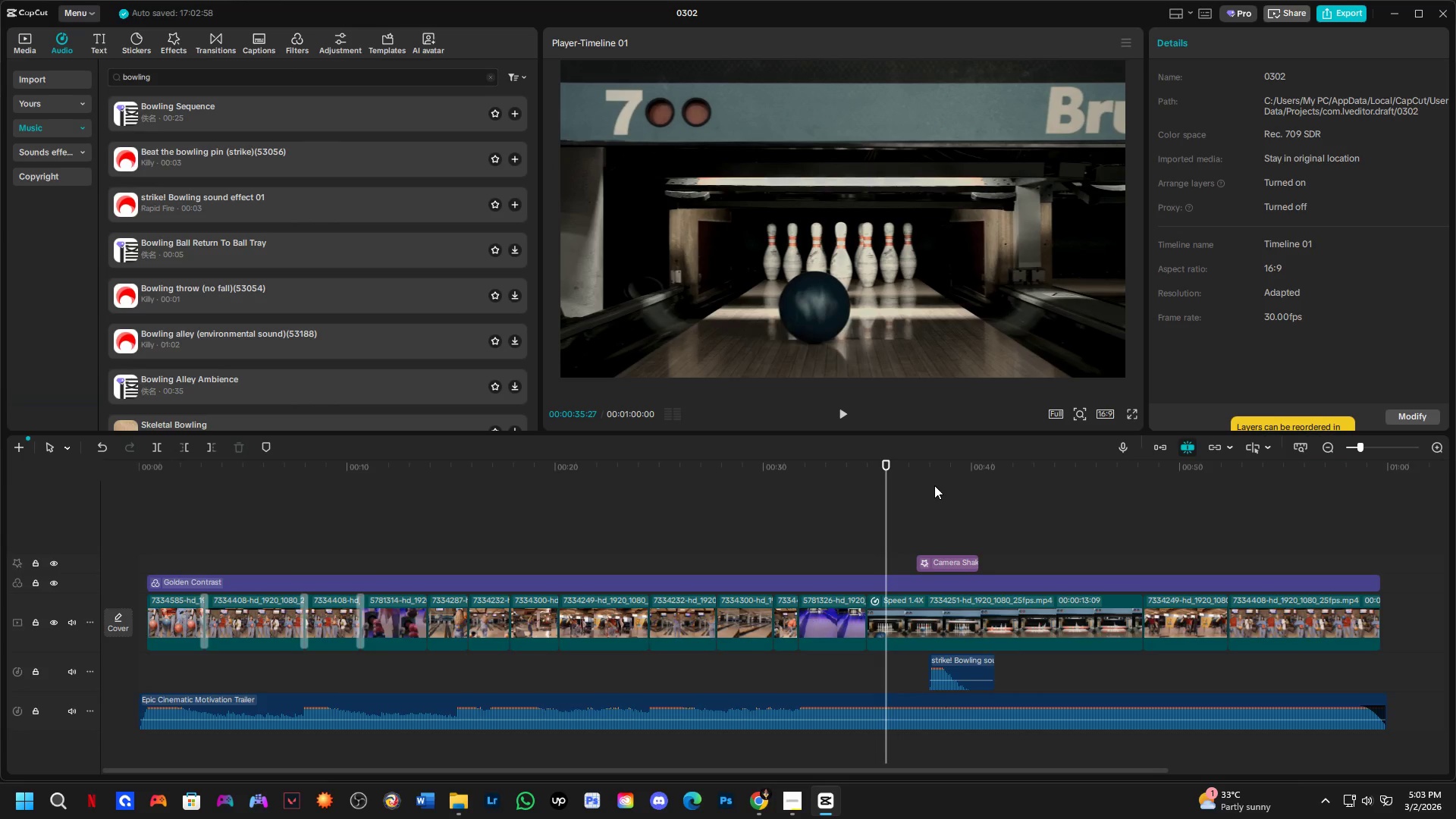 
key(Control+ControlLeft)
 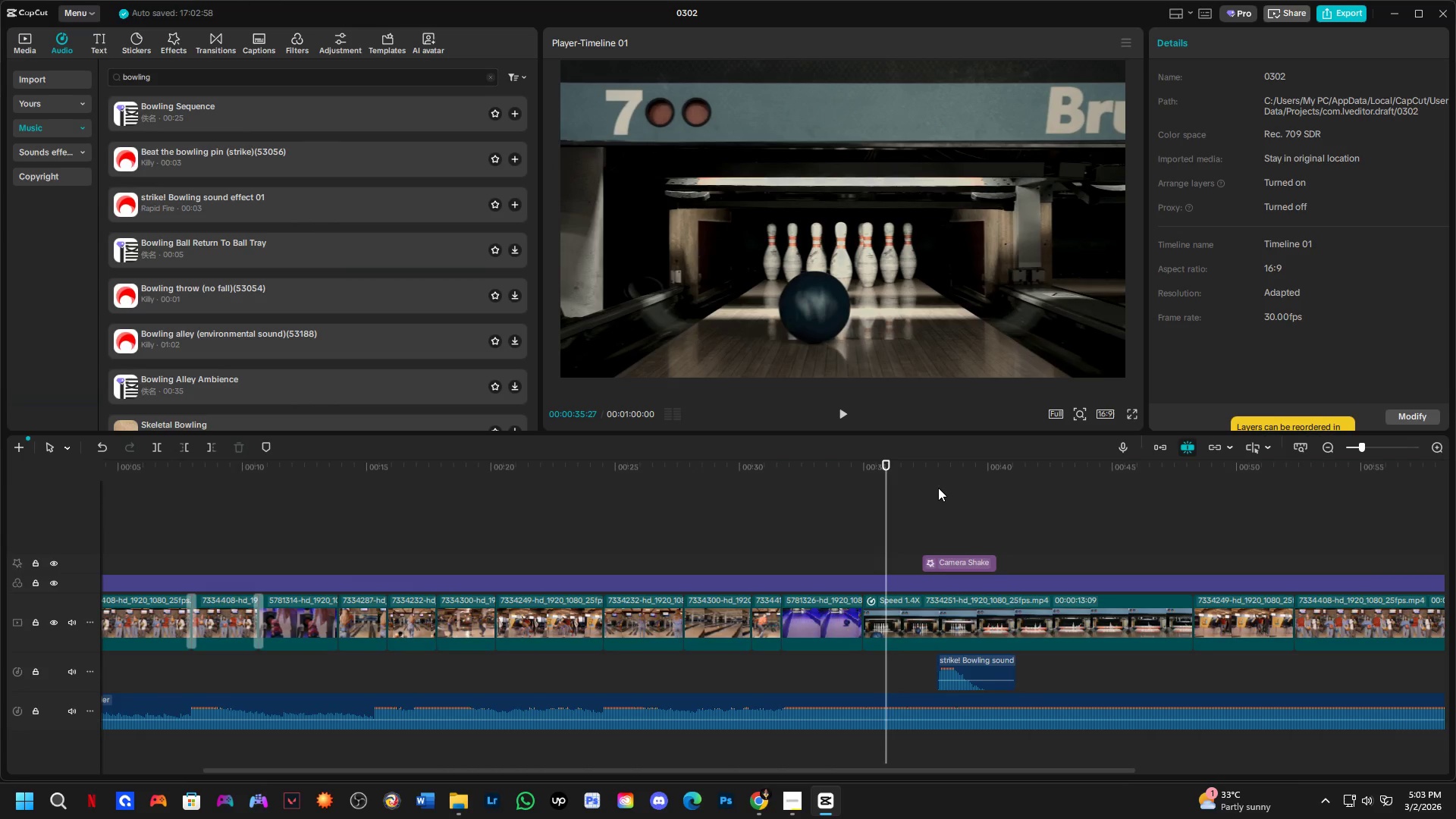 
left_click([938, 488])
 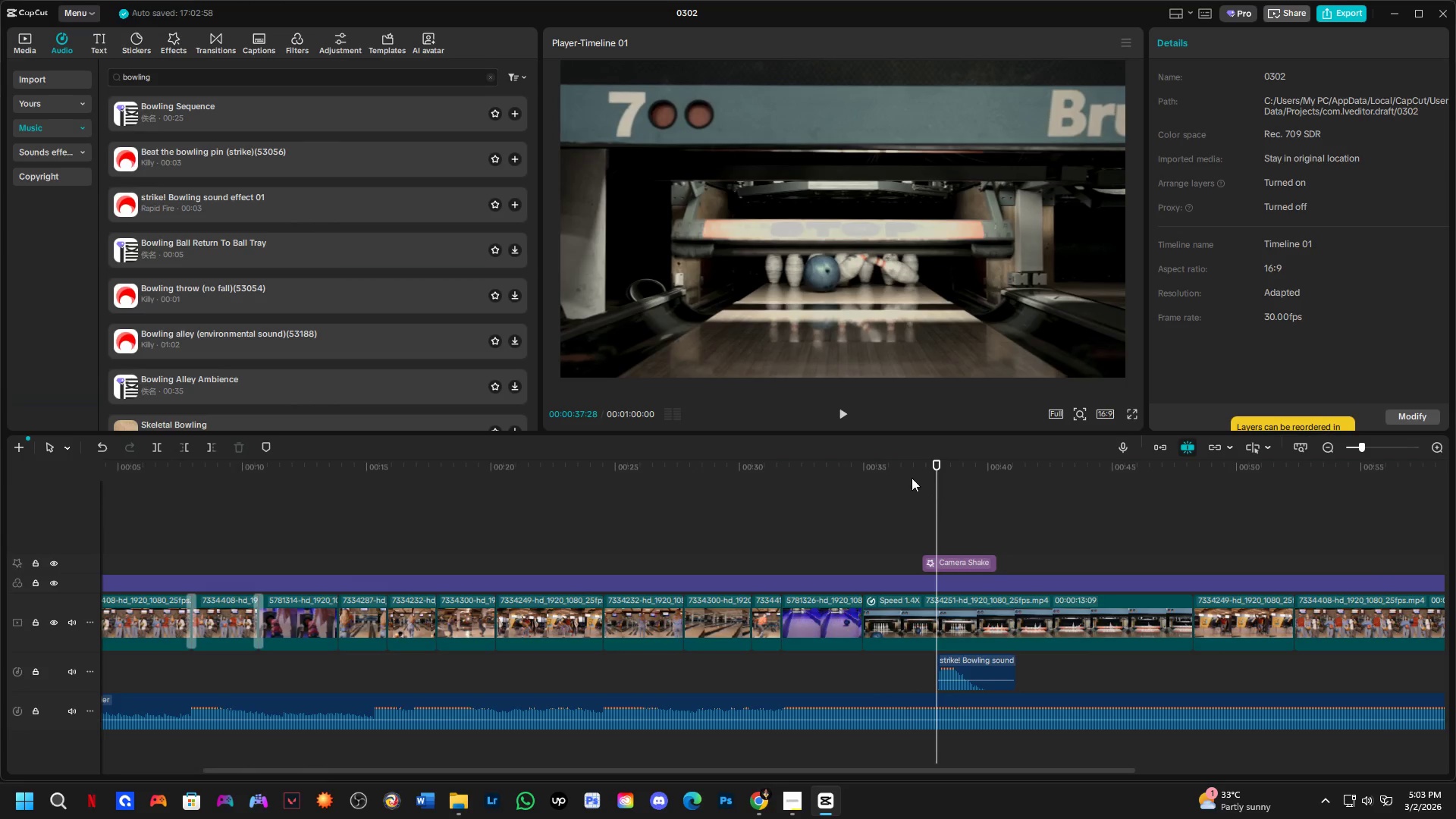 
scroll: coordinate [933, 485], scroll_direction: up, amount: 8.0
 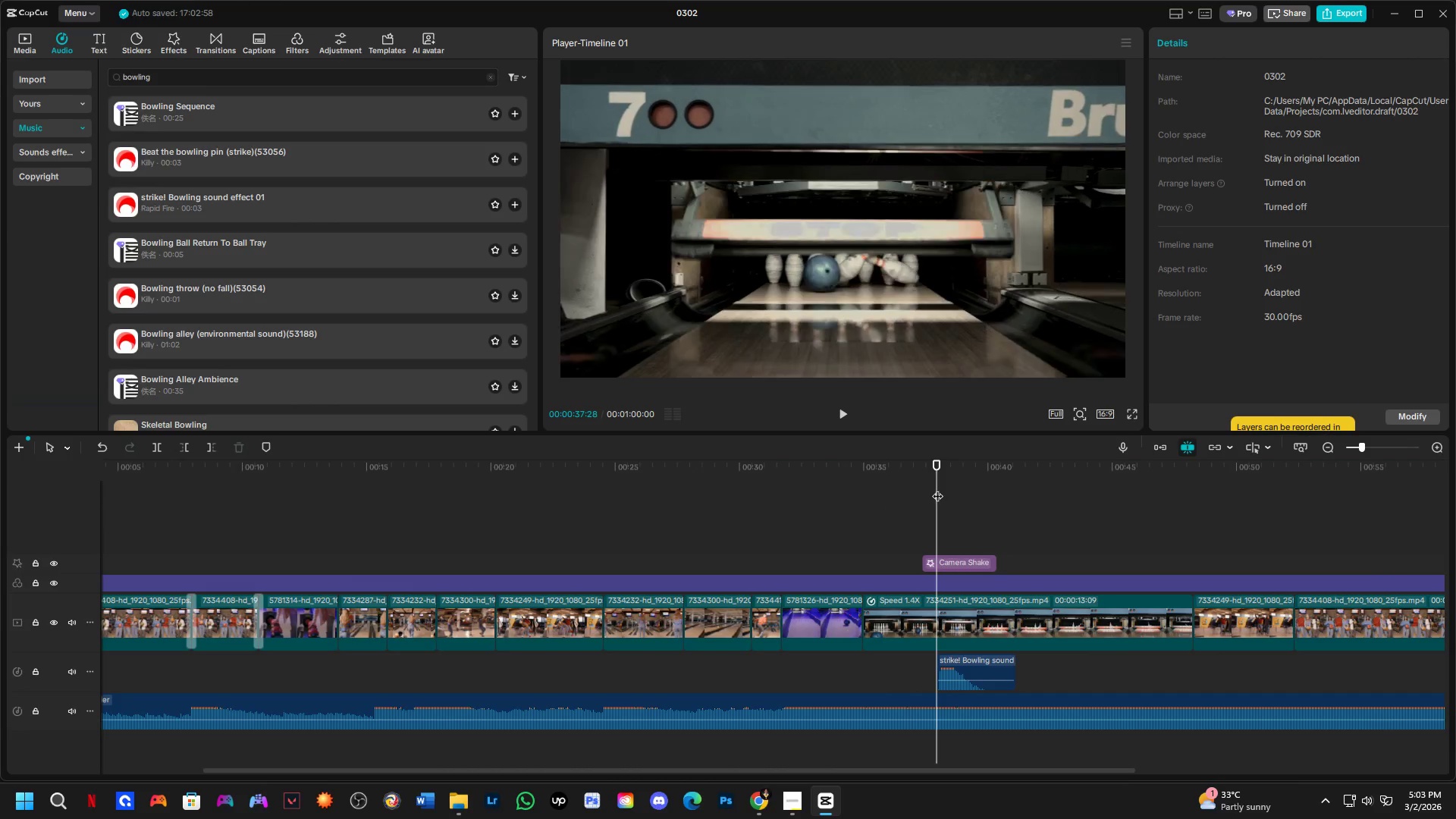 
left_click([910, 478])
 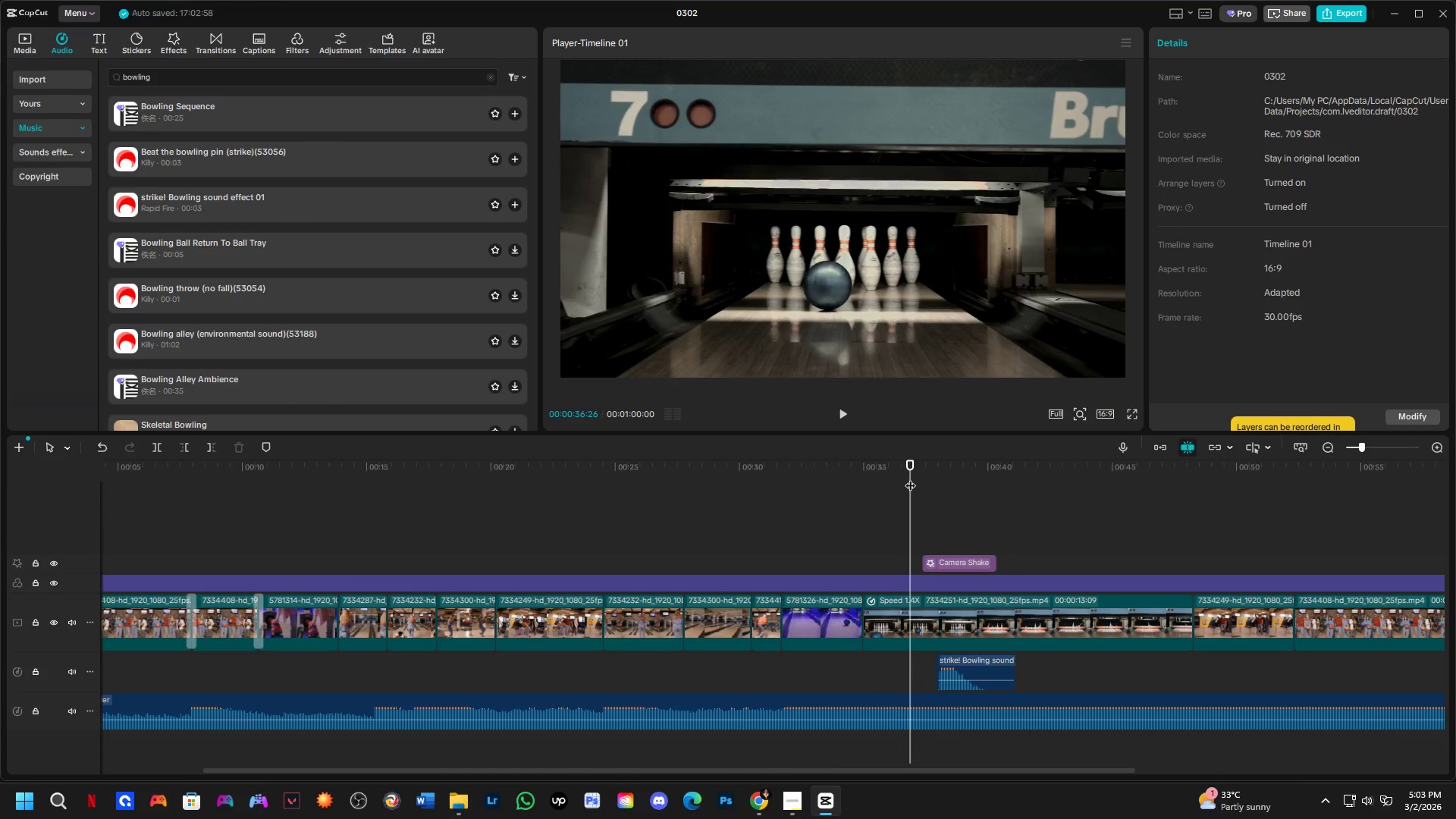 
key(Space)
 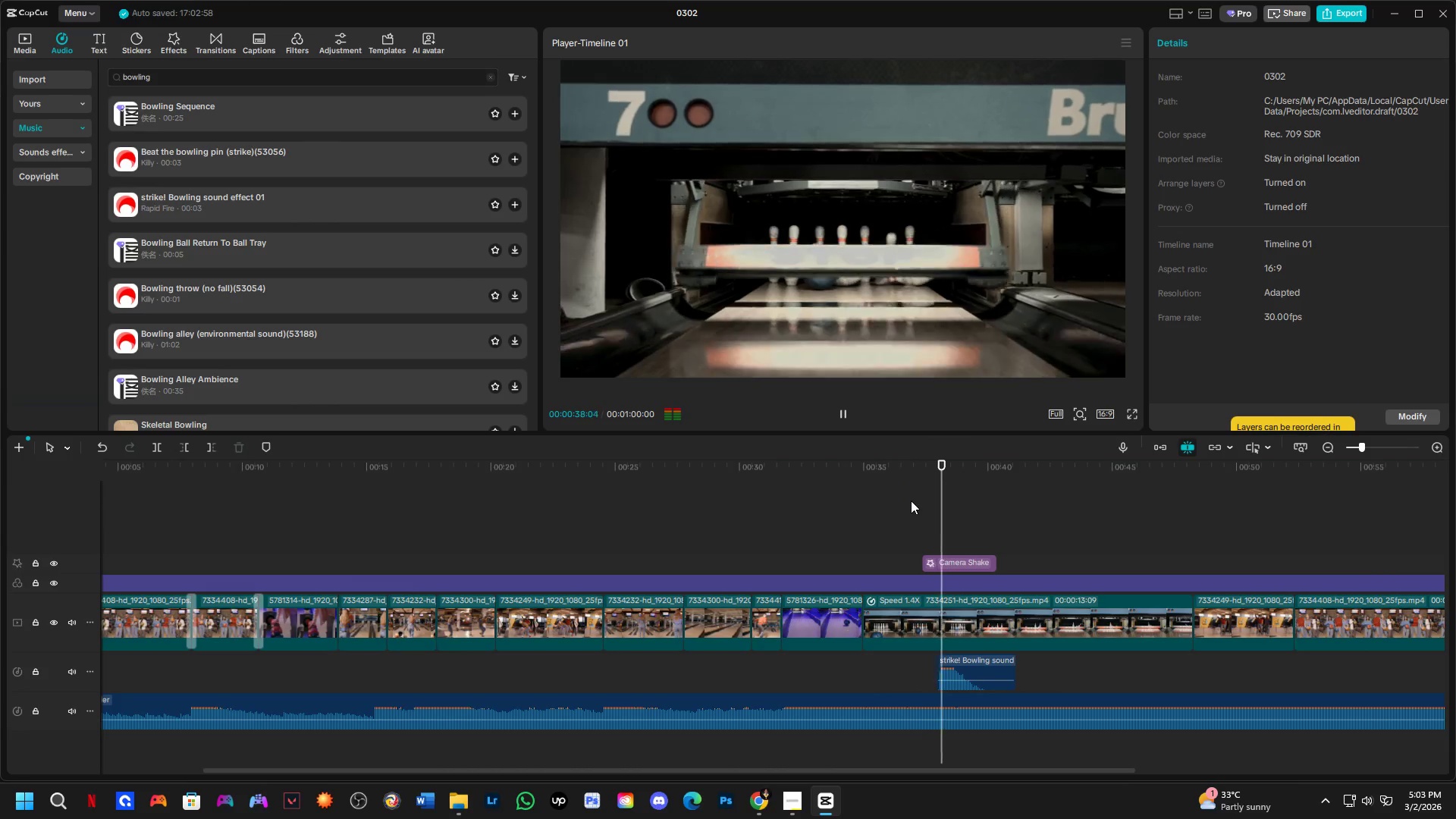 
key(Space)
 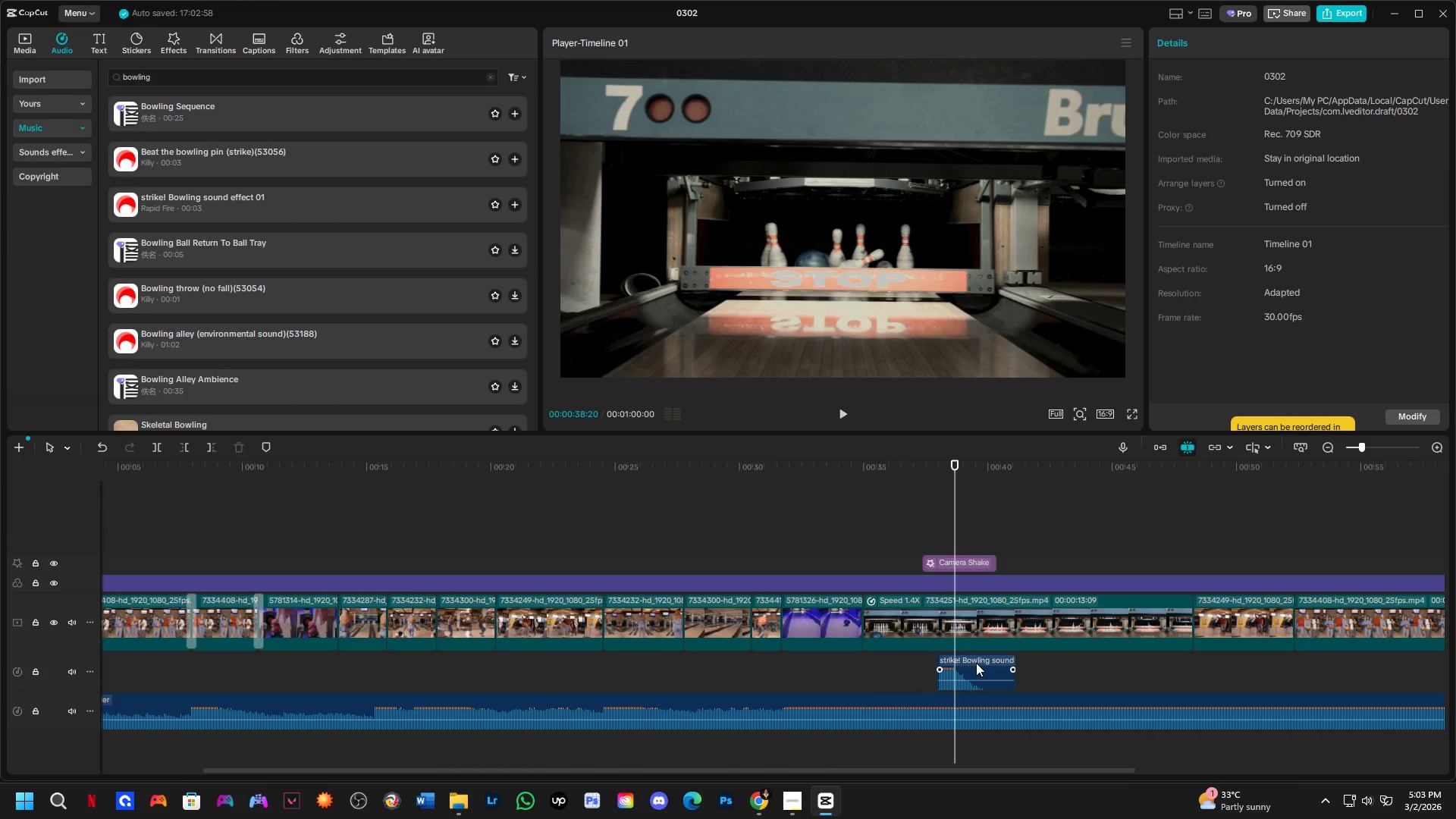 
left_click_drag(start_coordinate=[976, 663], to_coordinate=[968, 663])
 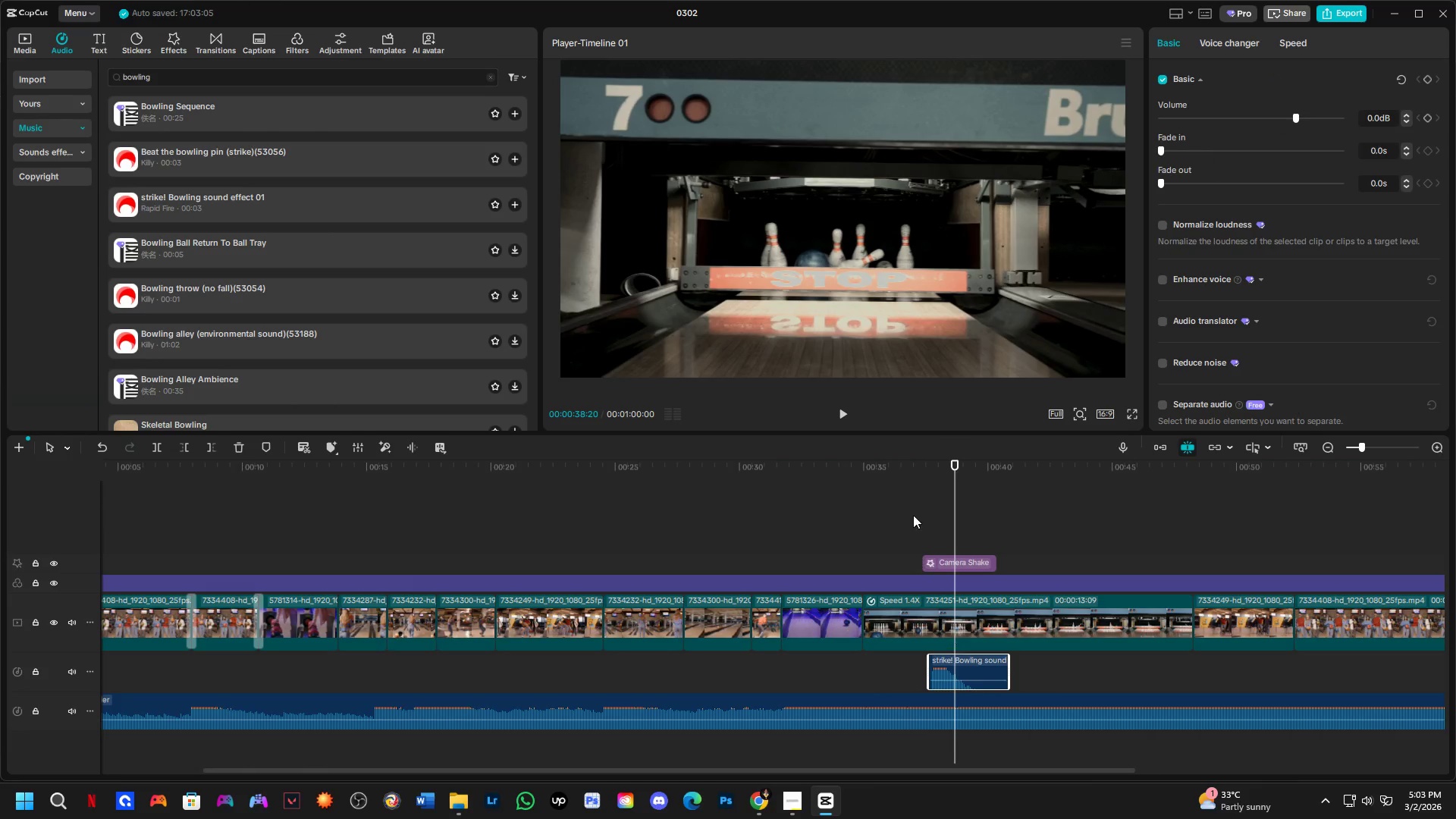 
left_click([915, 510])
 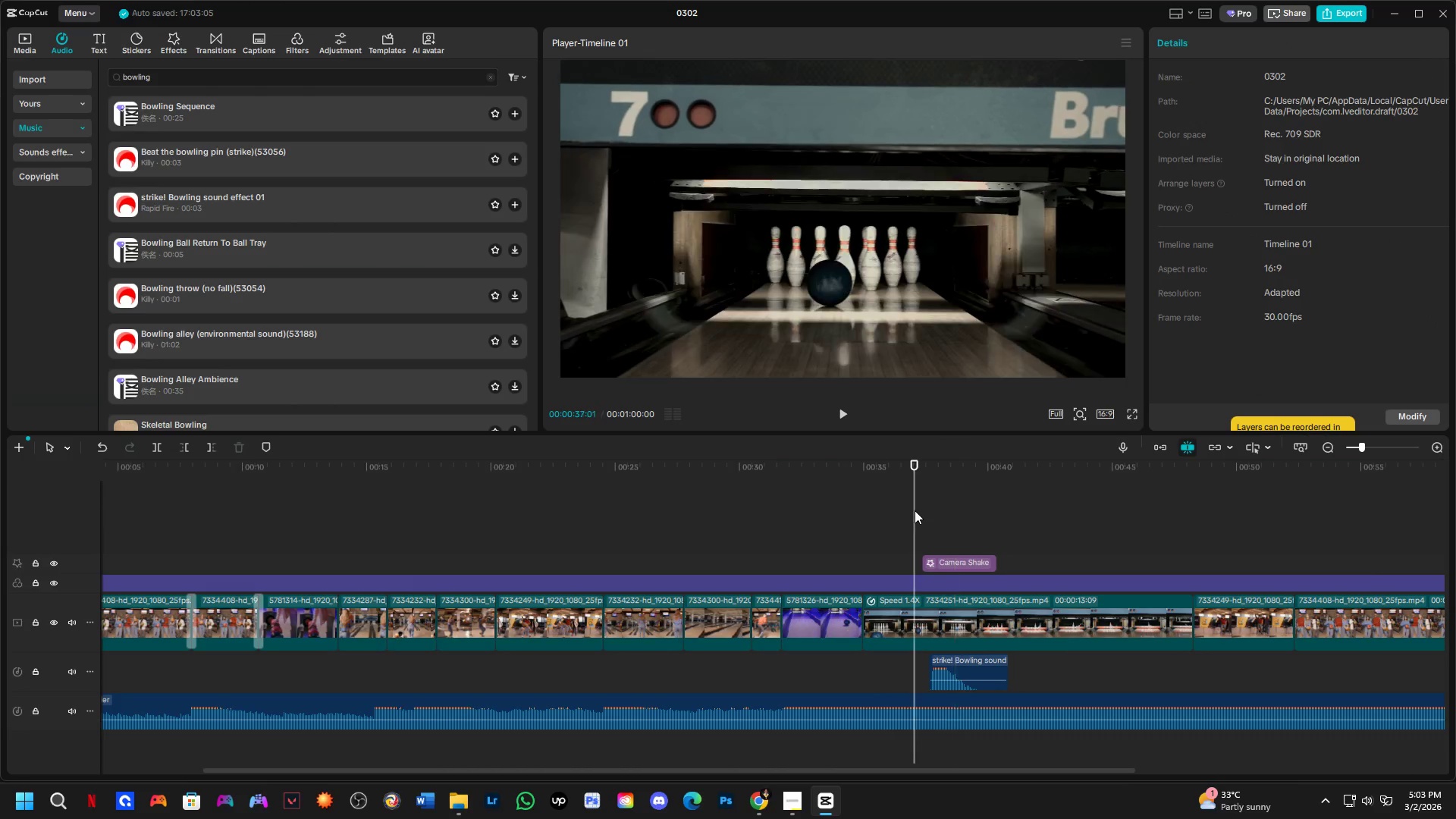 
key(Space)
 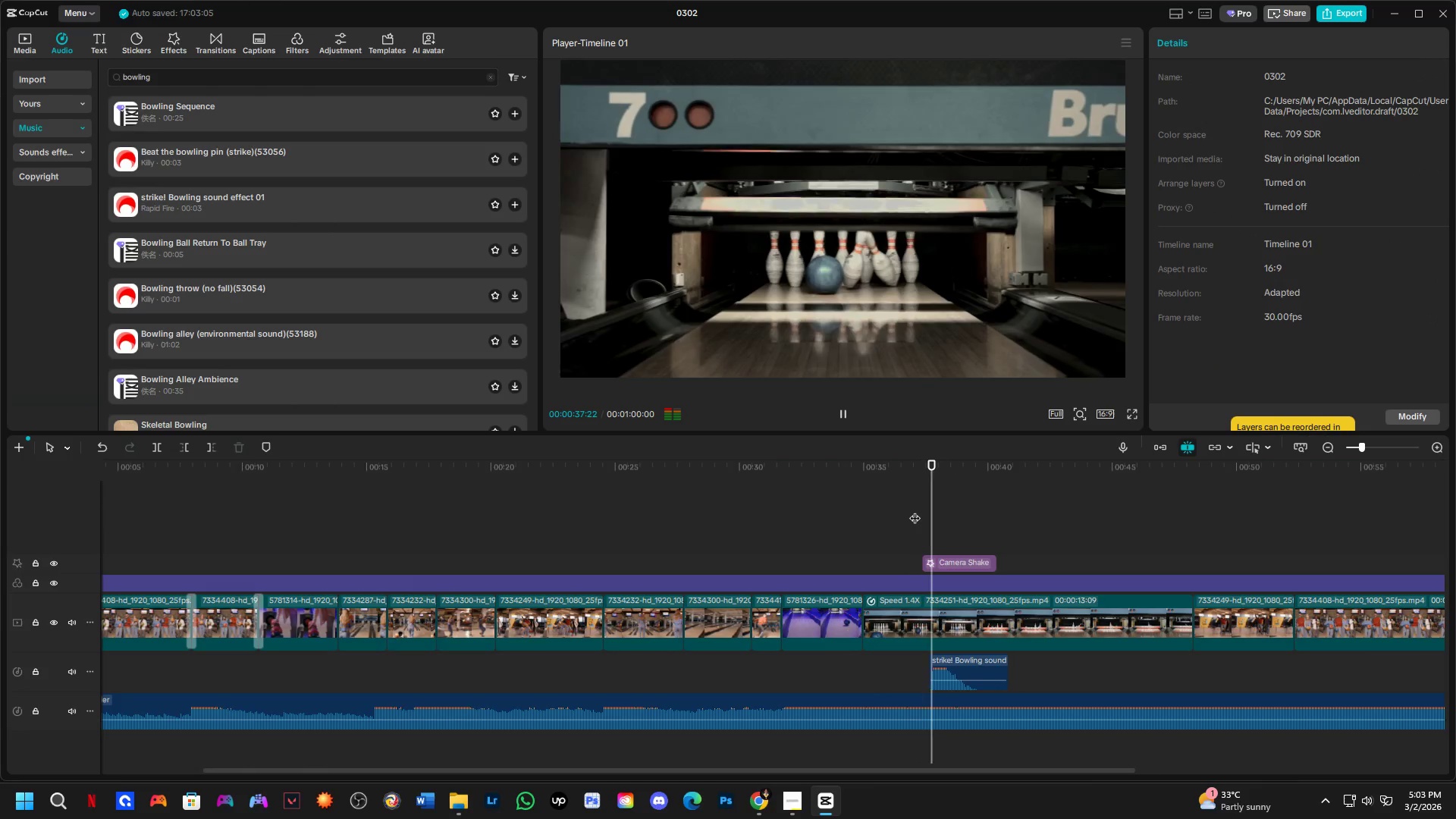 
key(Space)
 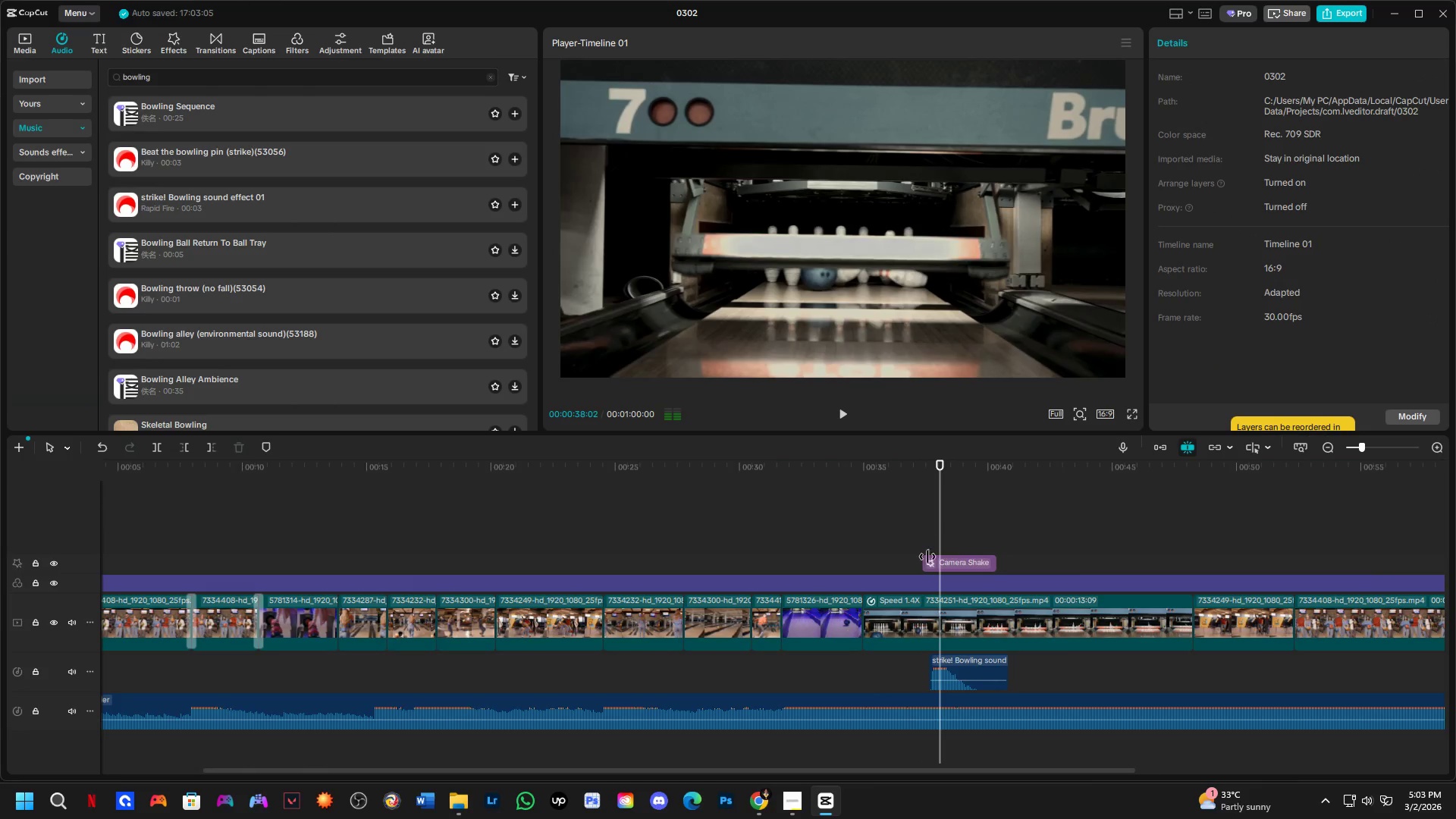 
hold_key(key=ControlLeft, duration=0.78)
scroll: coordinate [965, 679], scroll_direction: up, amount: 7.0
 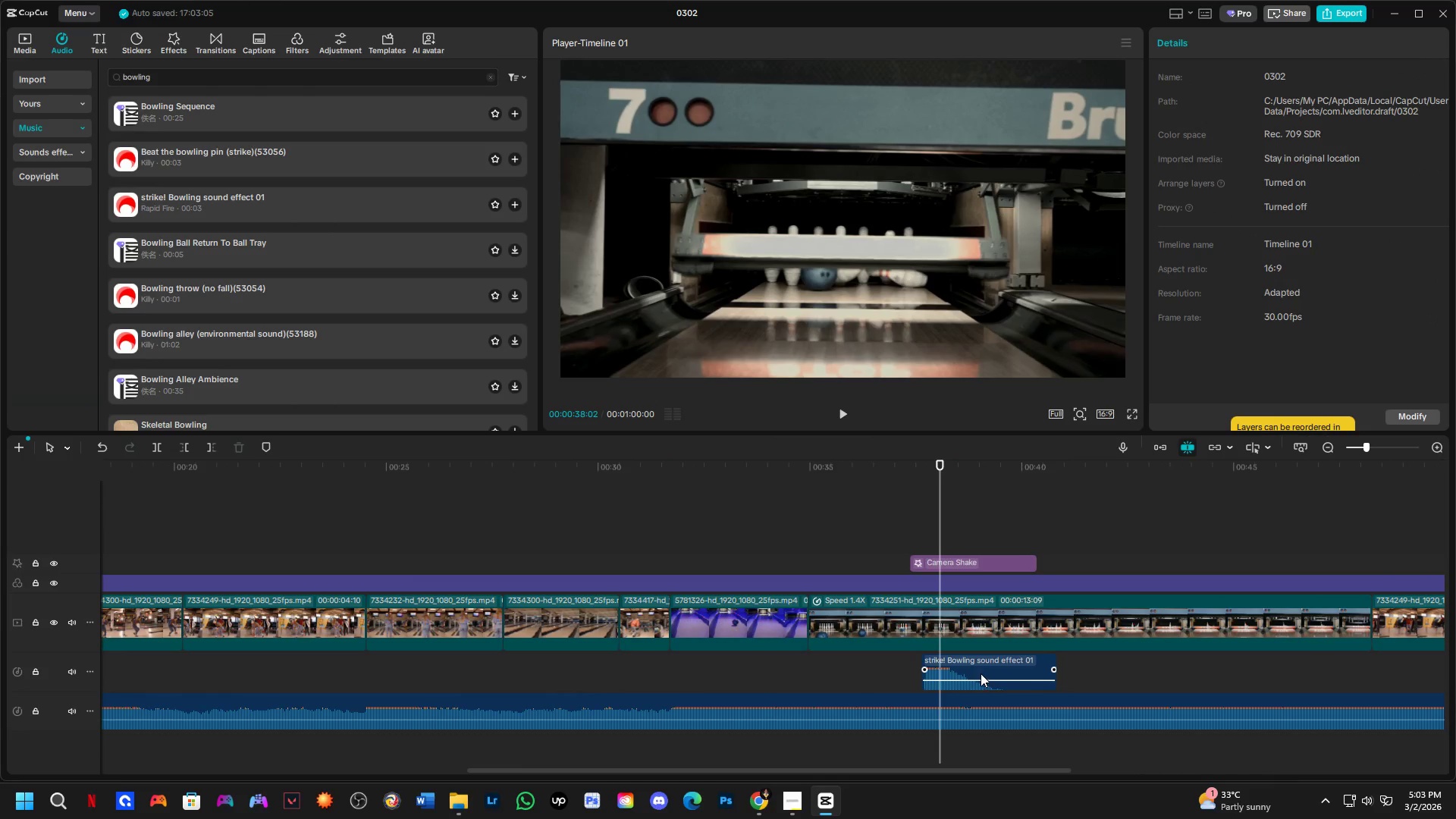 
left_click_drag(start_coordinate=[979, 673], to_coordinate=[965, 671])
 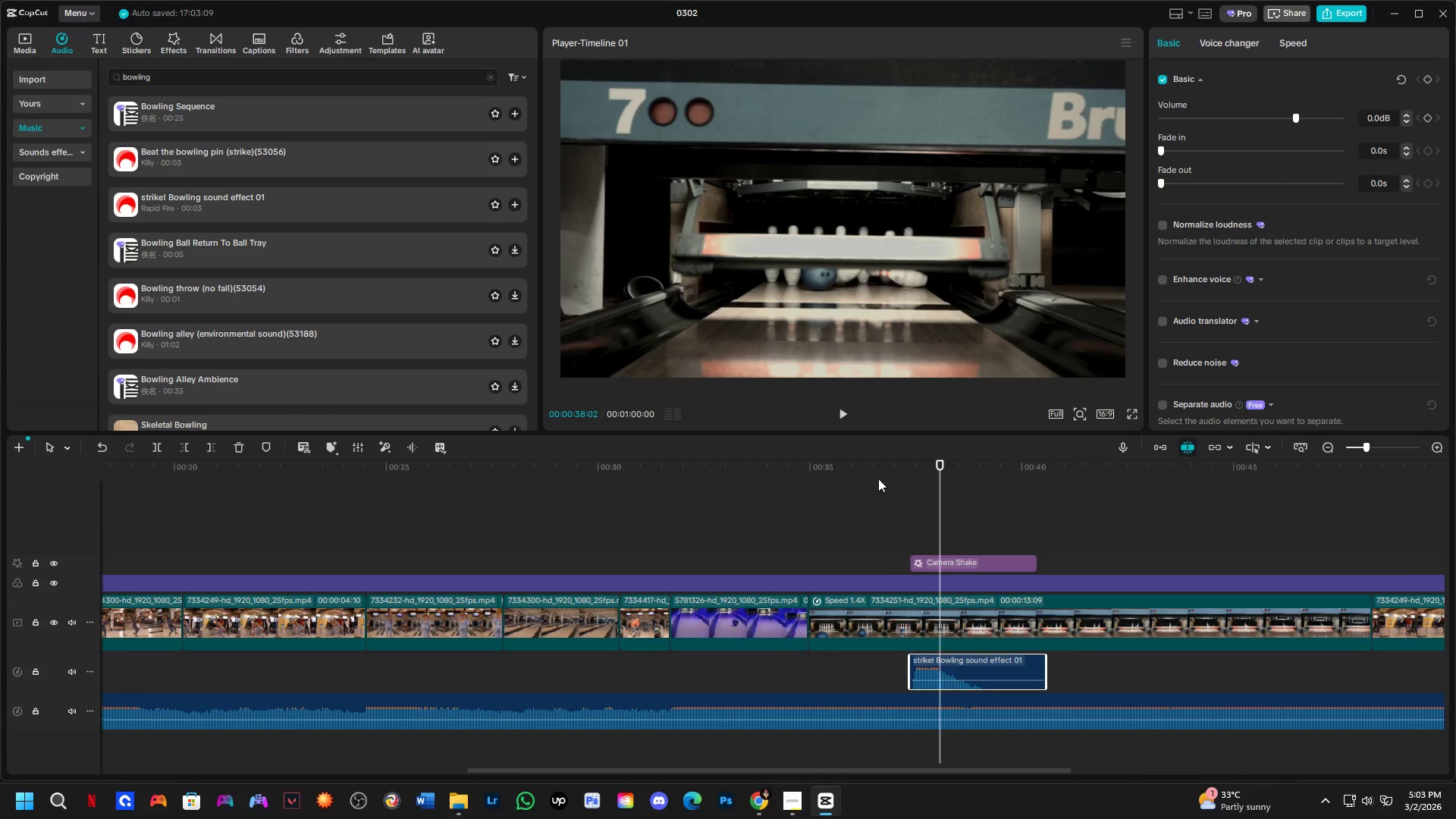 
left_click([870, 459])
 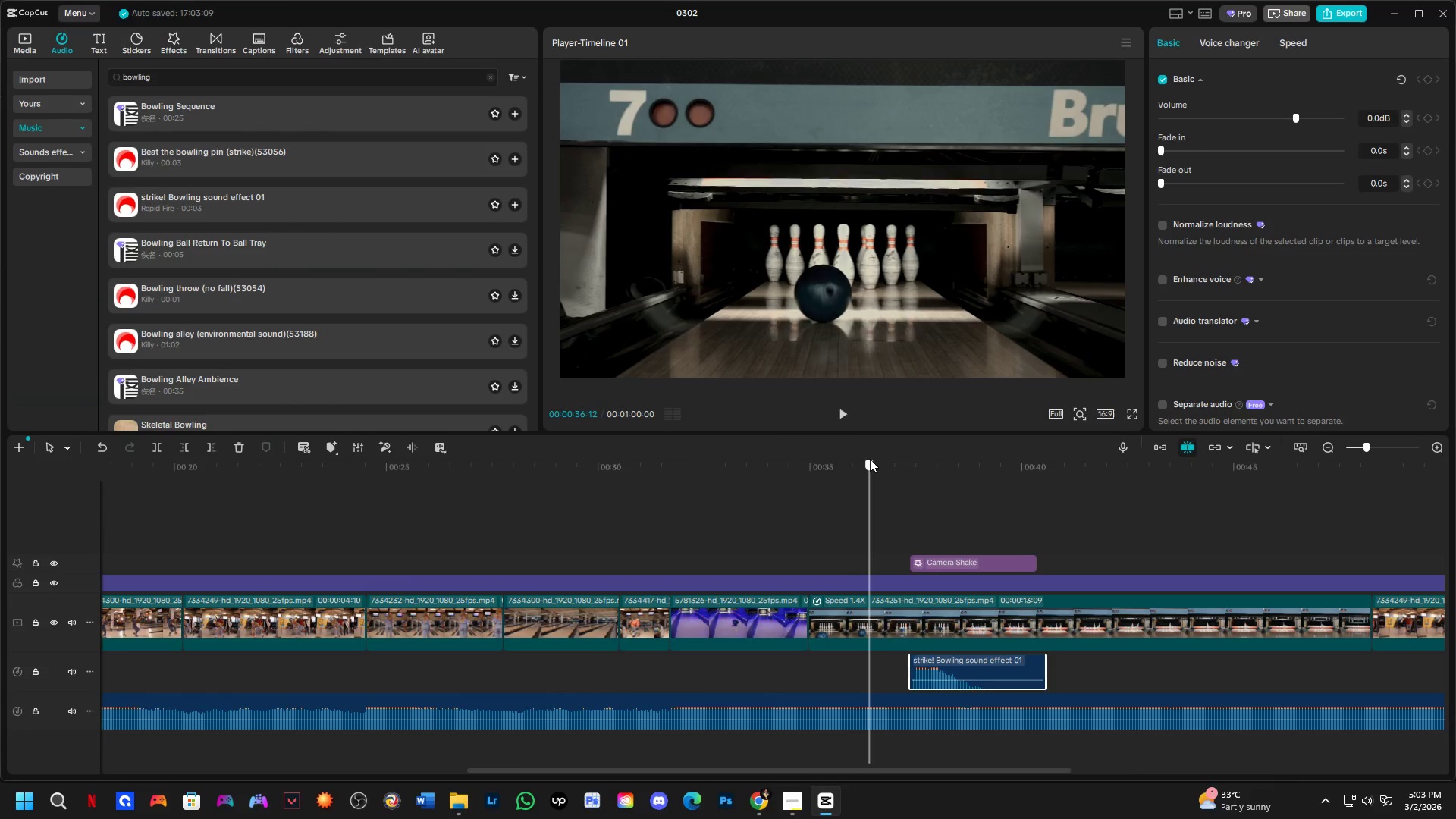 
key(Space)
 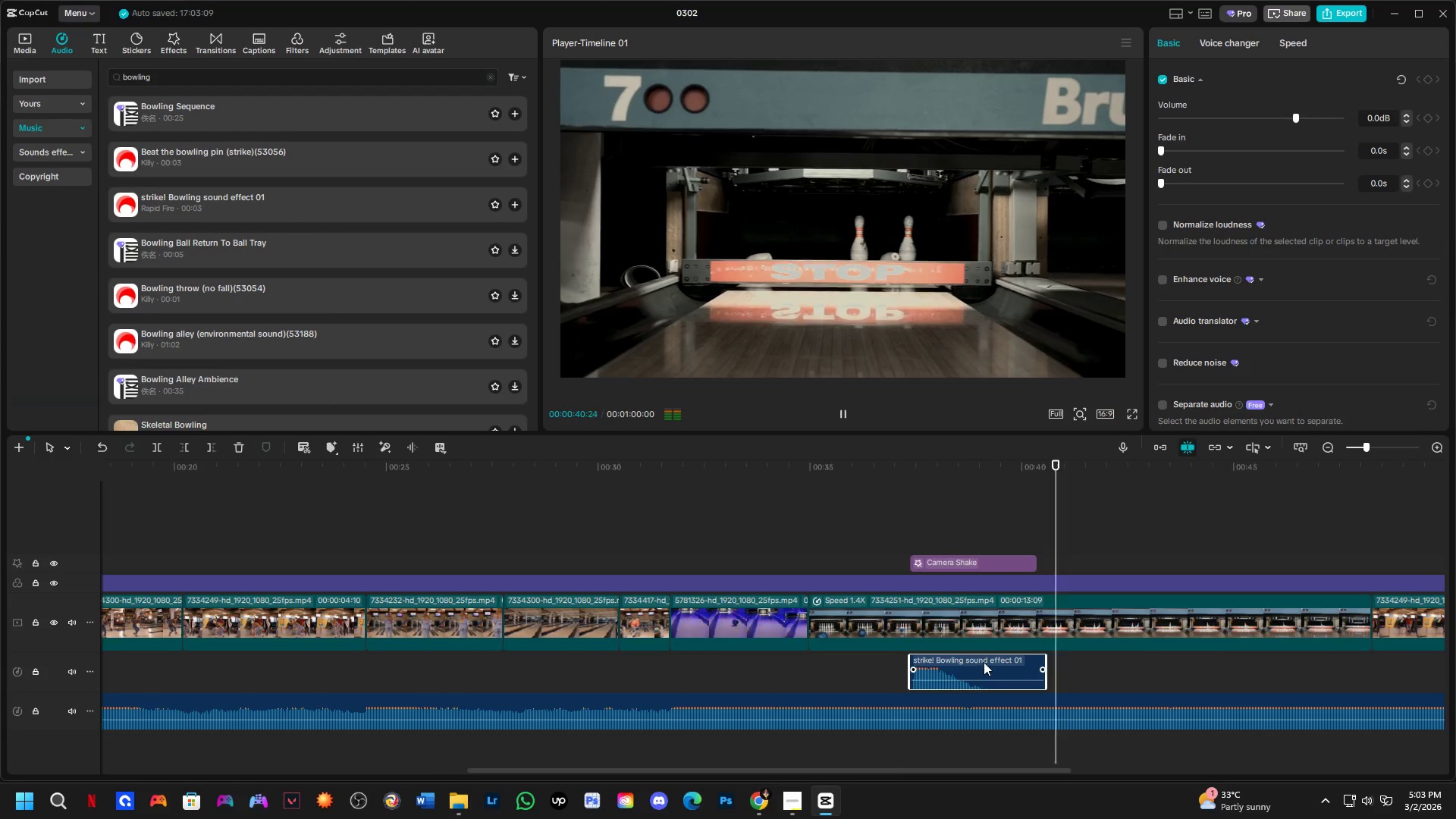 
wait(5.86)
 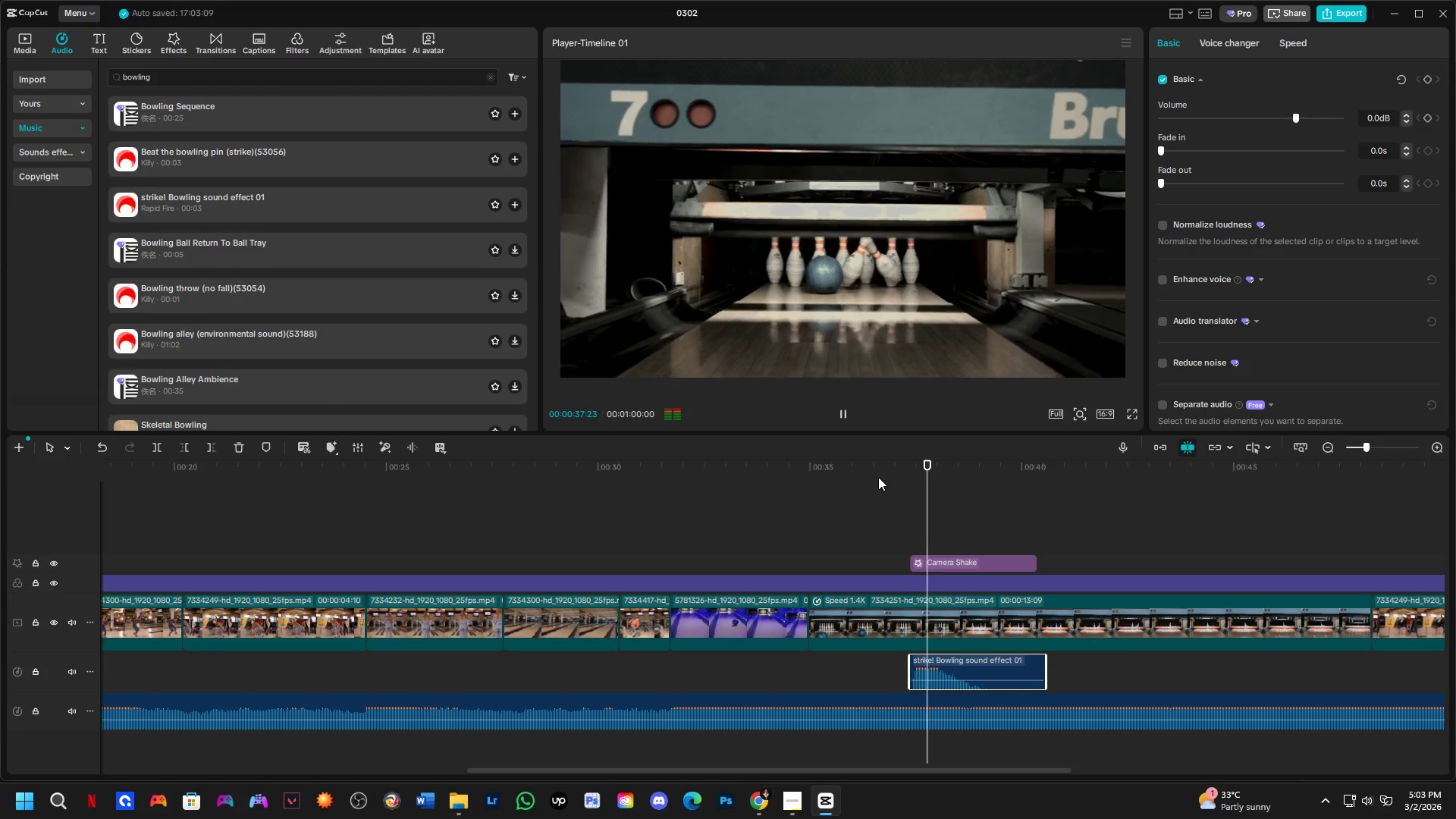 
key(Space)
 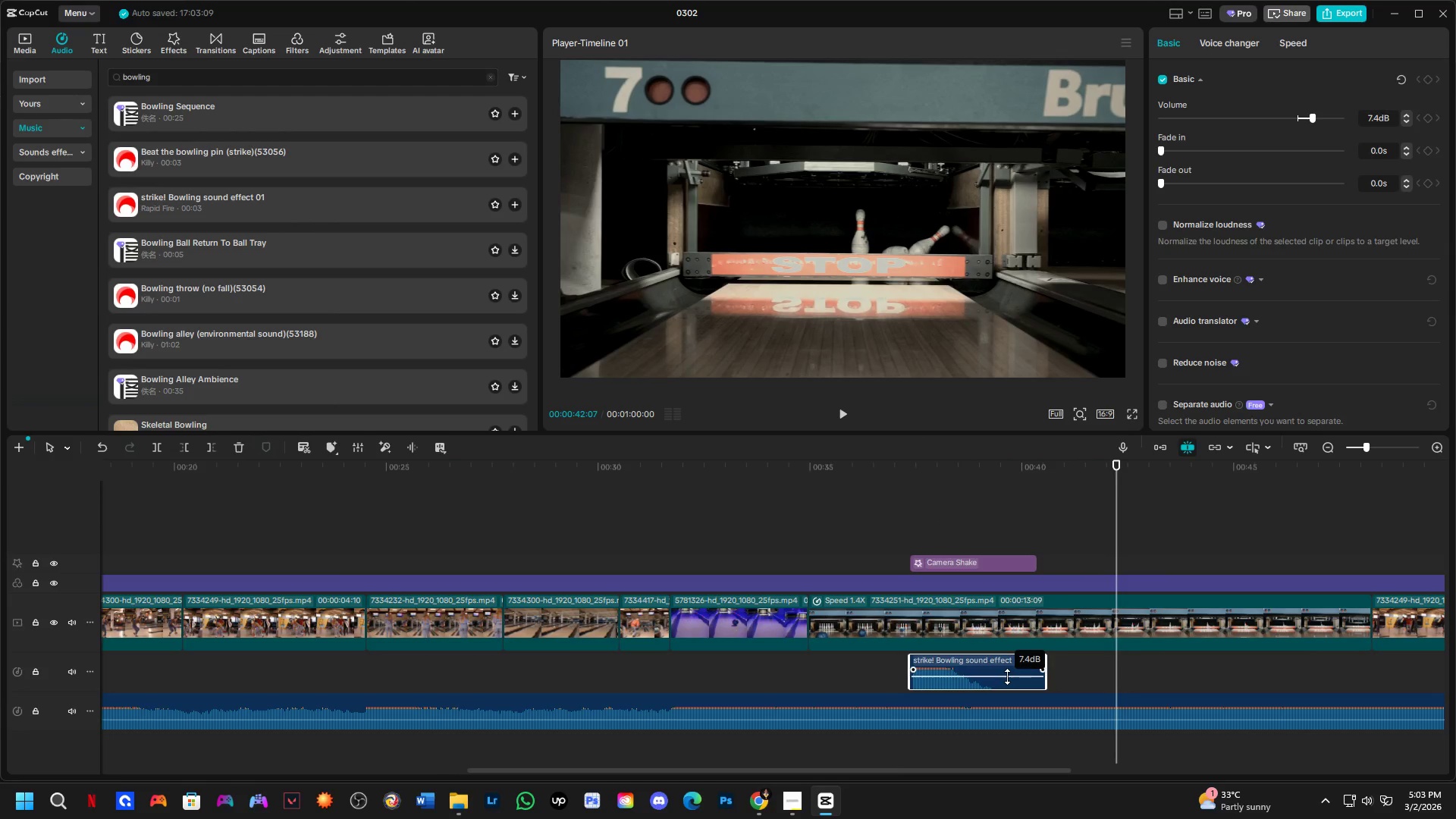 
left_click([857, 471])
 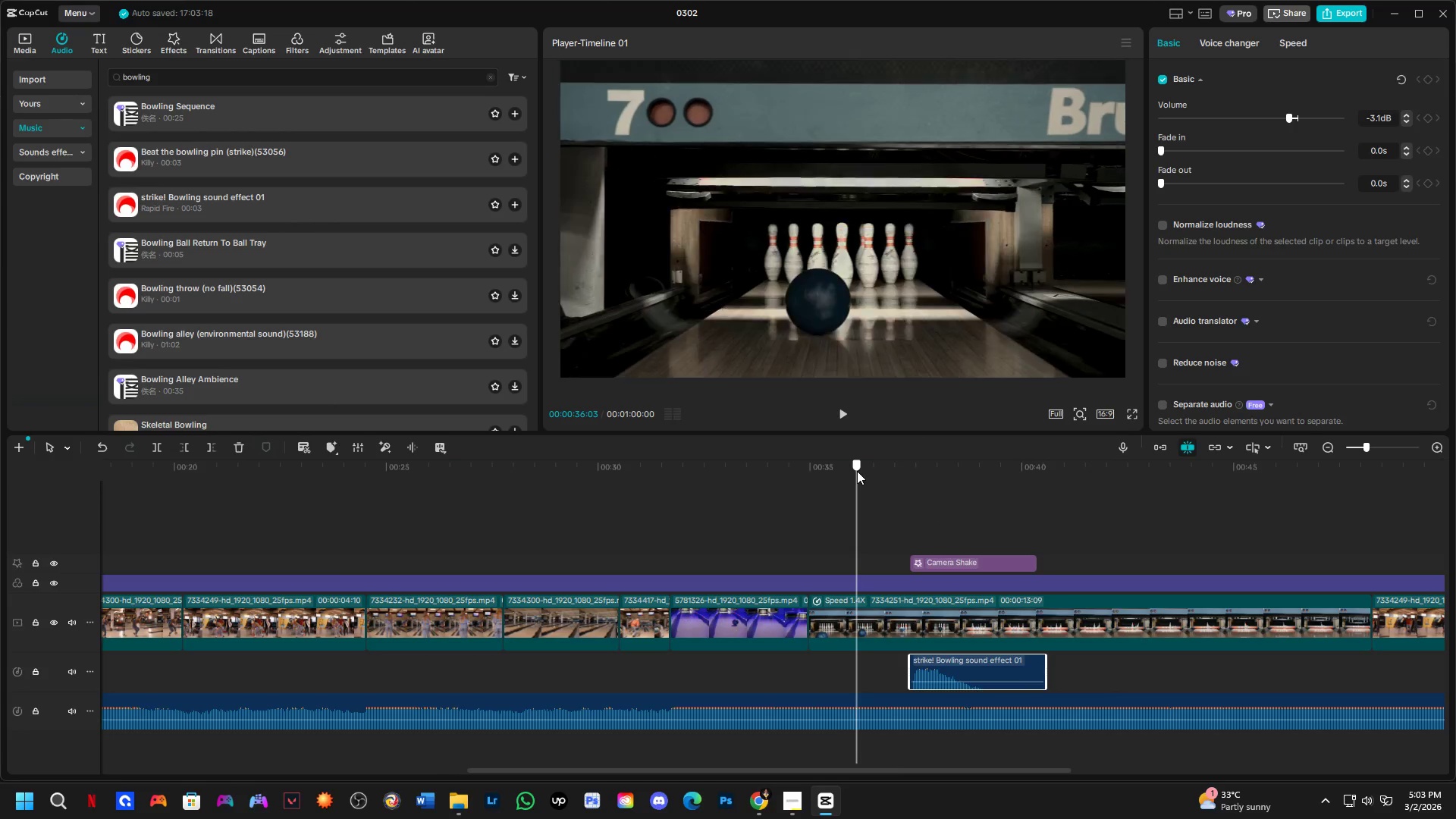 
key(Space)
 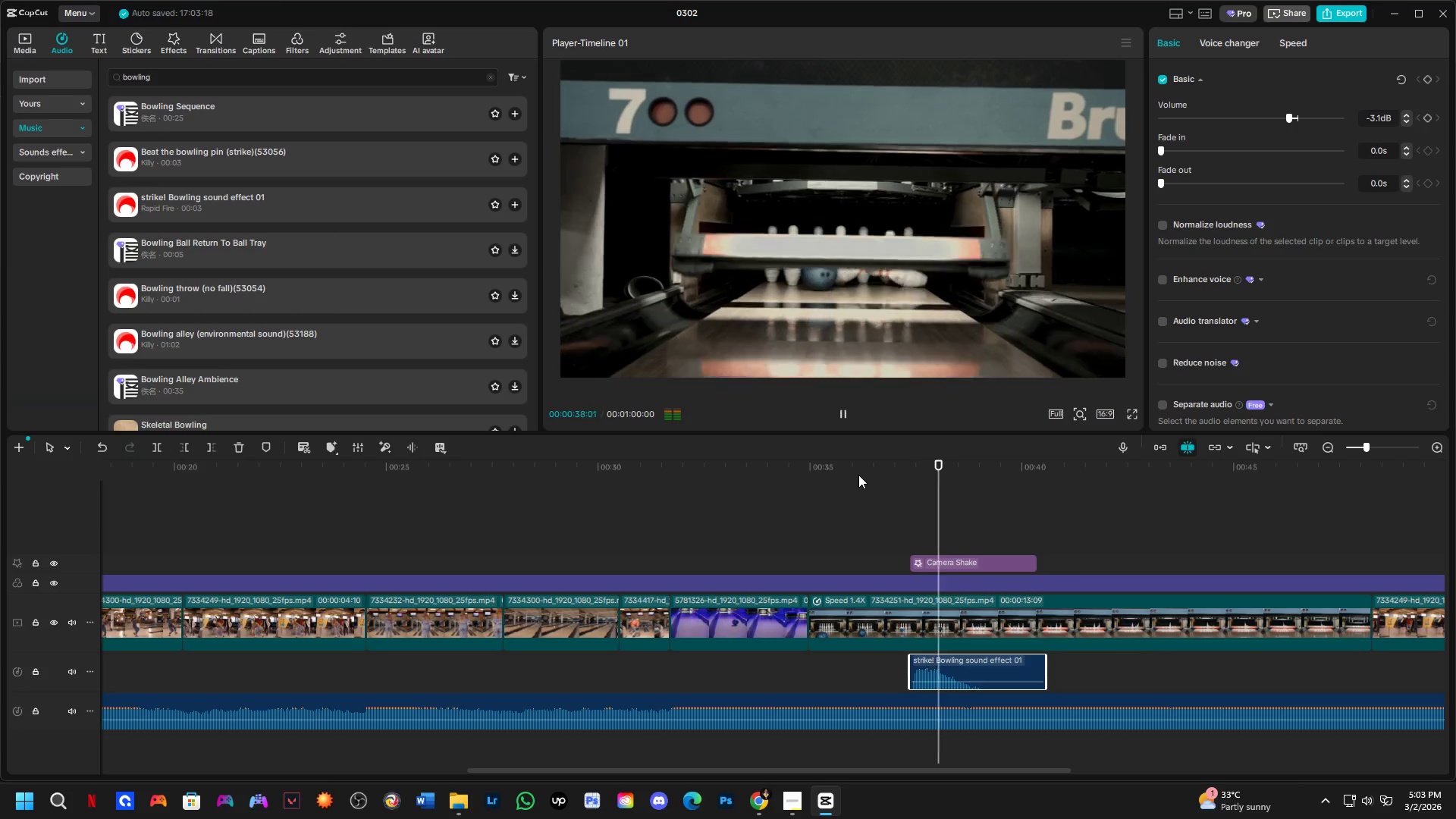 
key(Space)
 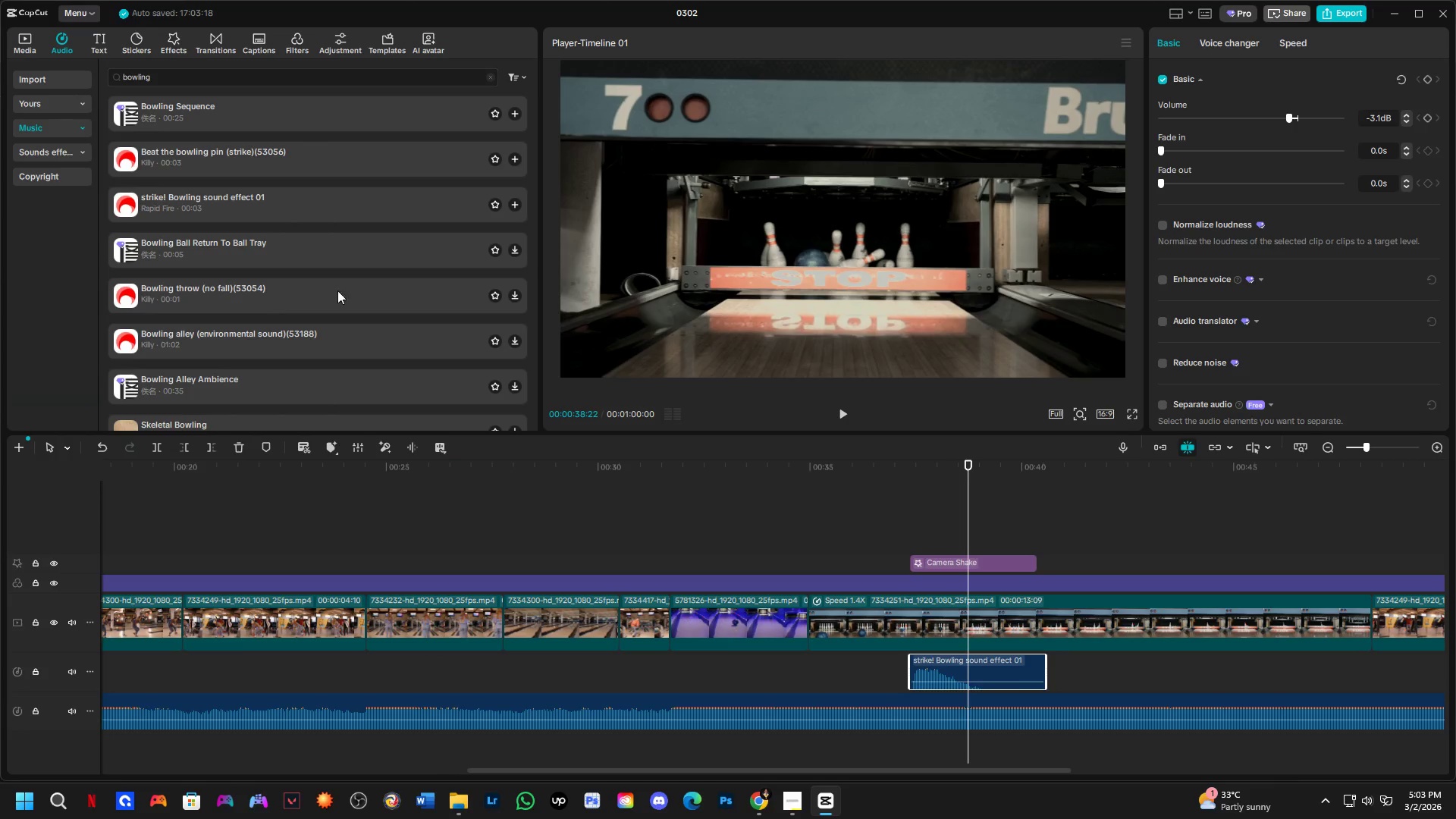 
left_click([362, 292])
 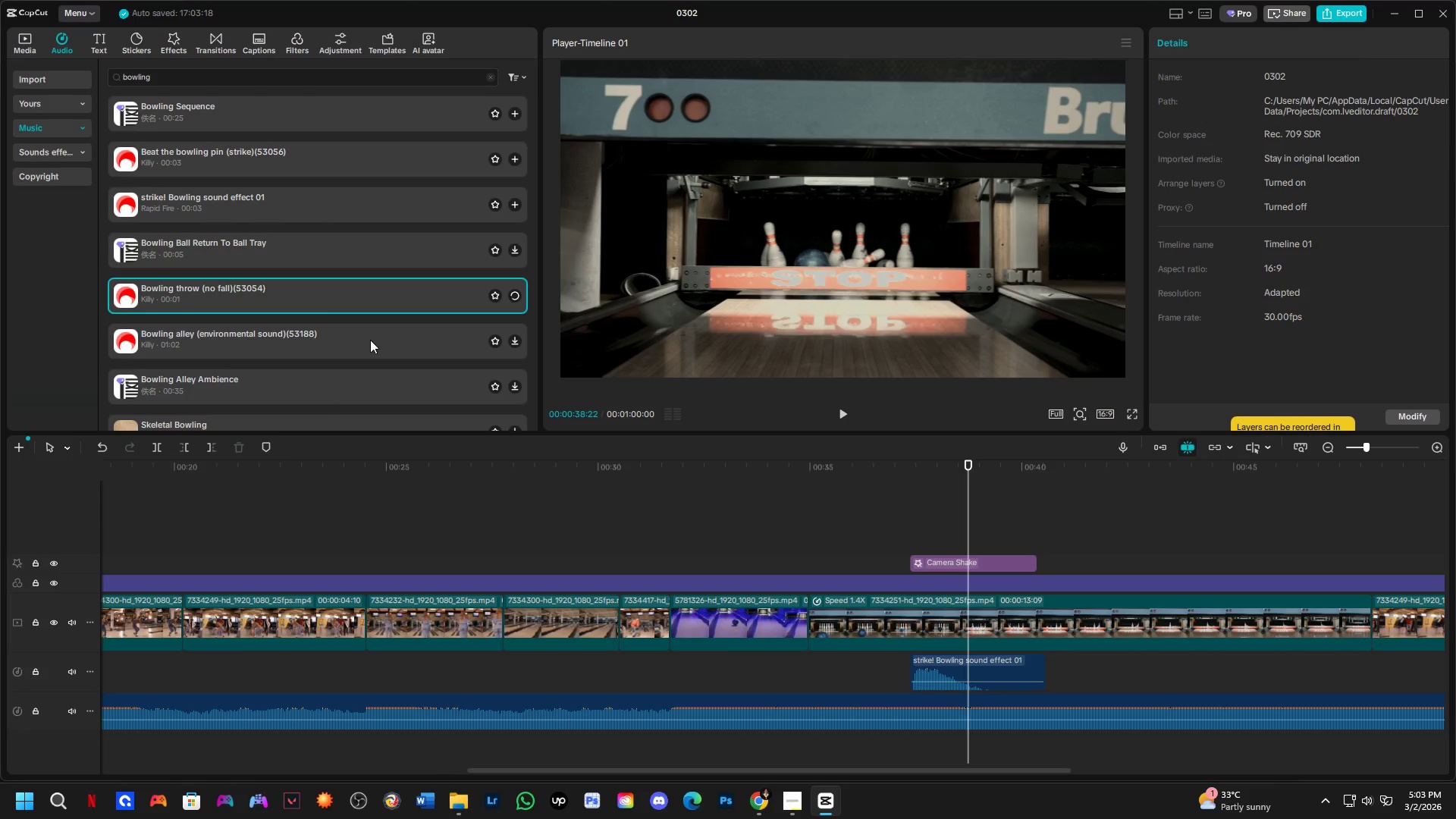 
left_click([371, 336])
 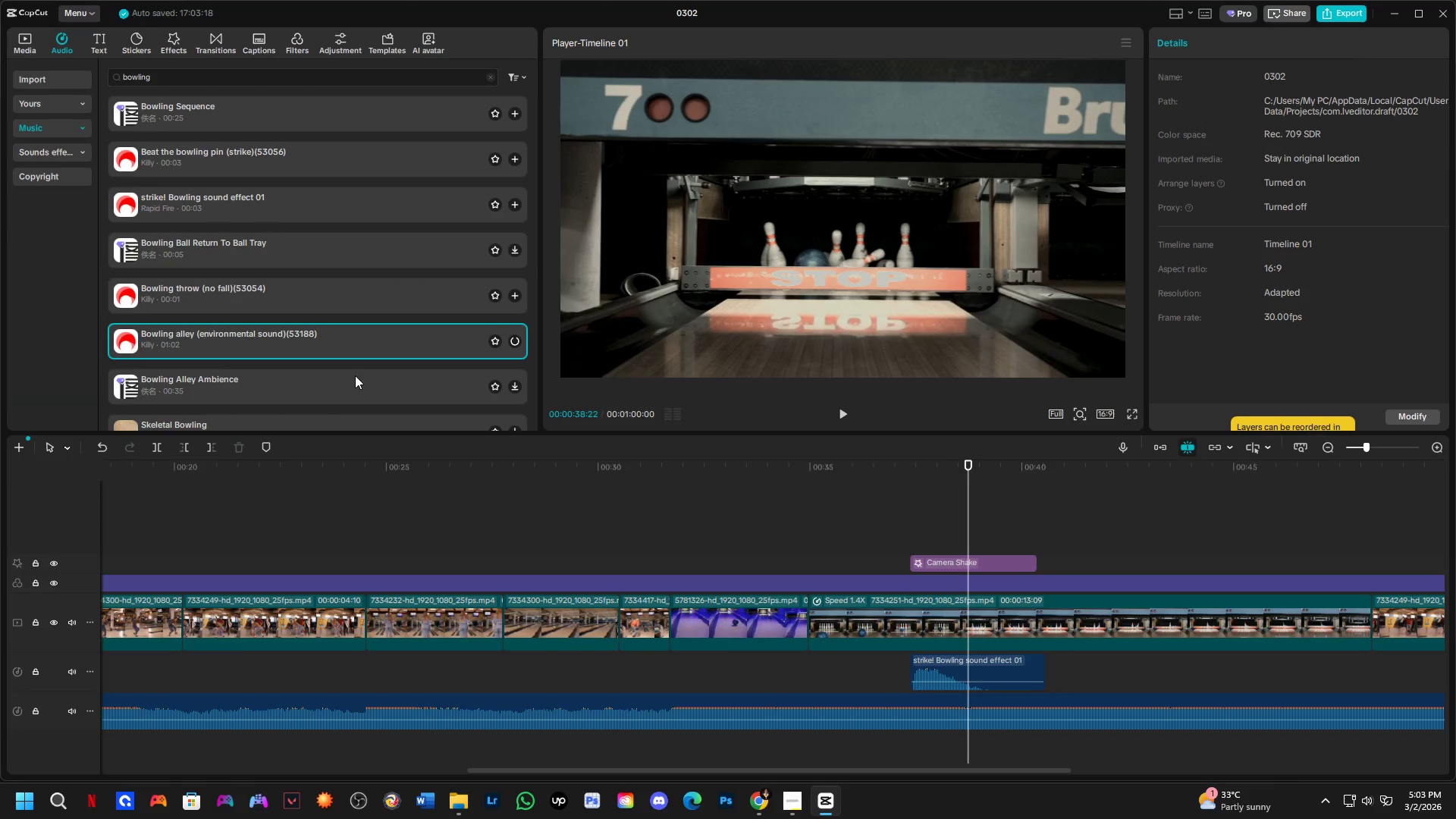 
left_click([353, 393])
 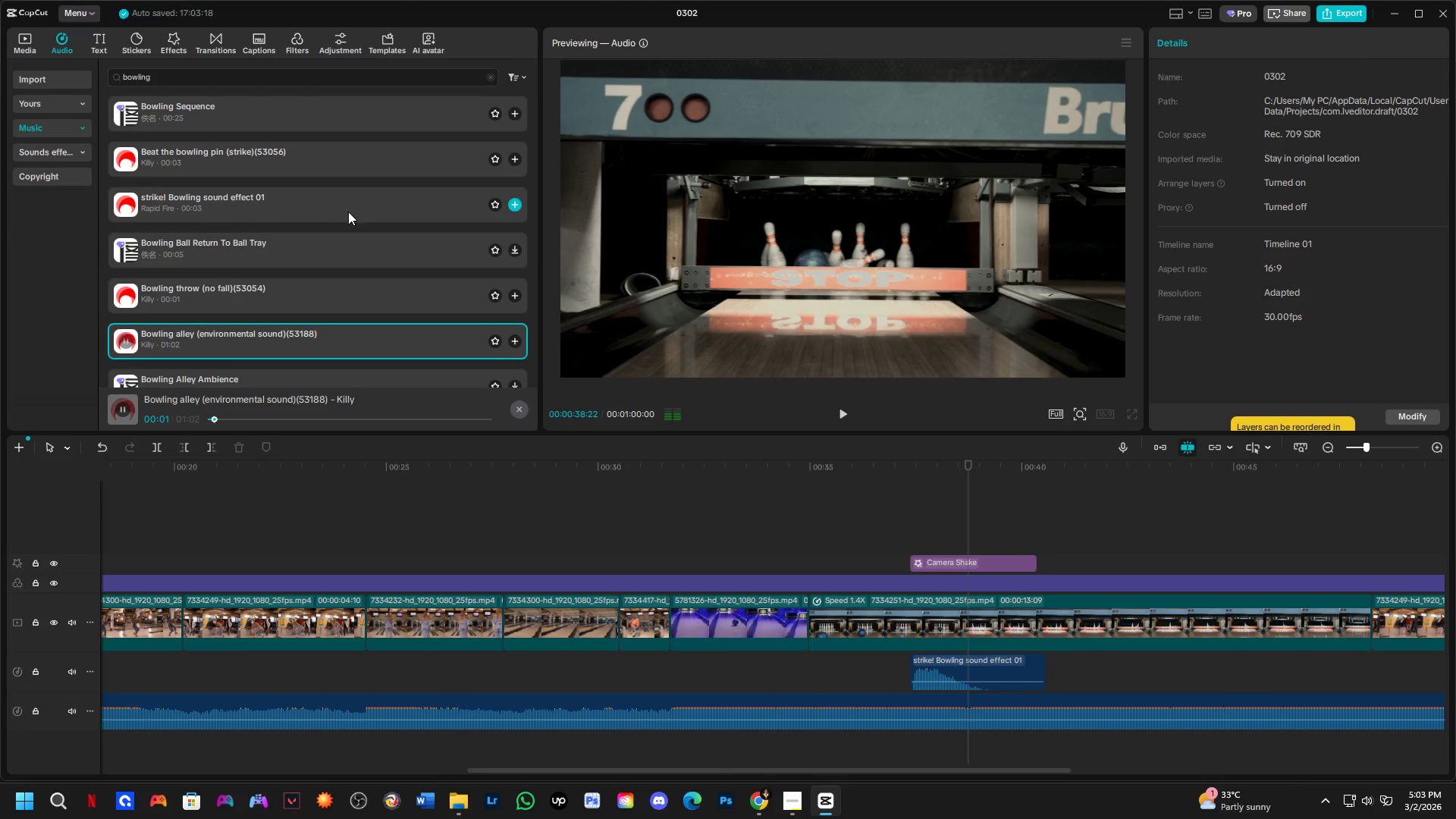 
left_click([349, 165])
 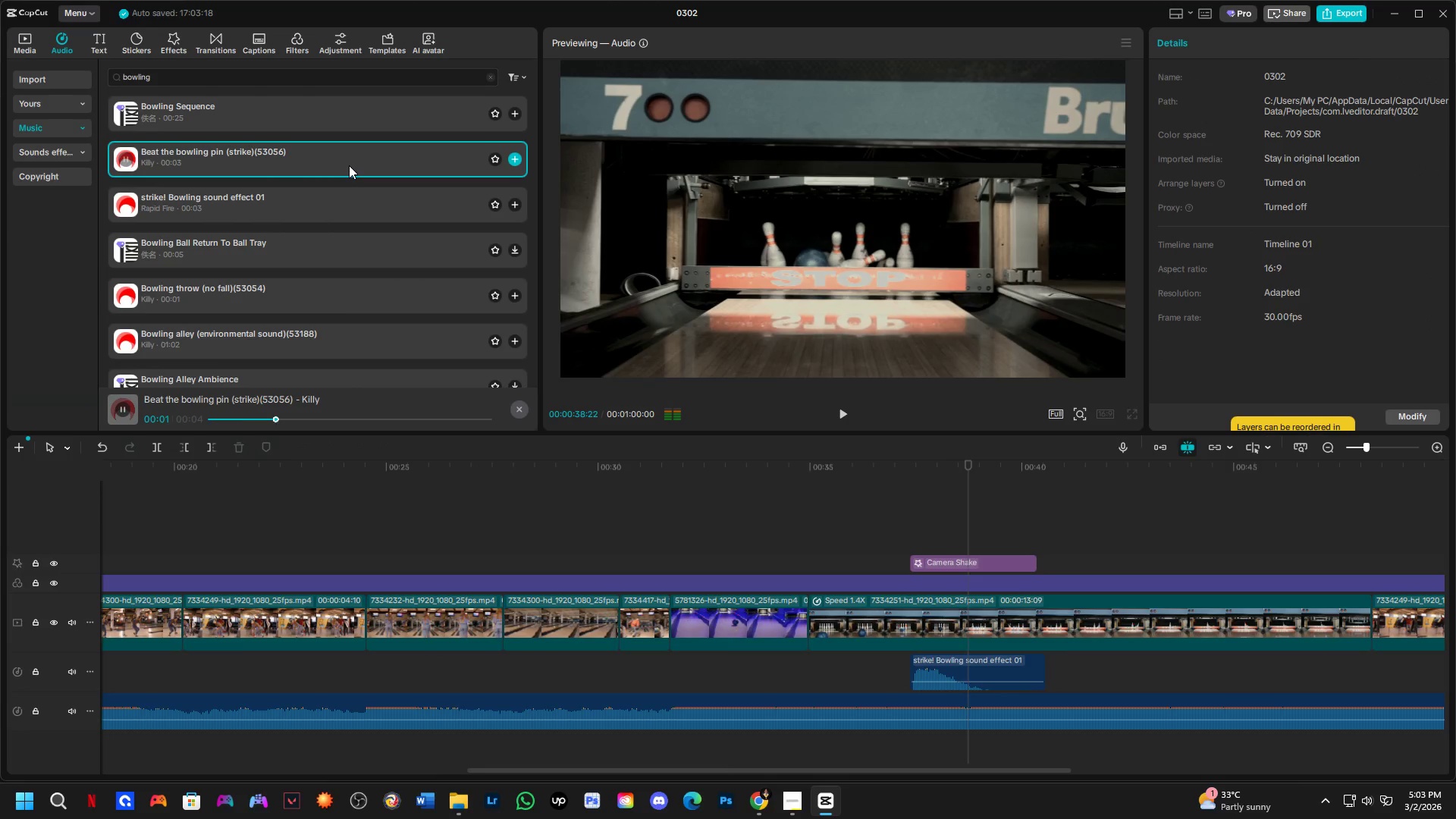 
left_click([350, 210])
 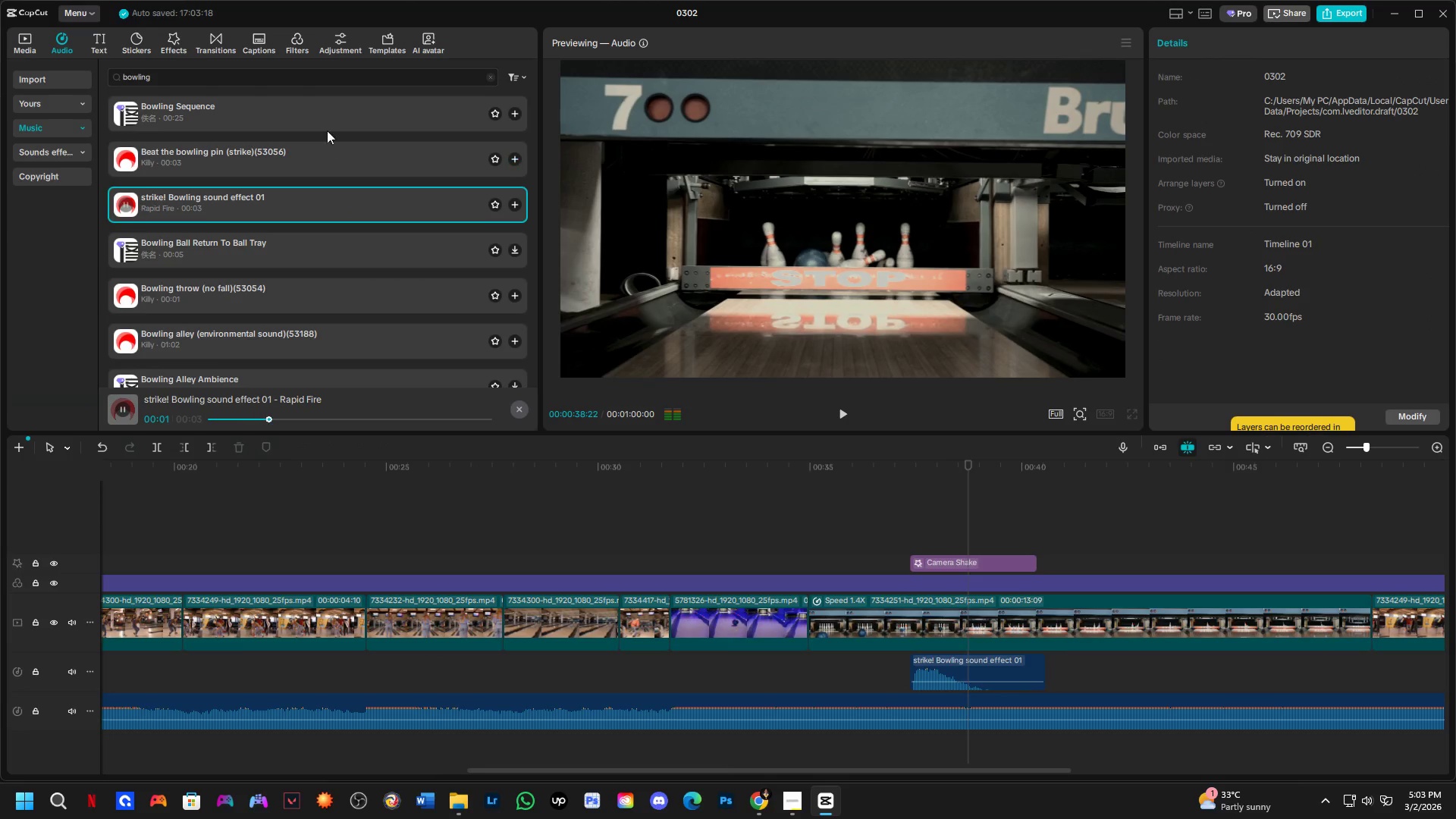 
left_click([327, 122])
 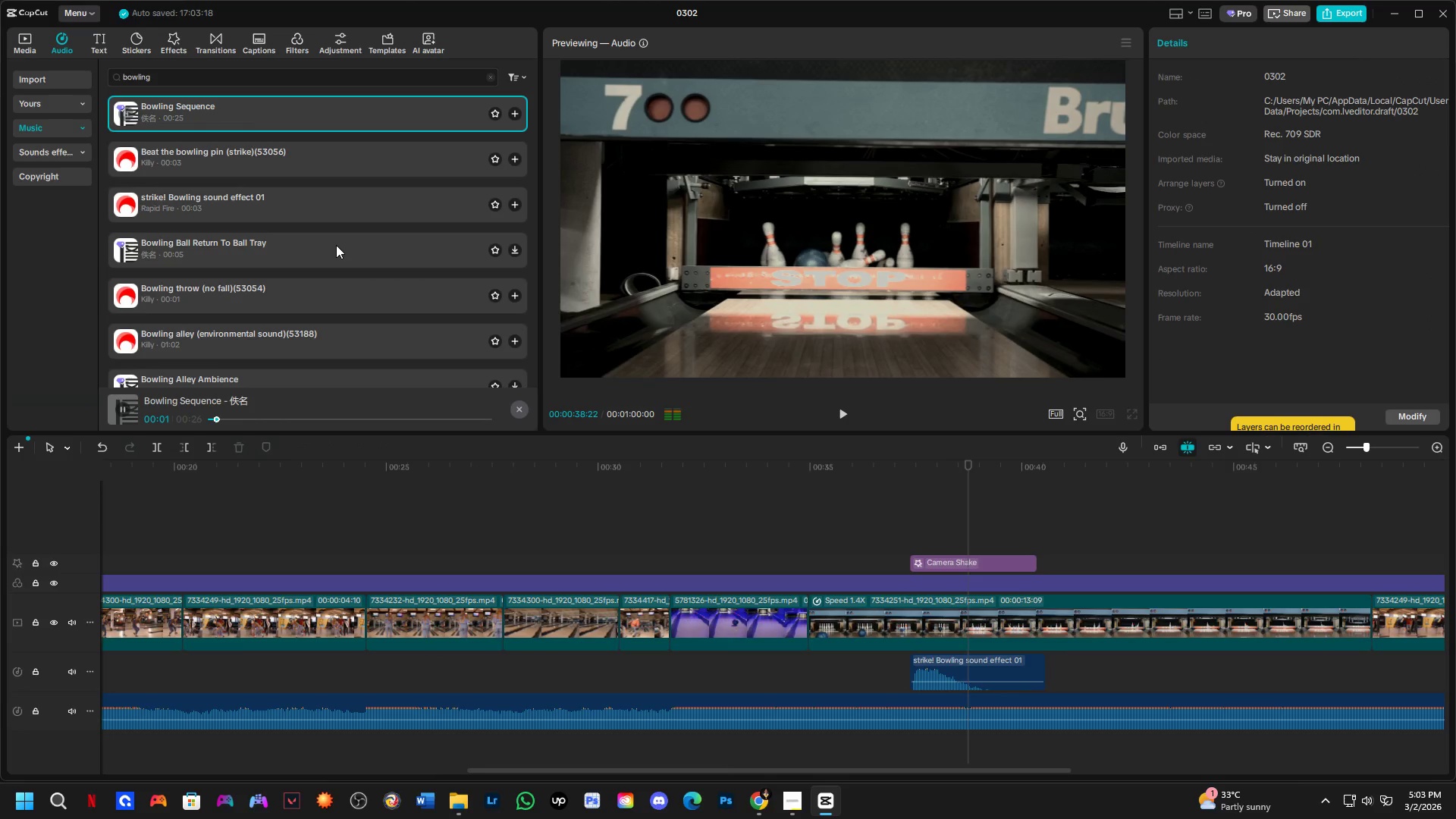 
scroll: coordinate [338, 253], scroll_direction: down, amount: 1.0
 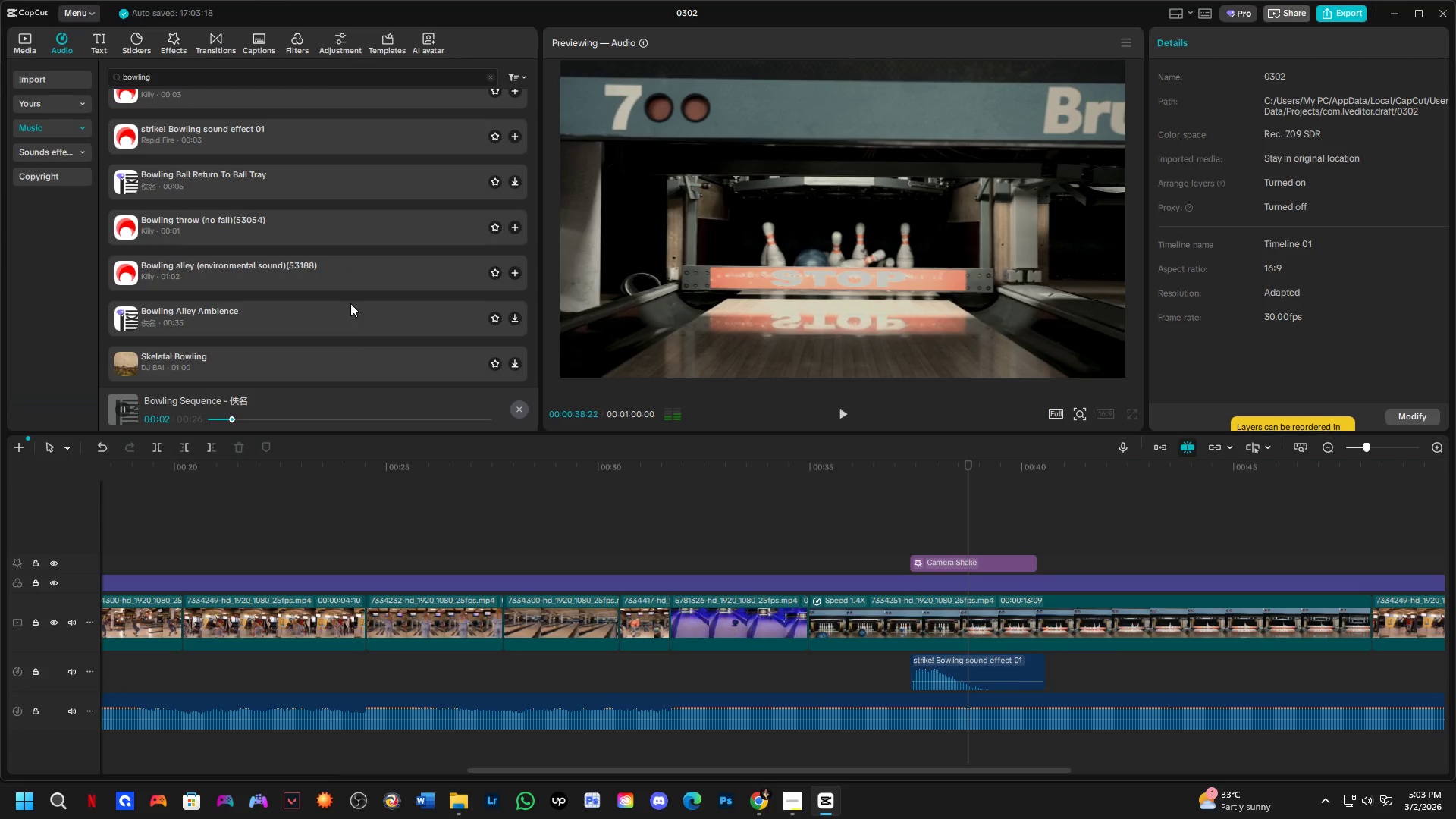 
left_click([354, 361])
 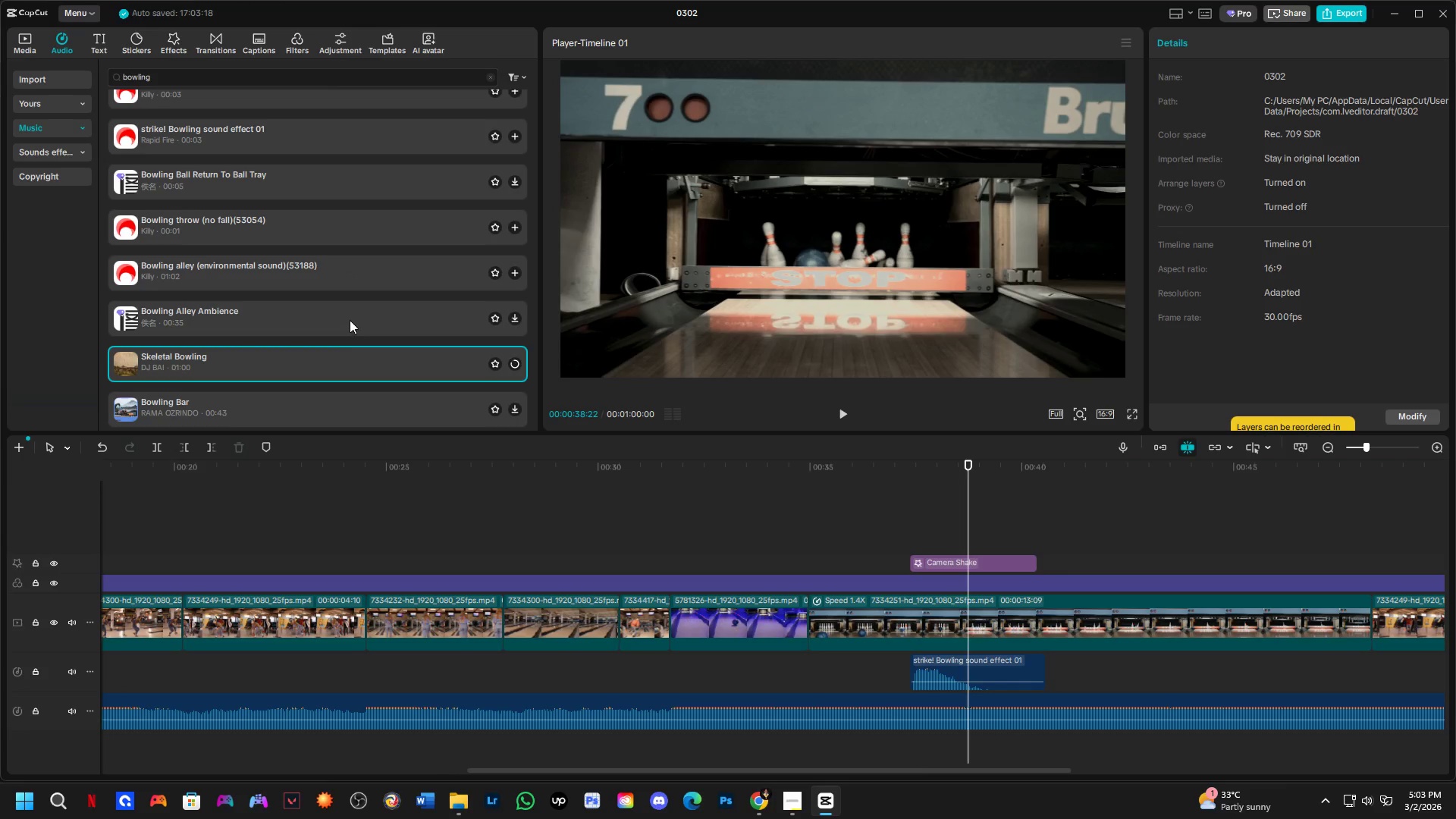 
scroll: coordinate [350, 320], scroll_direction: down, amount: 1.0
 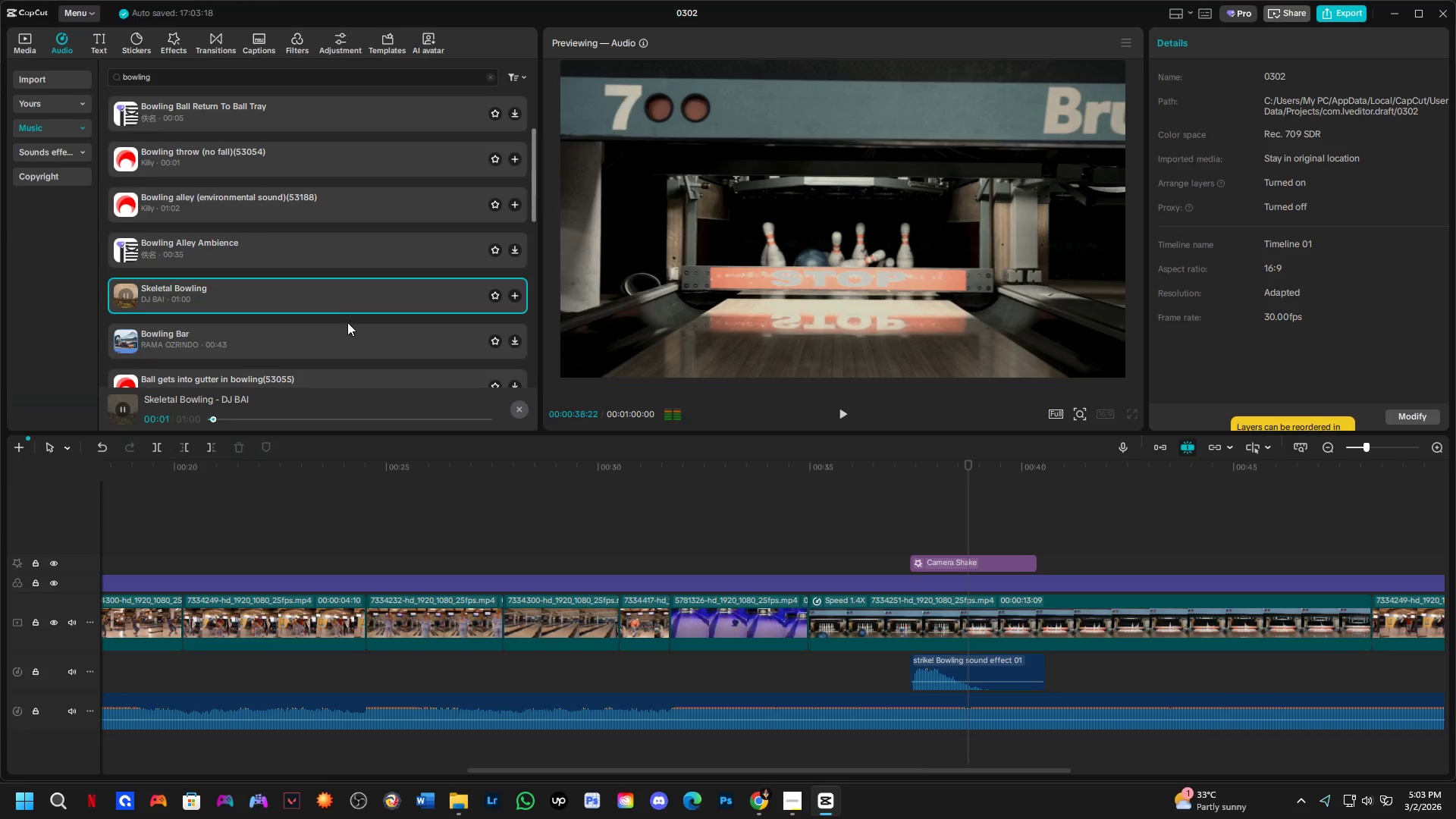 
left_click([343, 333])
 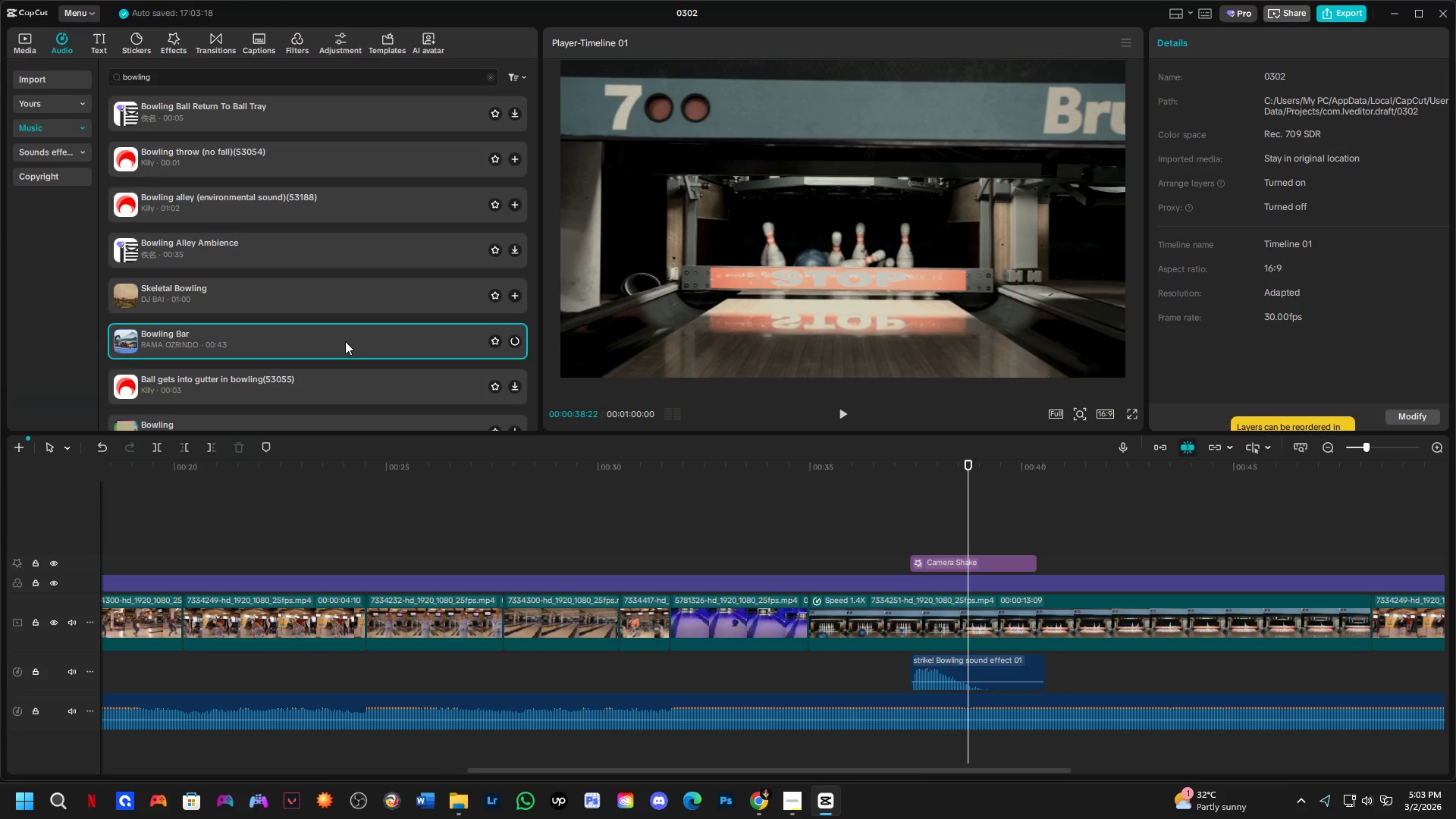 
scroll: coordinate [282, 223], scroll_direction: up, amount: 7.0
 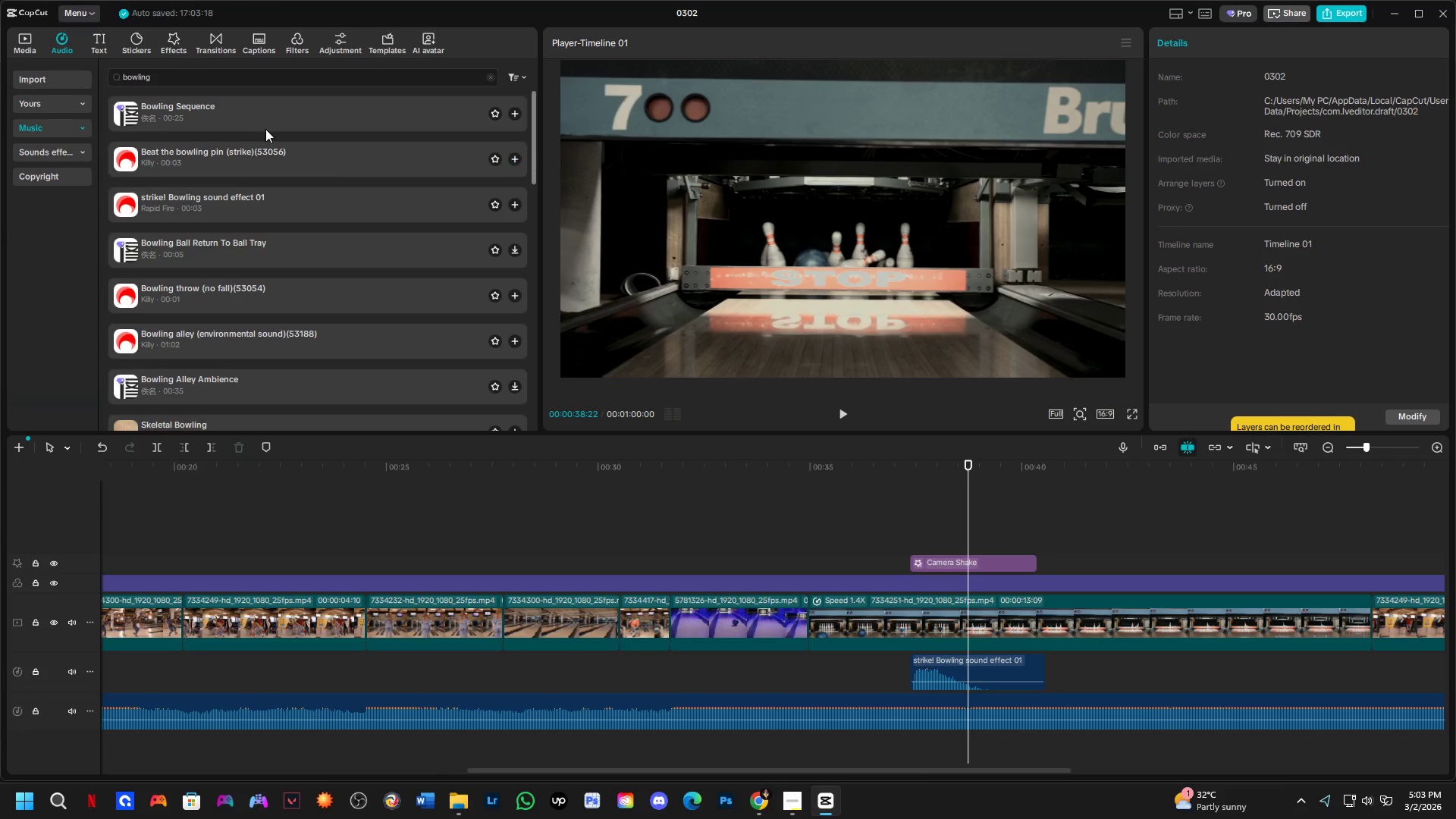 
left_click([281, 110])
 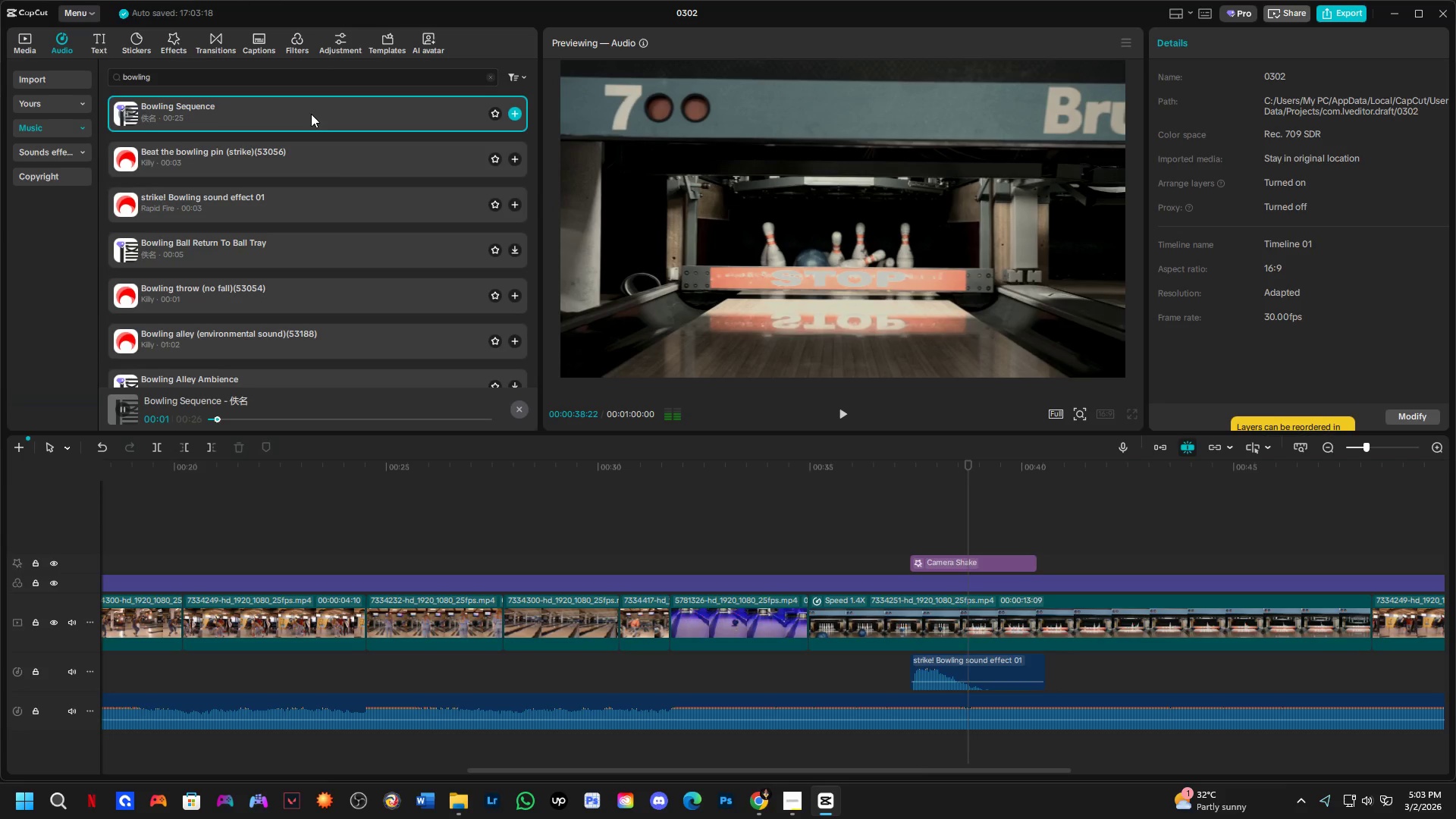 
left_click_drag(start_coordinate=[311, 112], to_coordinate=[901, 642])
 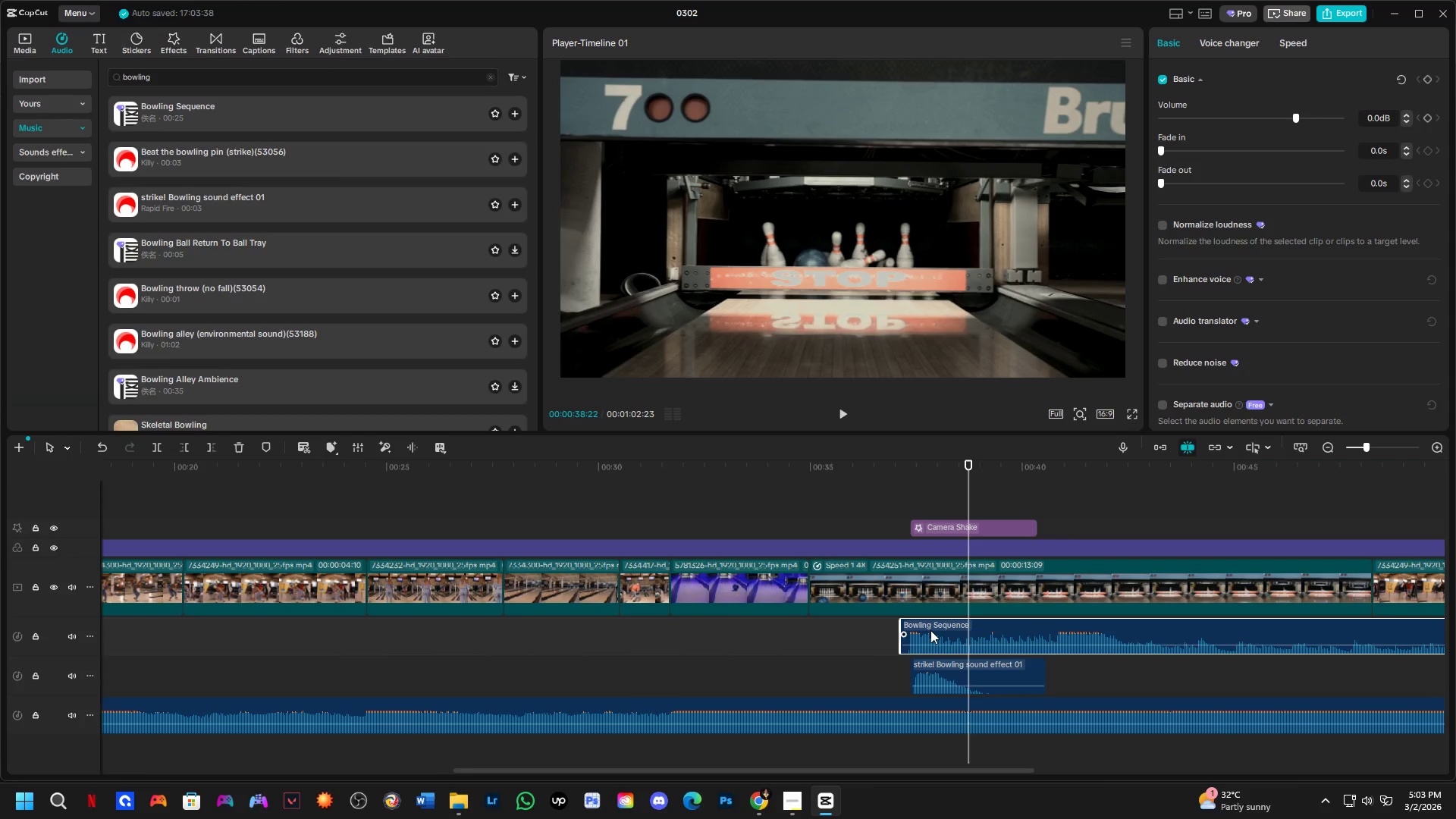 
left_click_drag(start_coordinate=[930, 630], to_coordinate=[944, 629])
 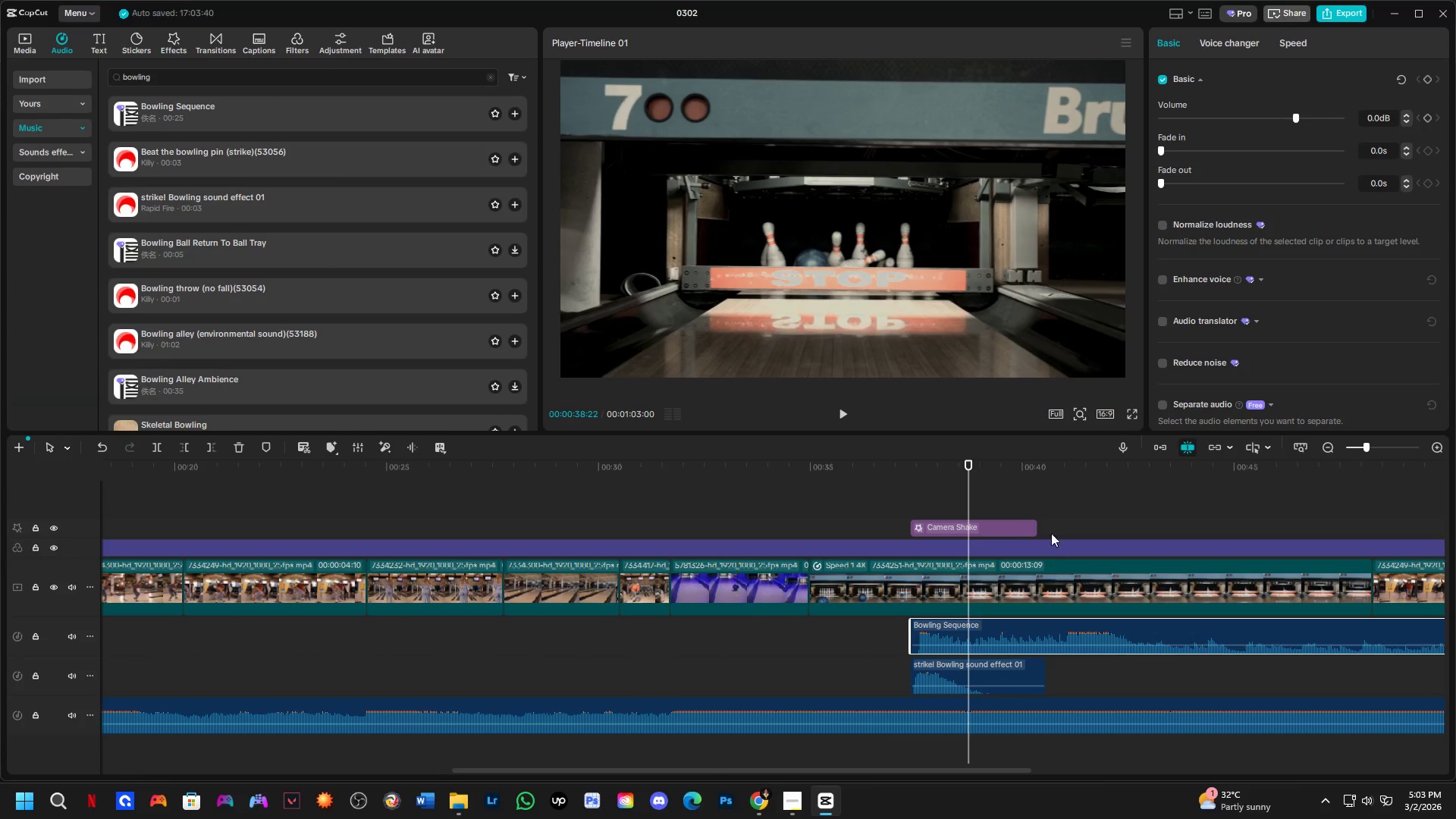 
left_click([1059, 501])
 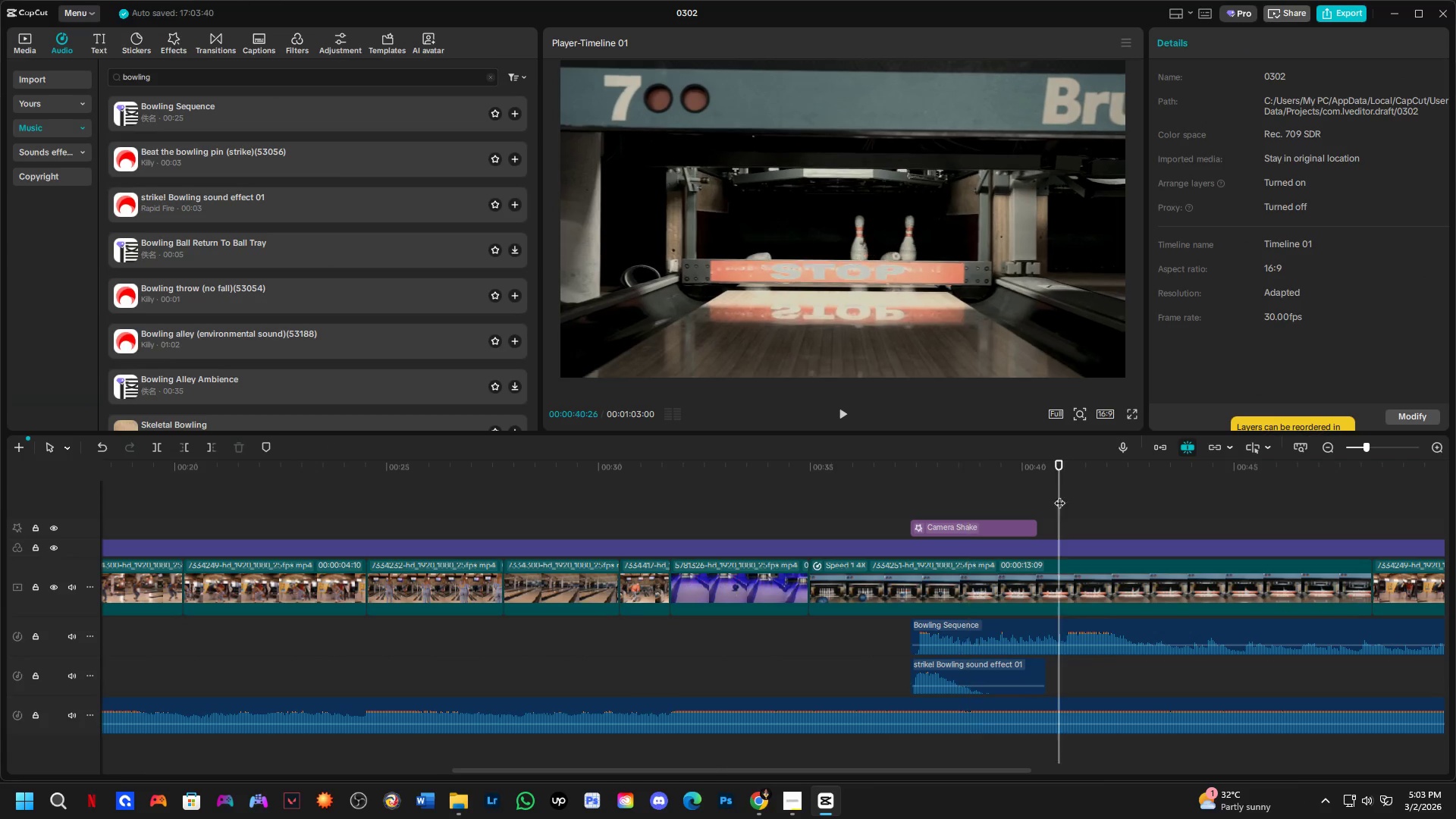 
key(Space)
 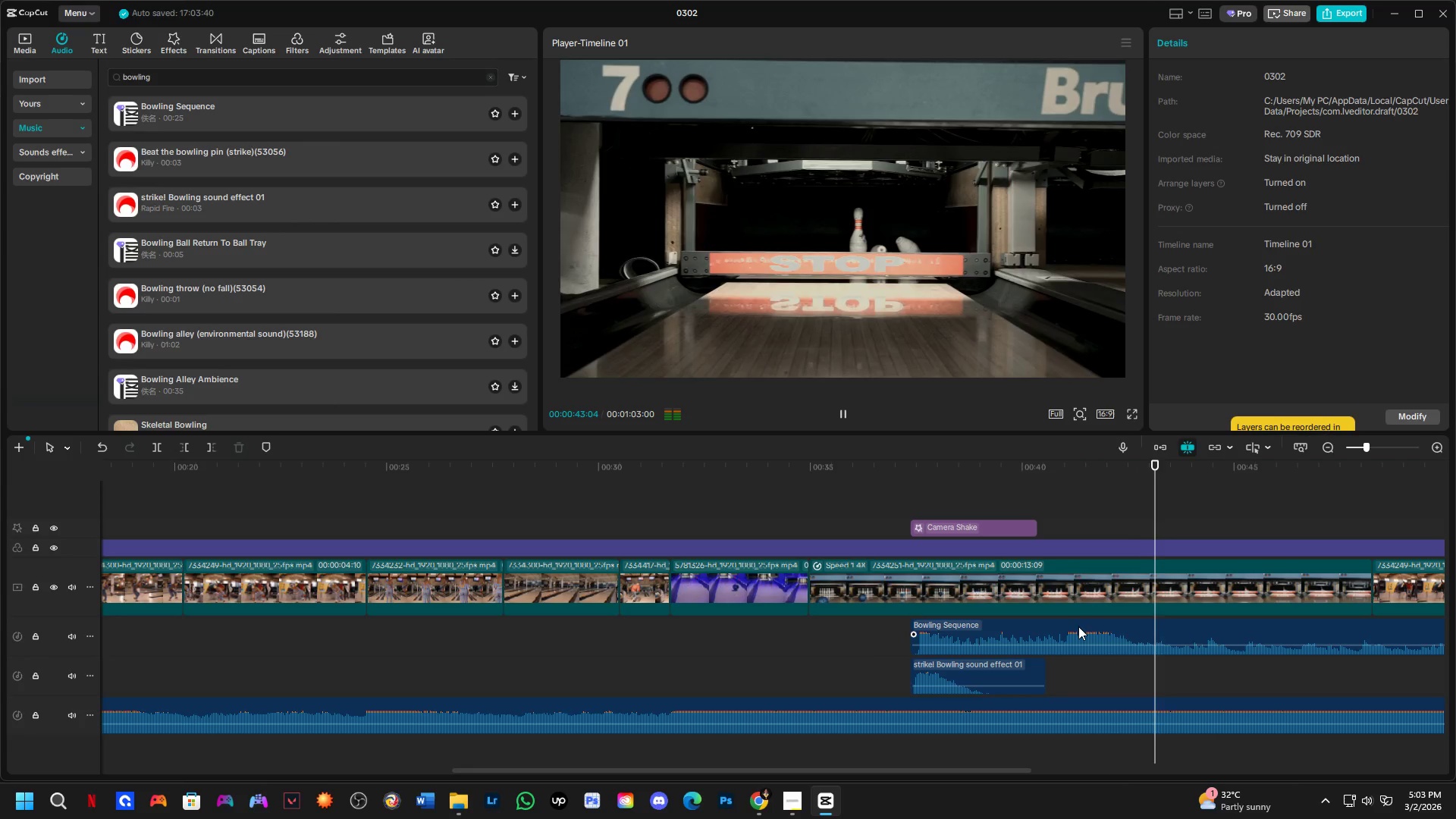 
key(Space)
 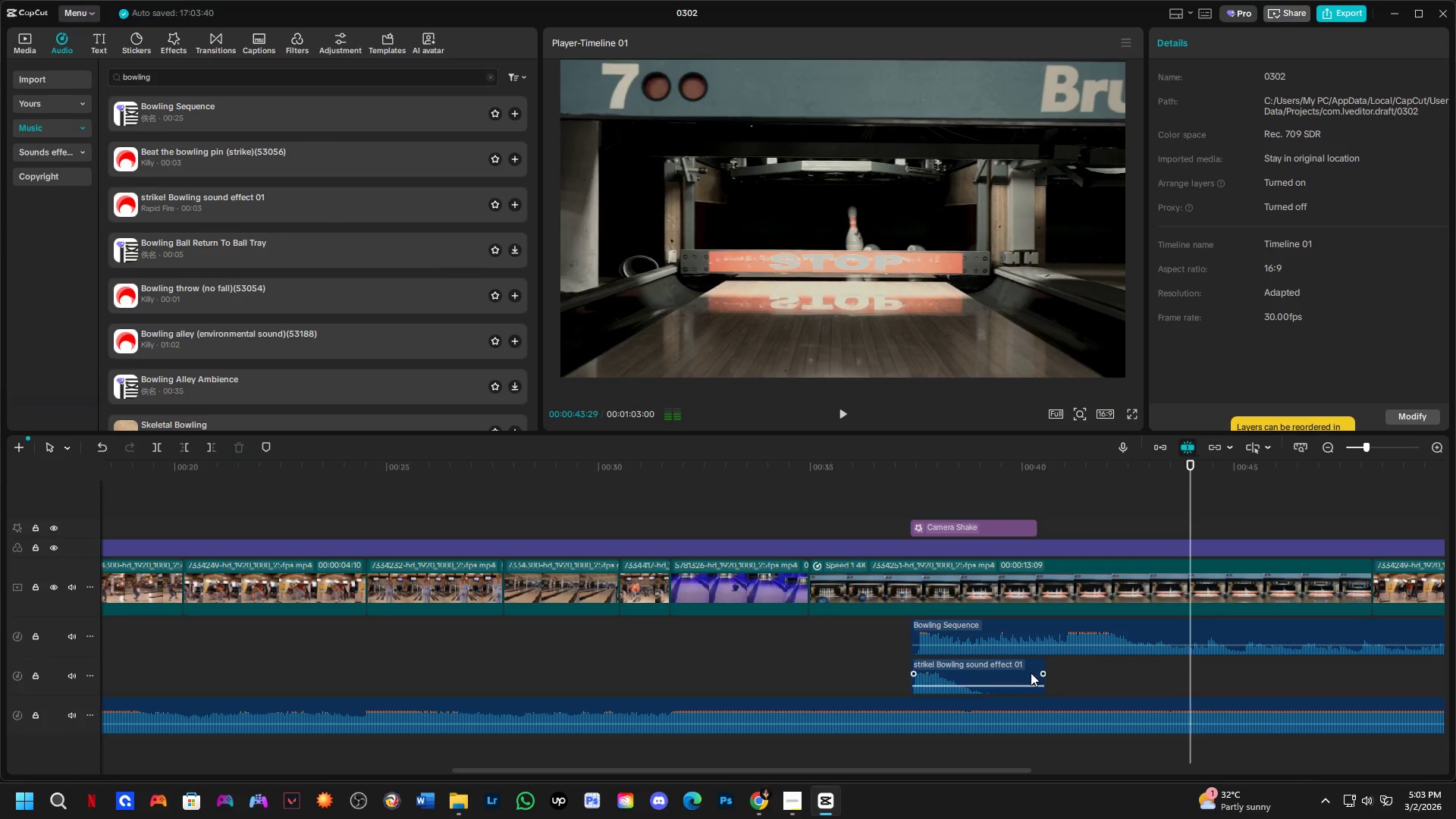 
left_click([1030, 673])
 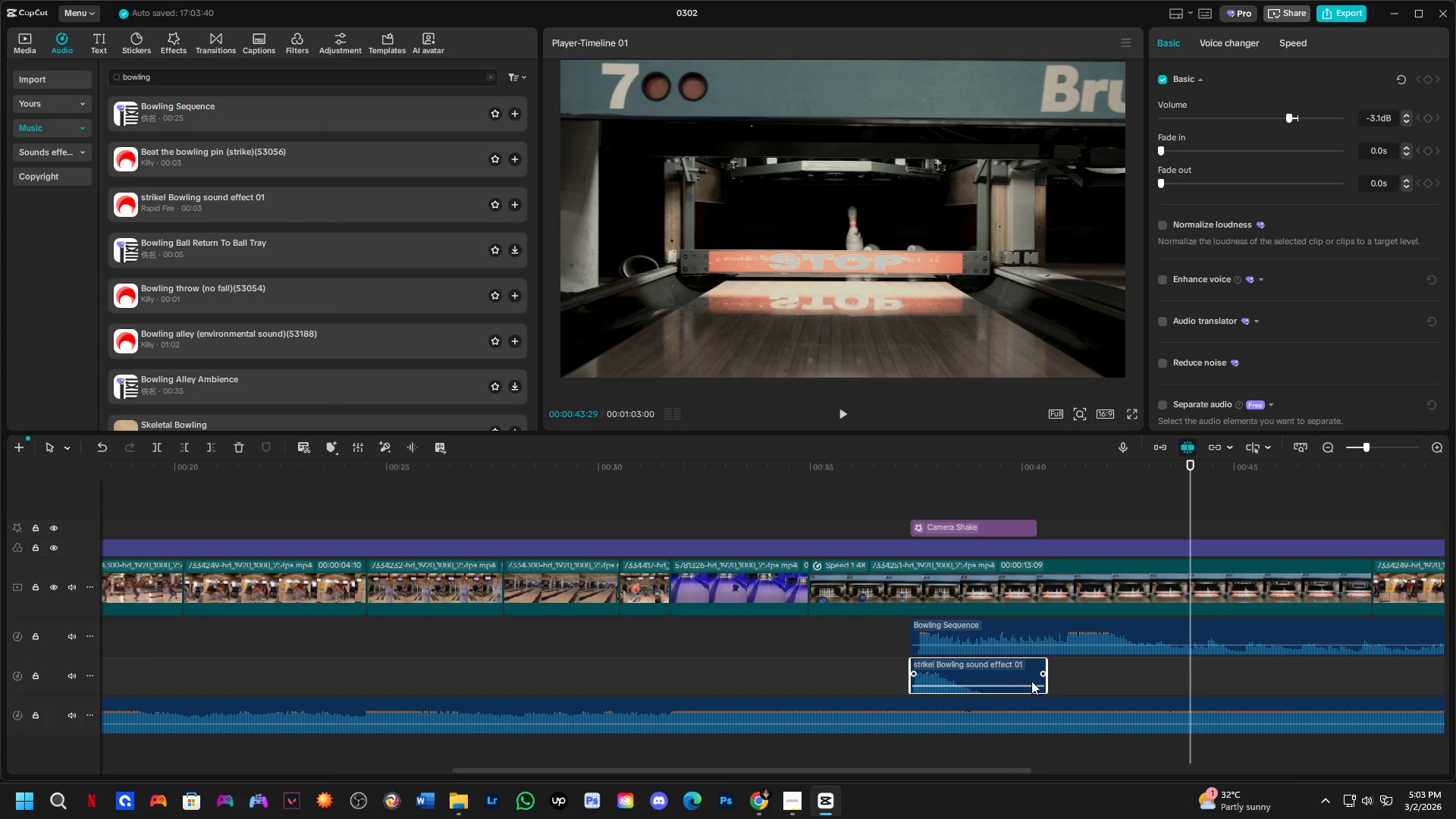 
key(Backspace)
 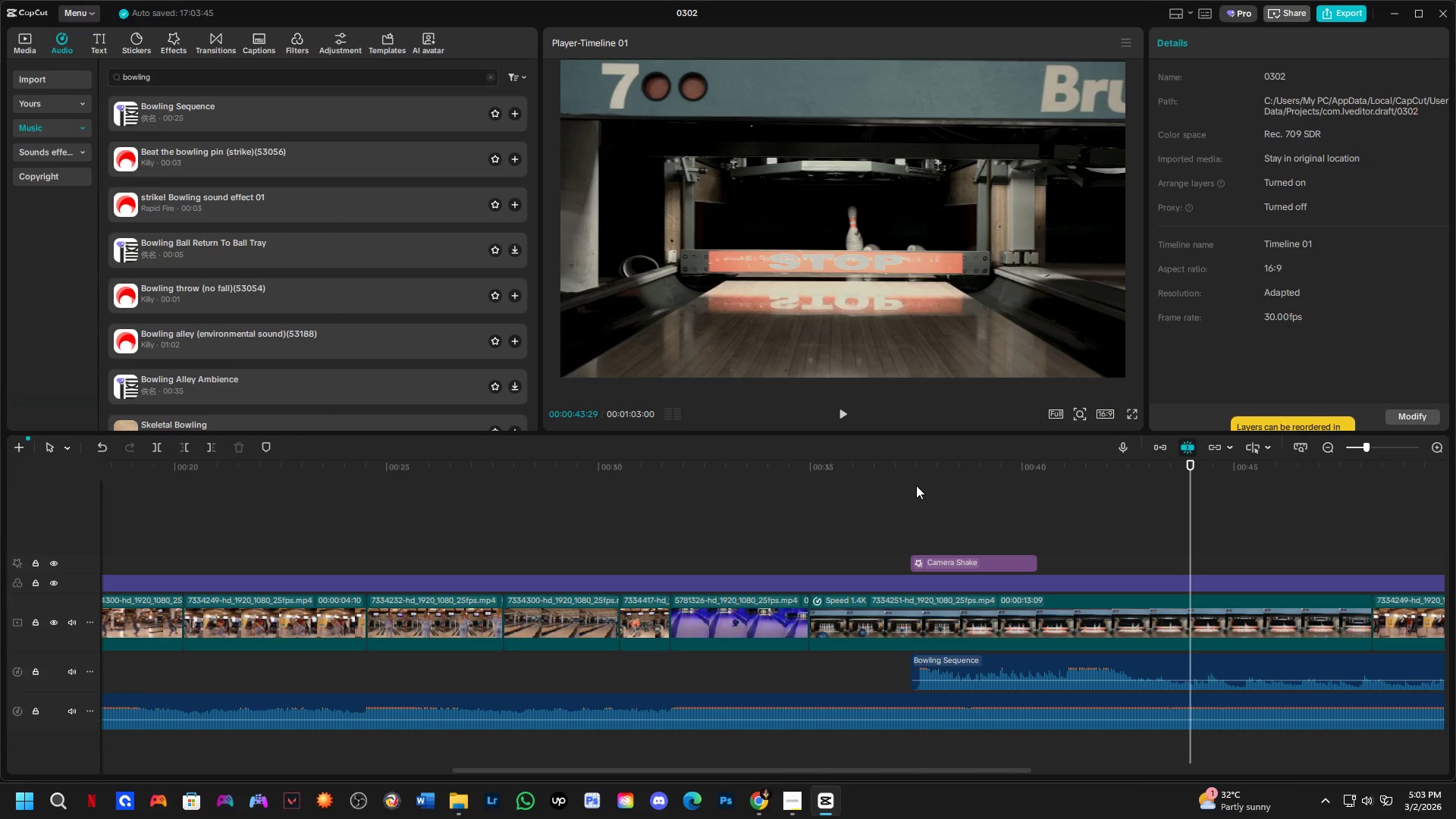 
double_click([889, 489])
 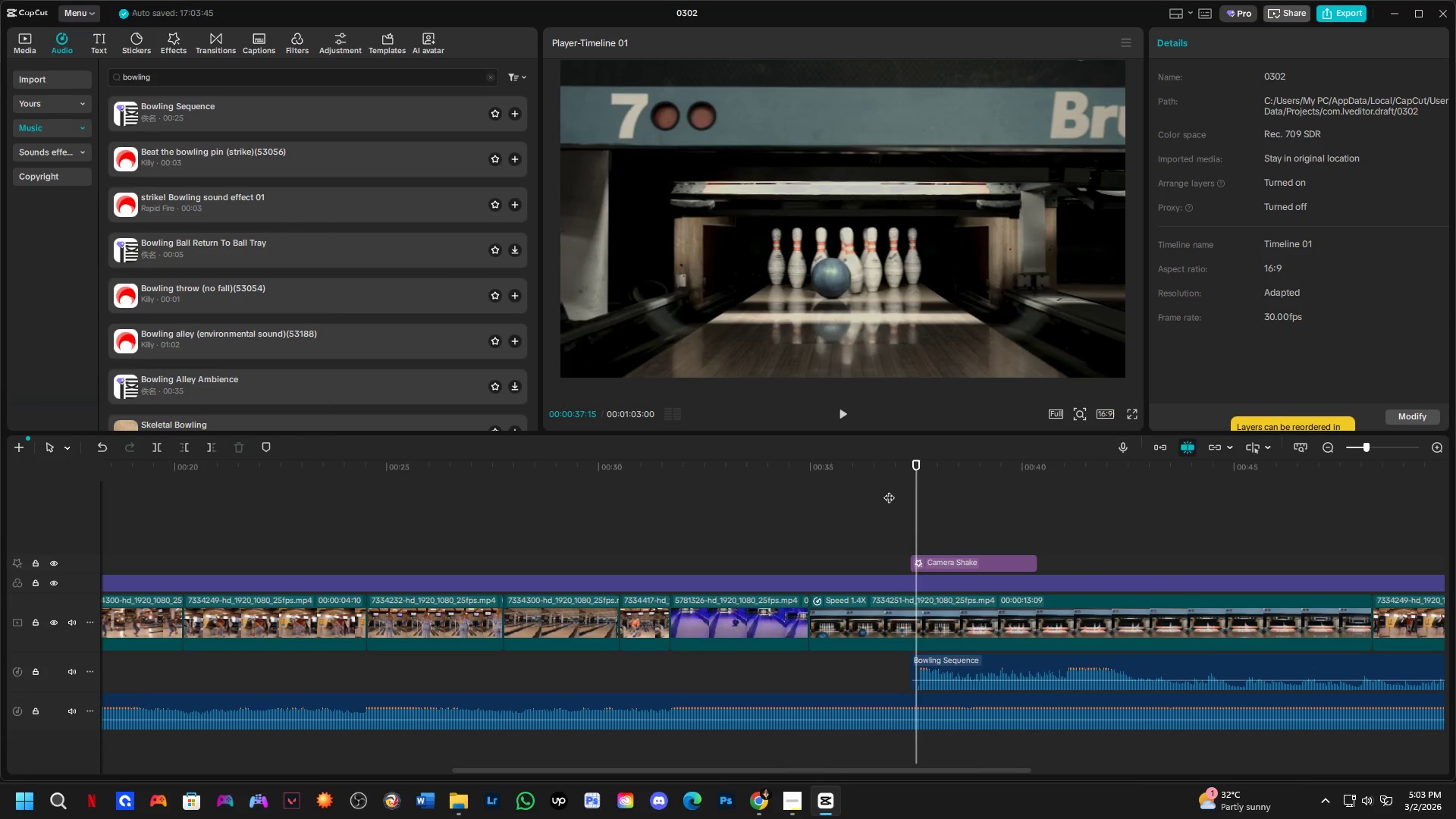 
key(Space)
 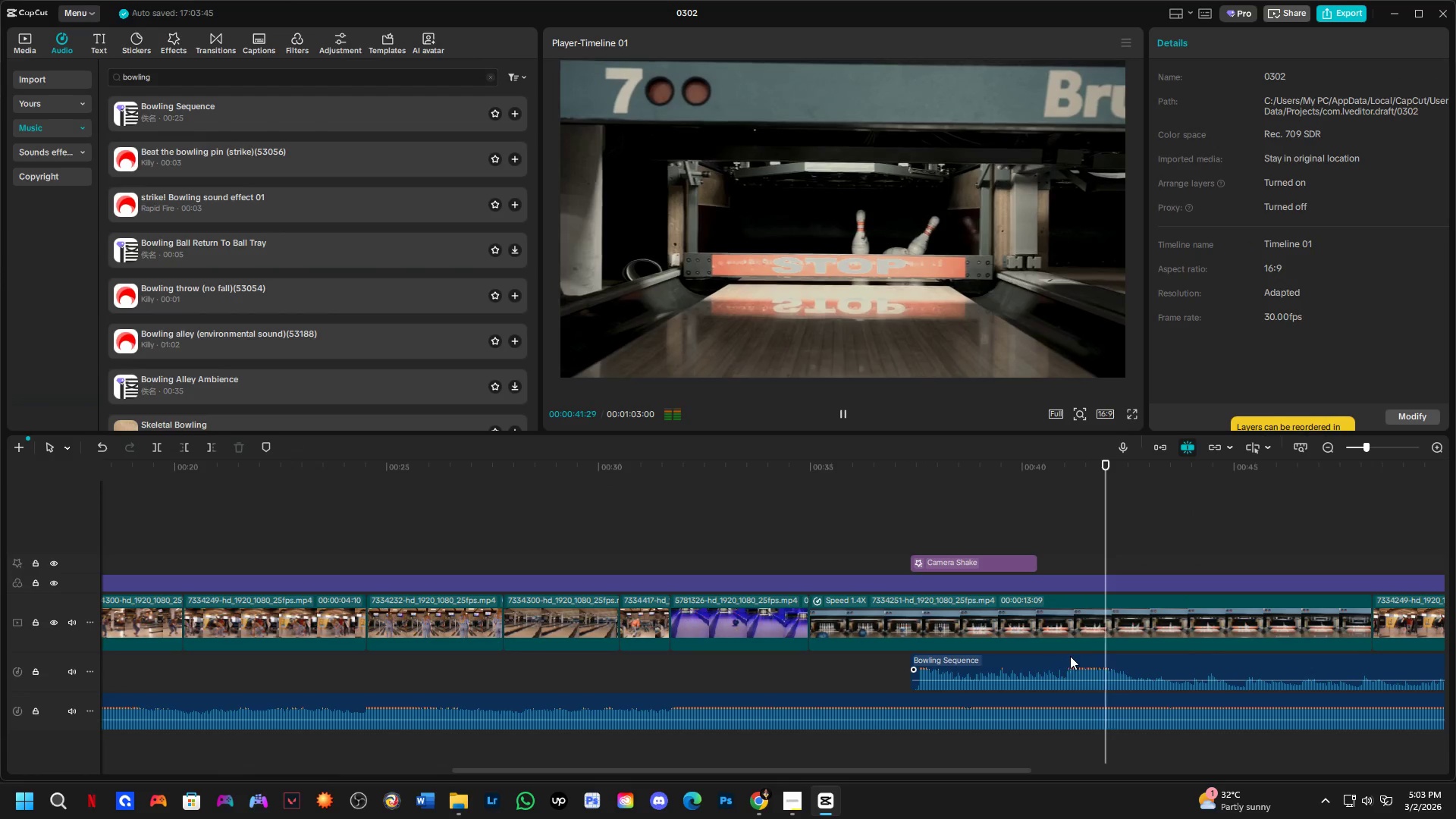 
wait(6.98)
 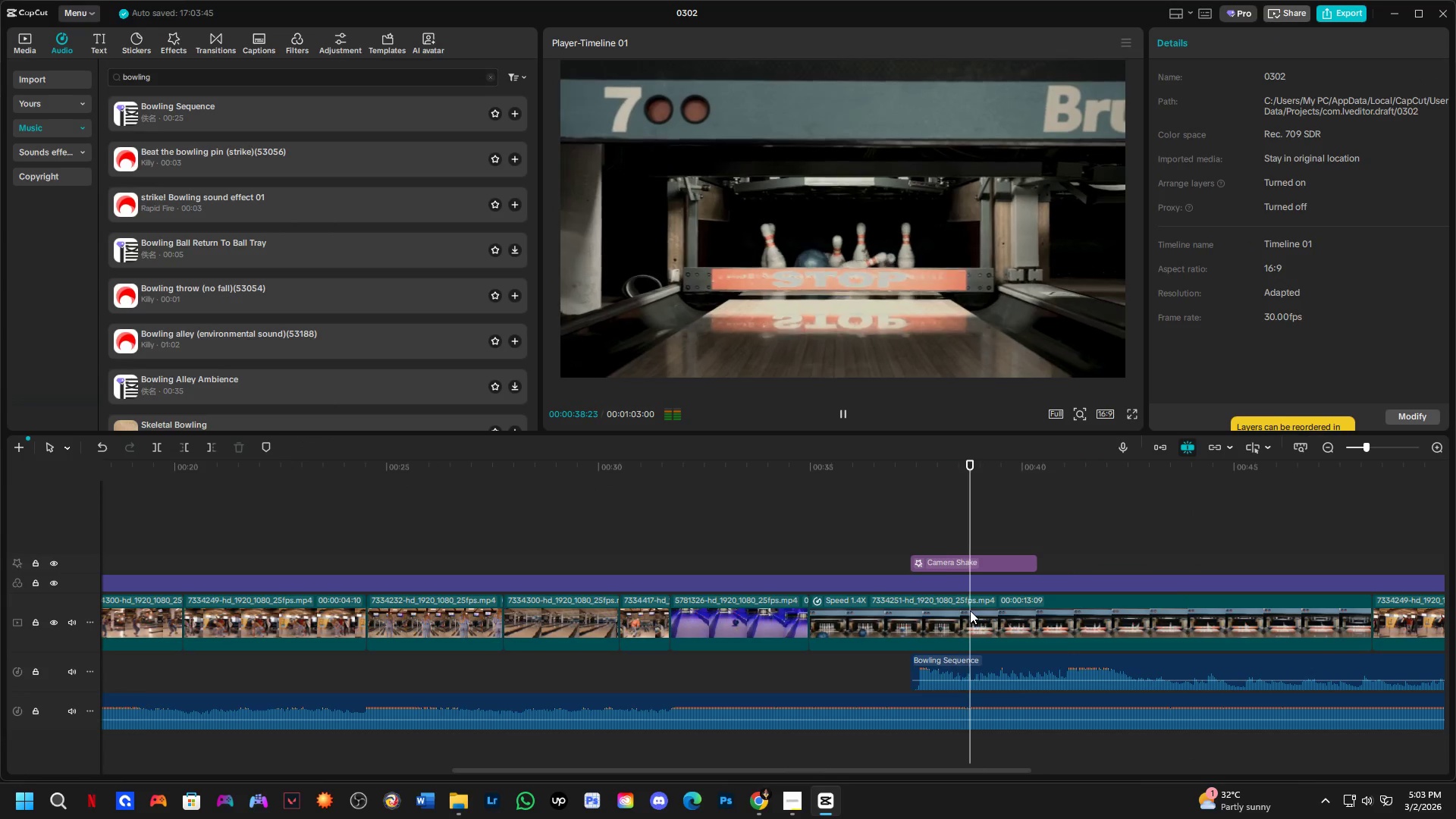 
left_click_drag(start_coordinate=[871, 768], to_coordinate=[1017, 777])
 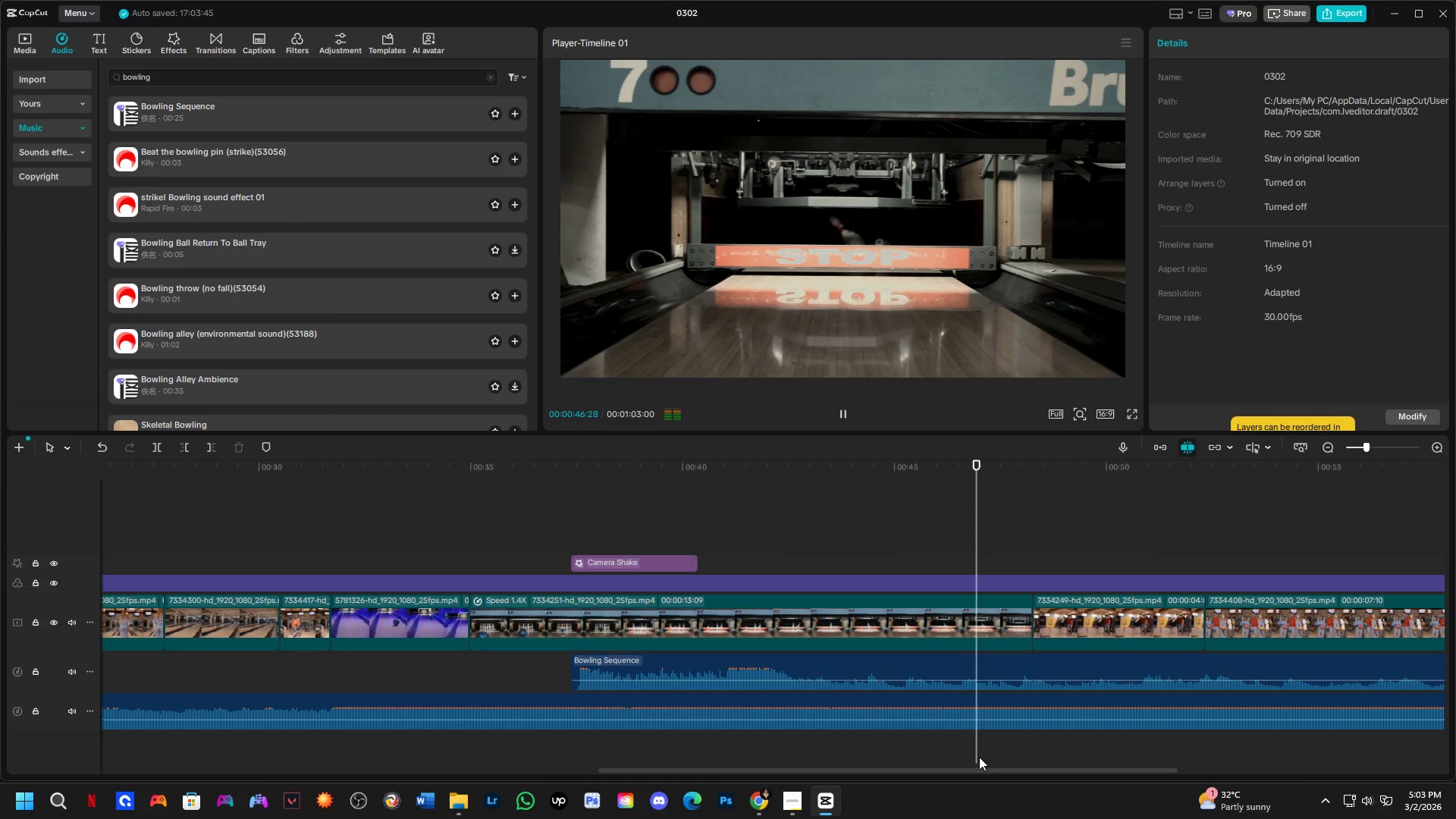 
key(Space)
 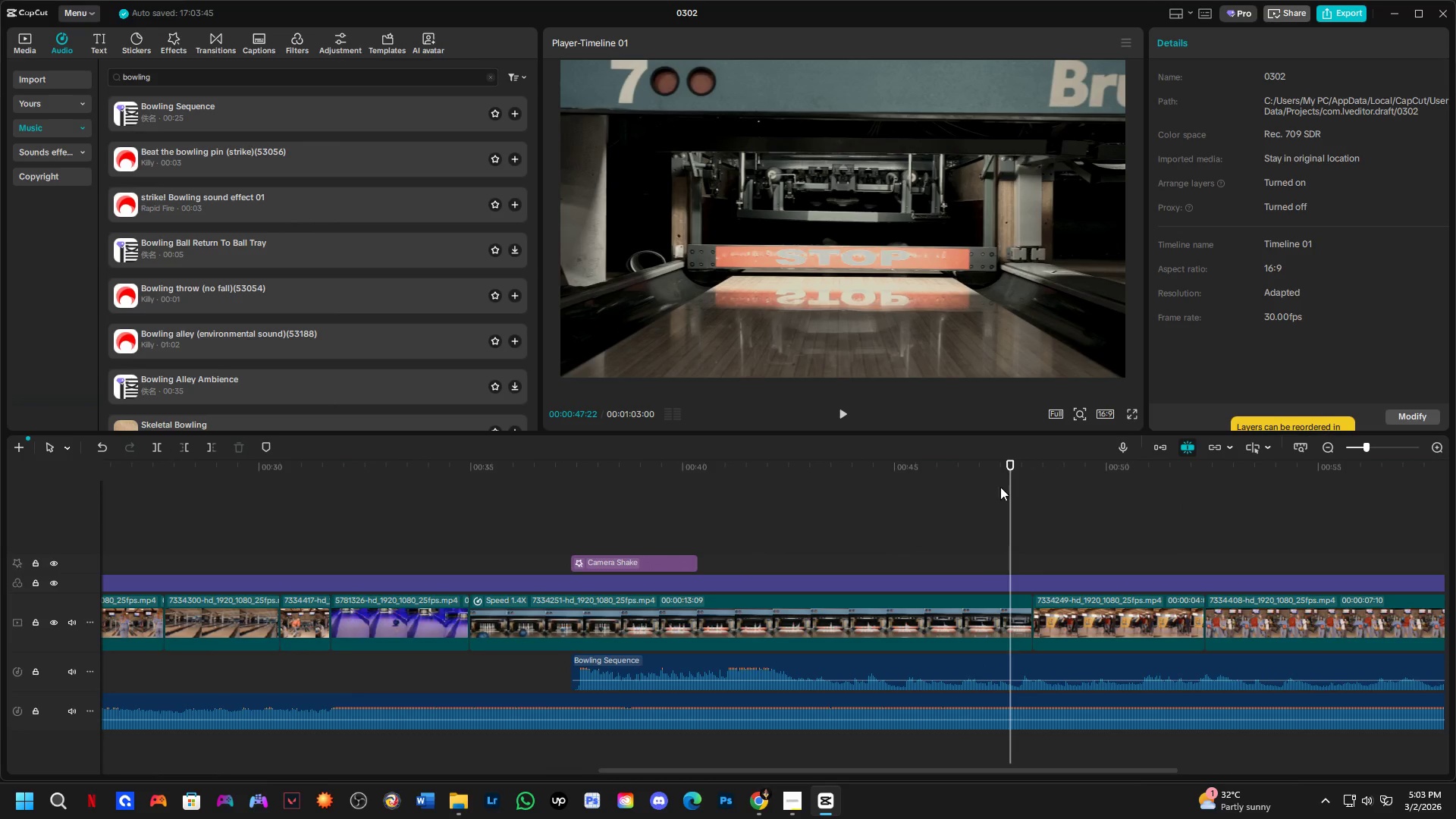 
key(Control+Z)
 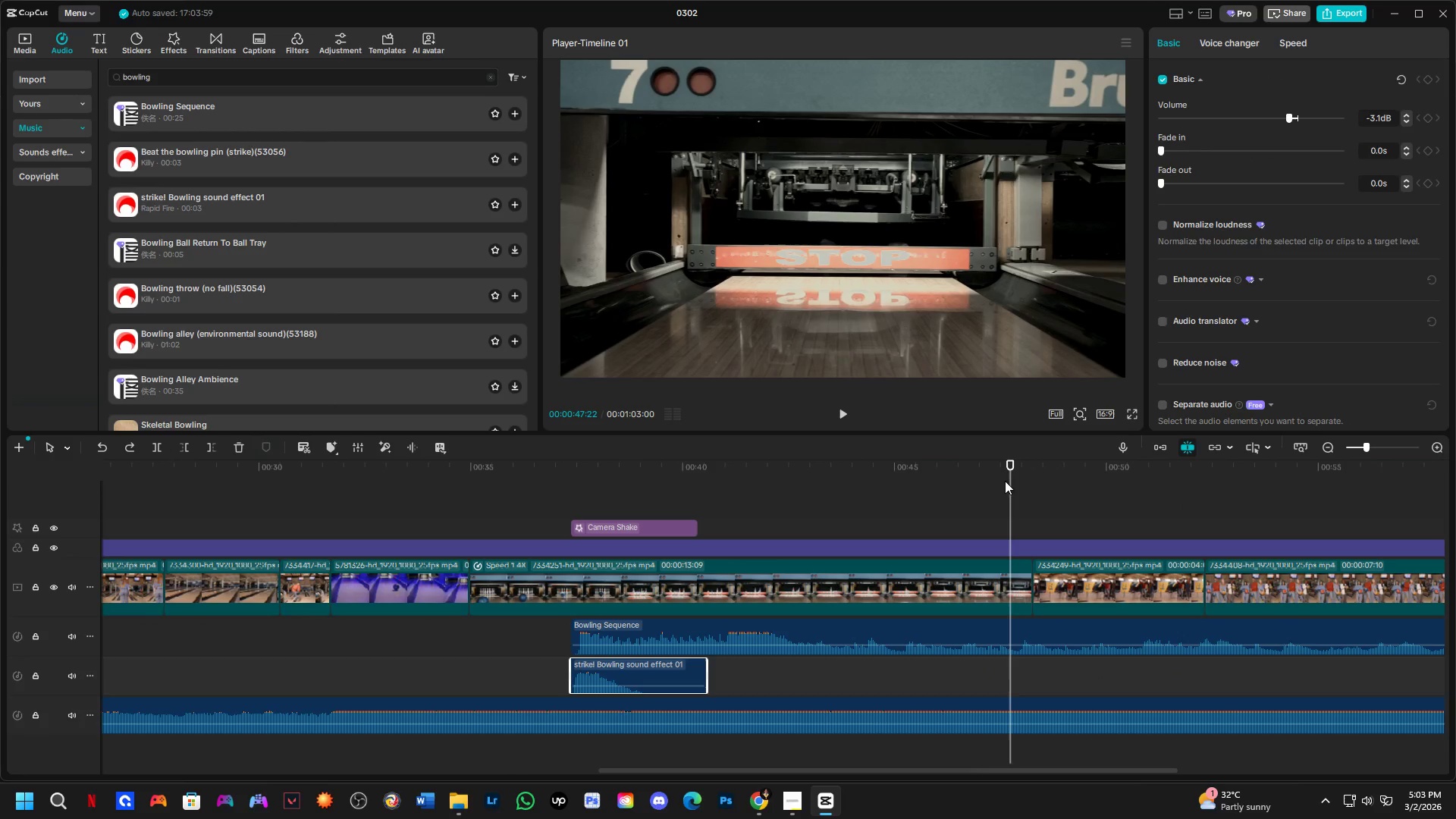 
left_click_drag(start_coordinate=[1008, 467], to_coordinate=[827, 494])
 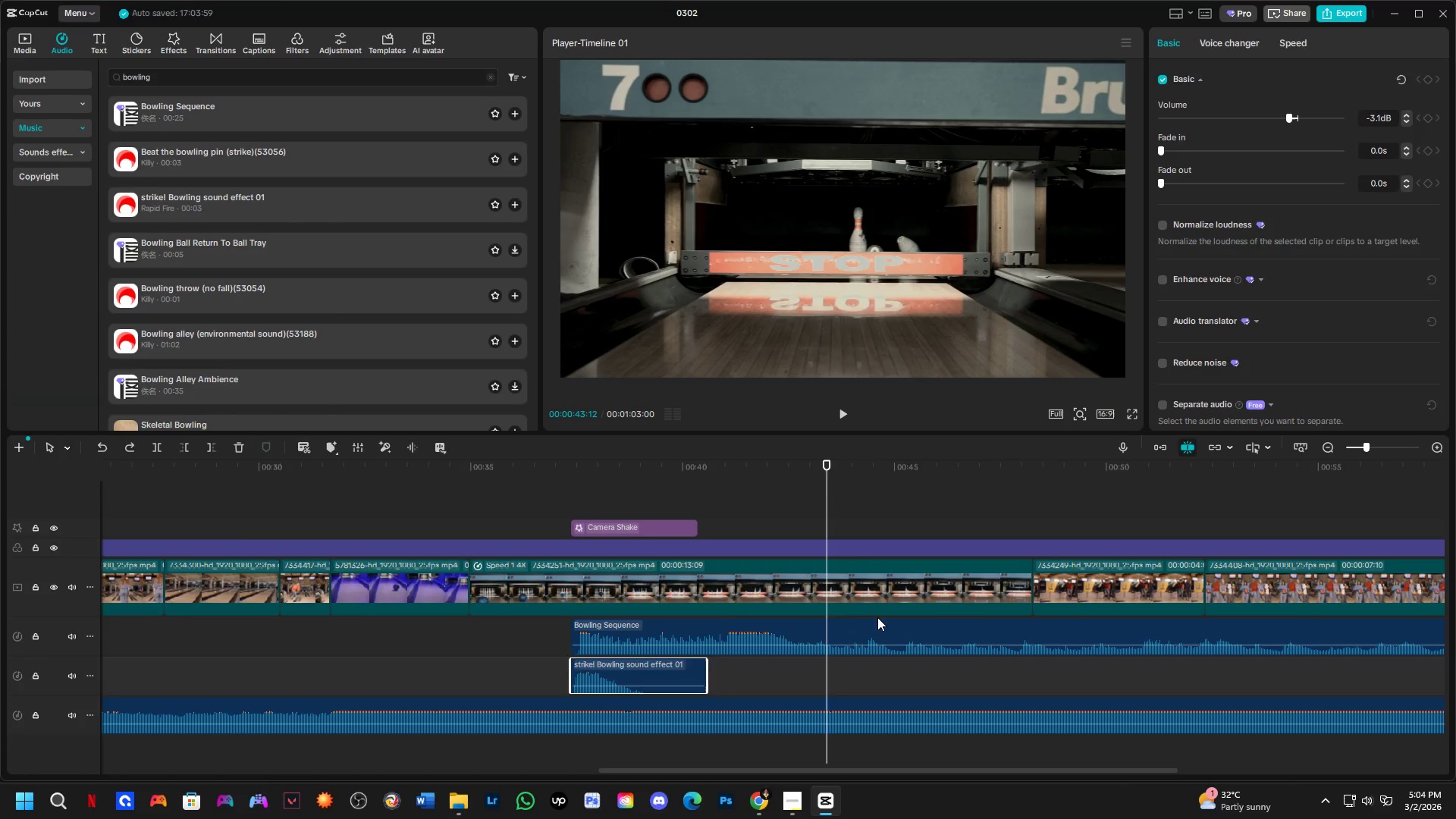 
left_click([877, 617])
 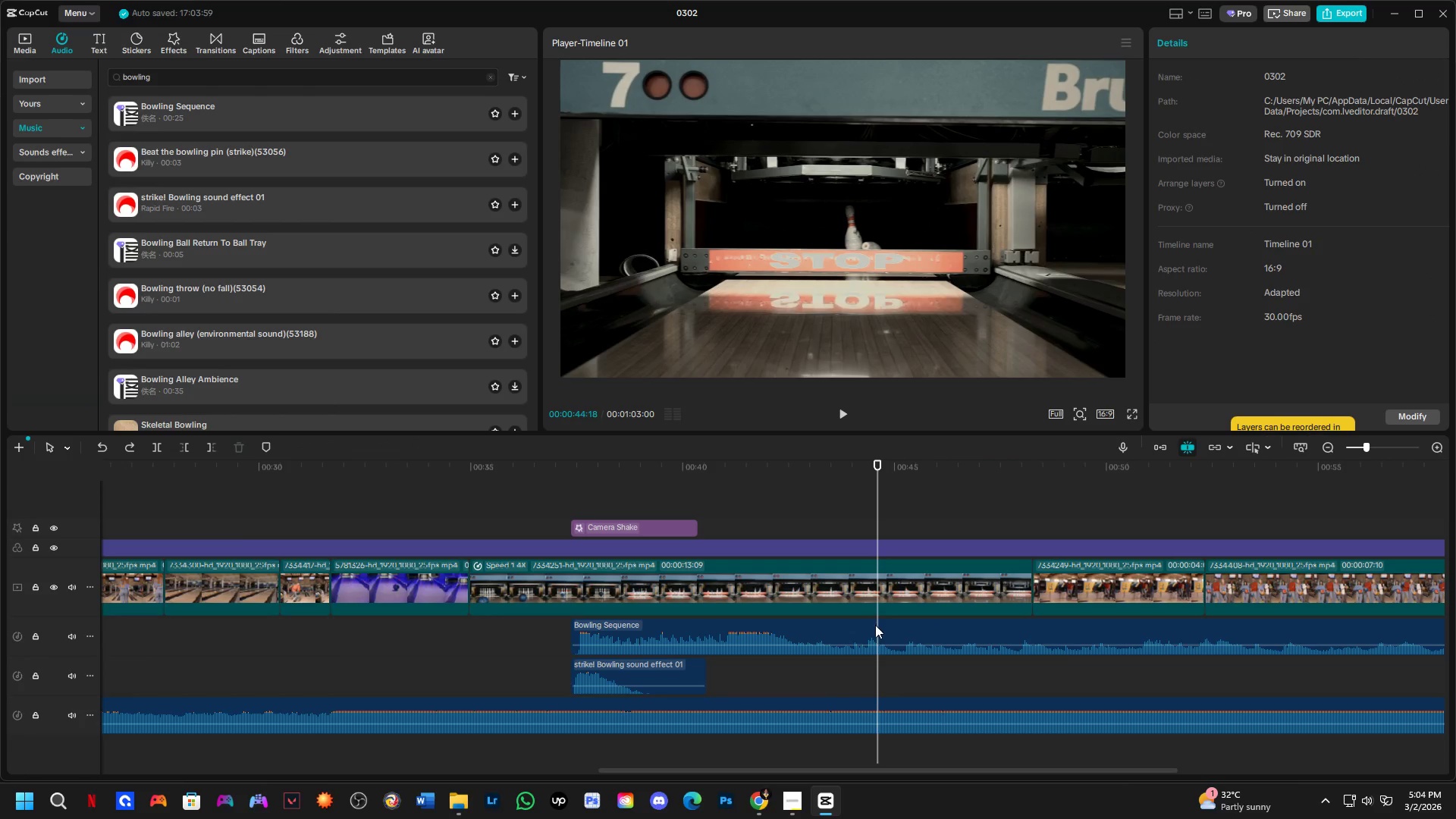 
left_click([847, 641])
 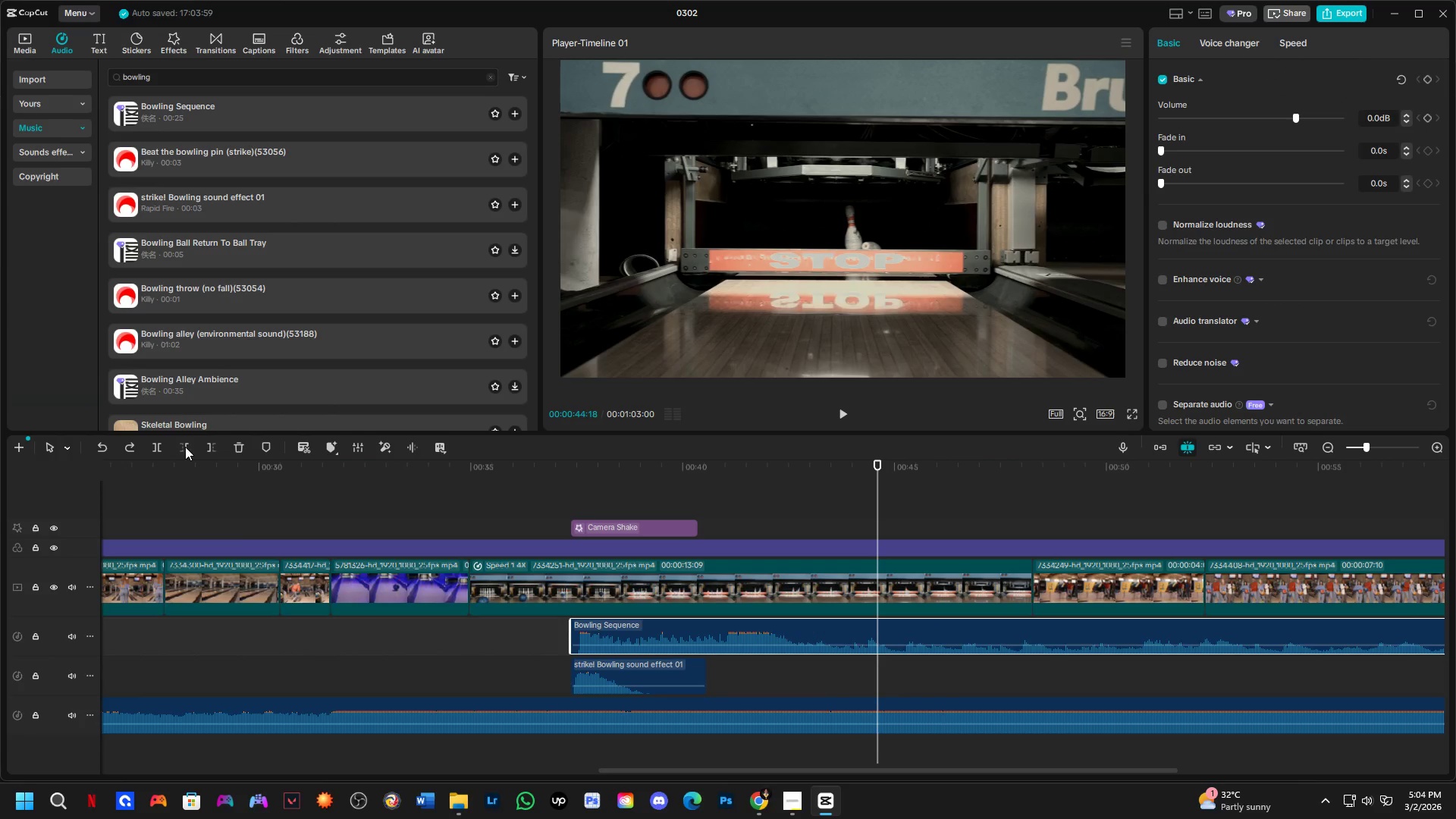 
left_click([158, 445])
 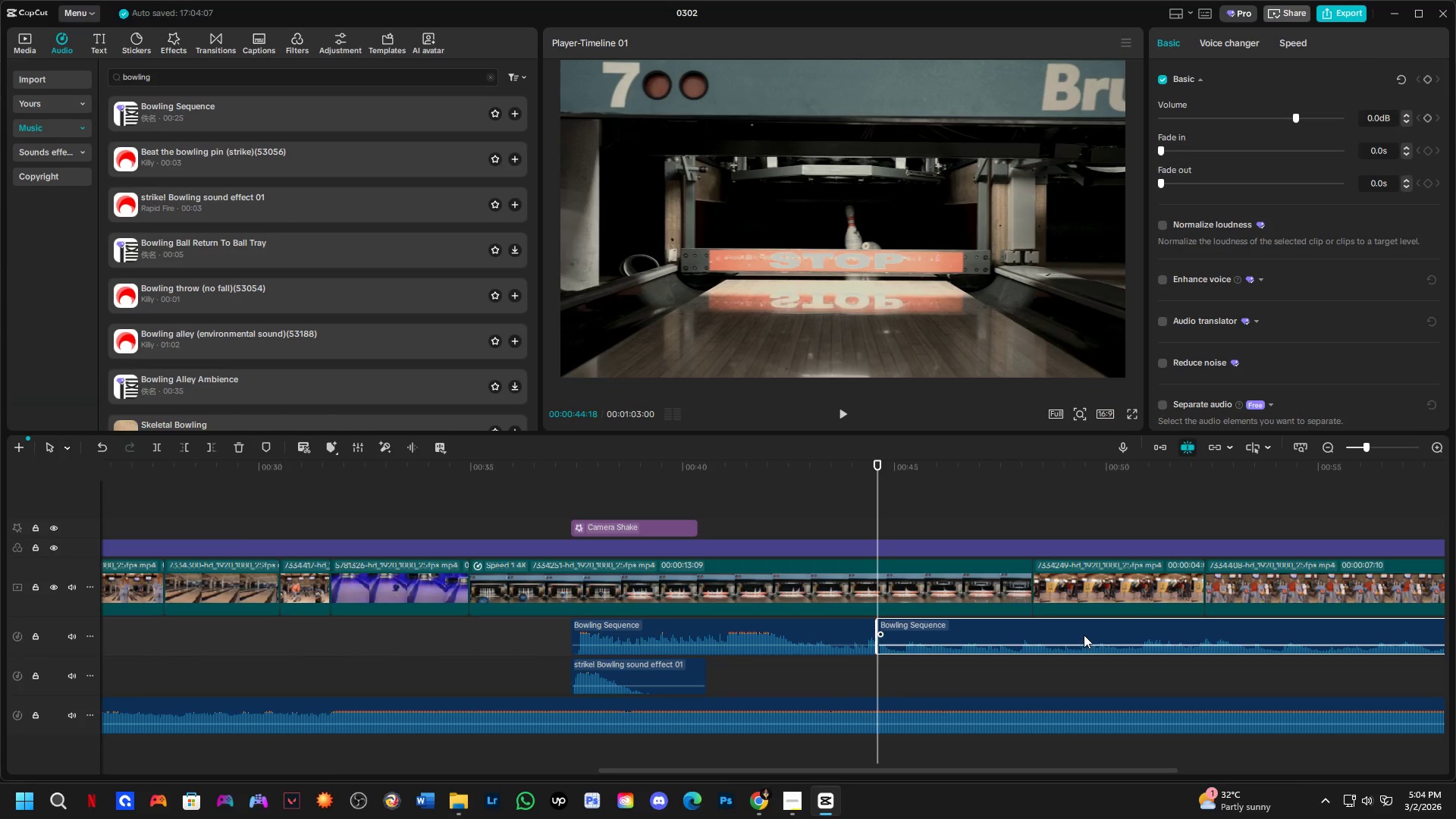 
key(Backspace)
 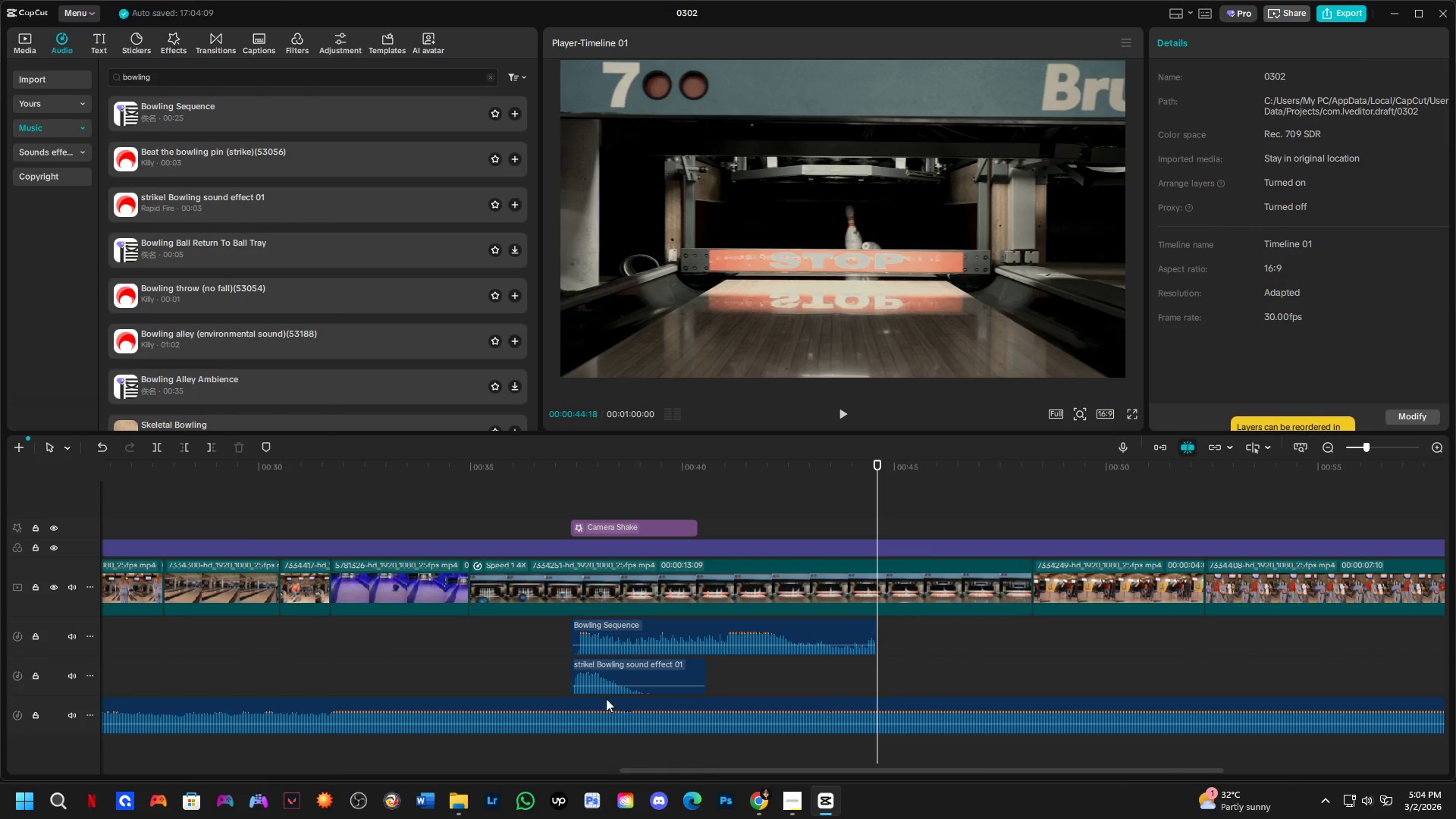 
left_click_drag(start_coordinate=[620, 668], to_coordinate=[930, 671])
 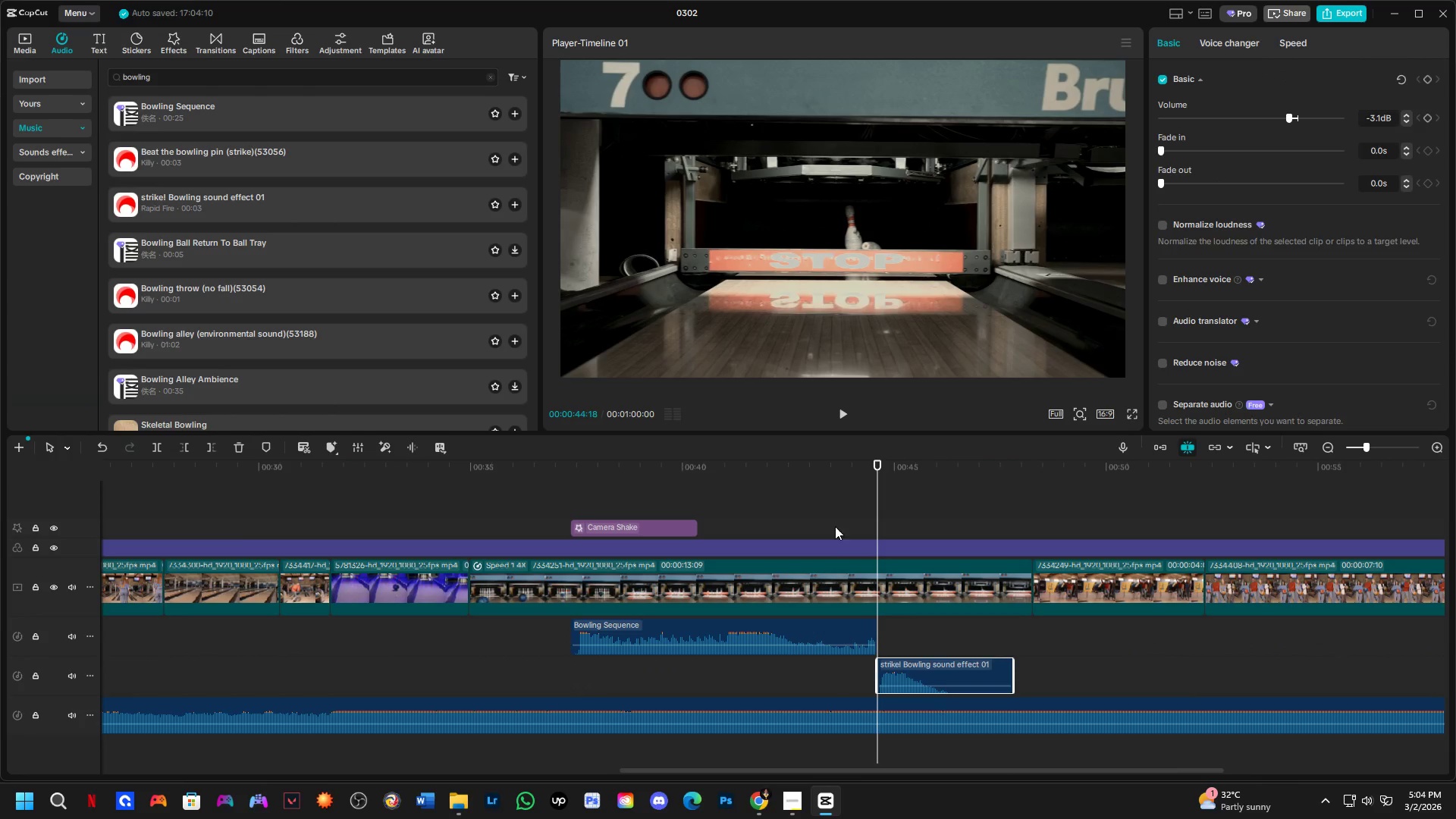 
left_click([845, 505])
 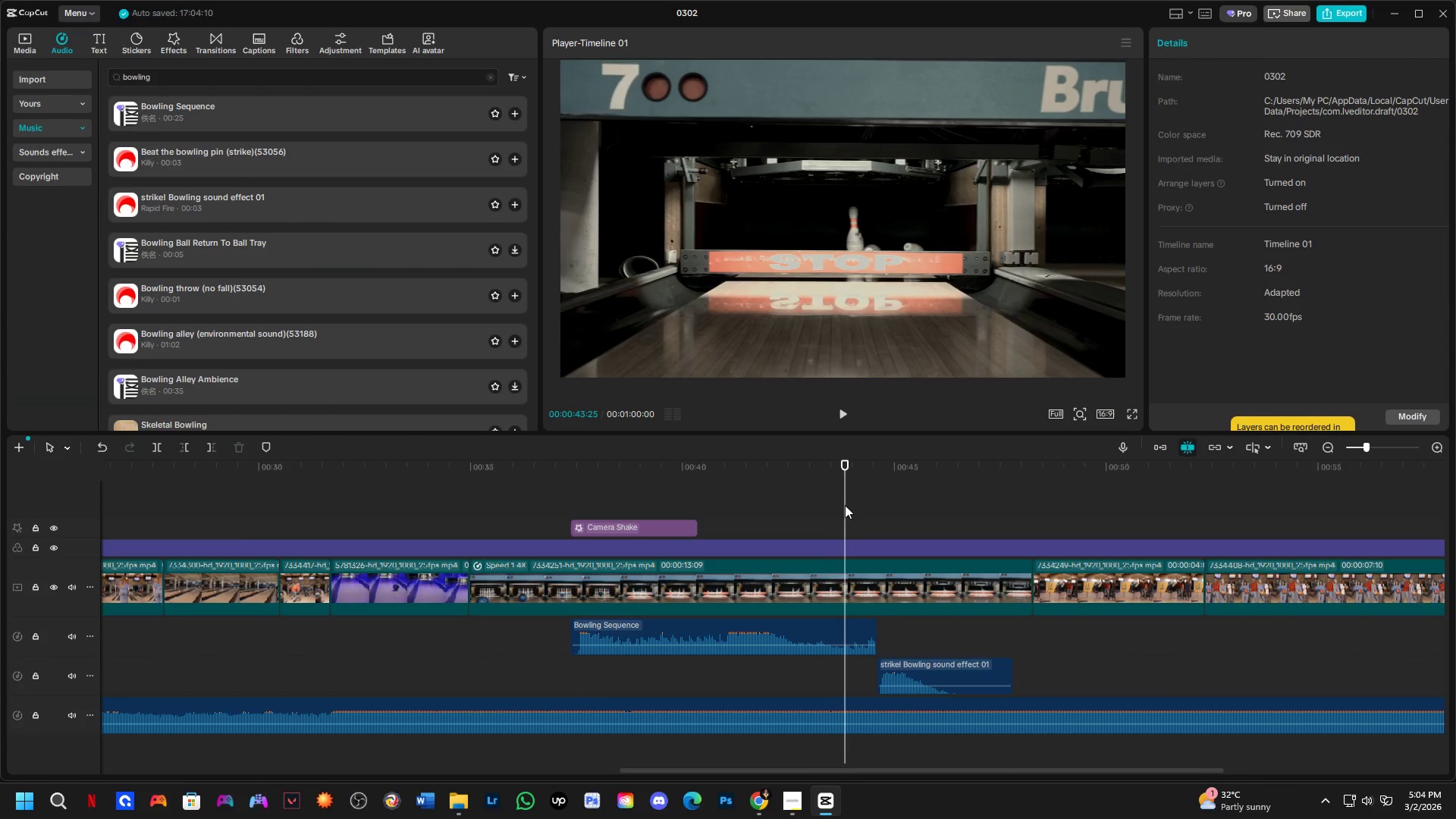 
key(Space)
 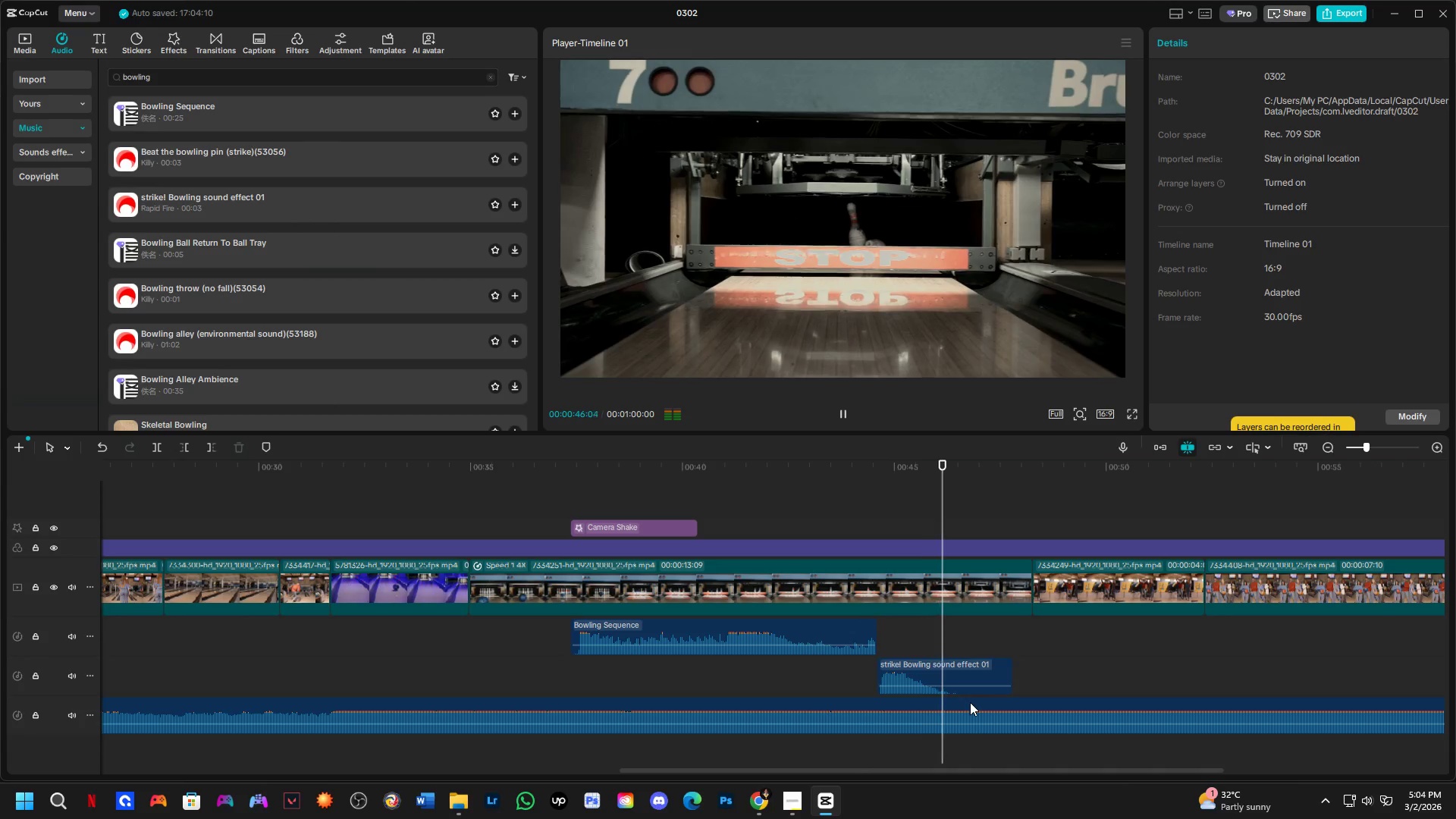 
key(Space)
 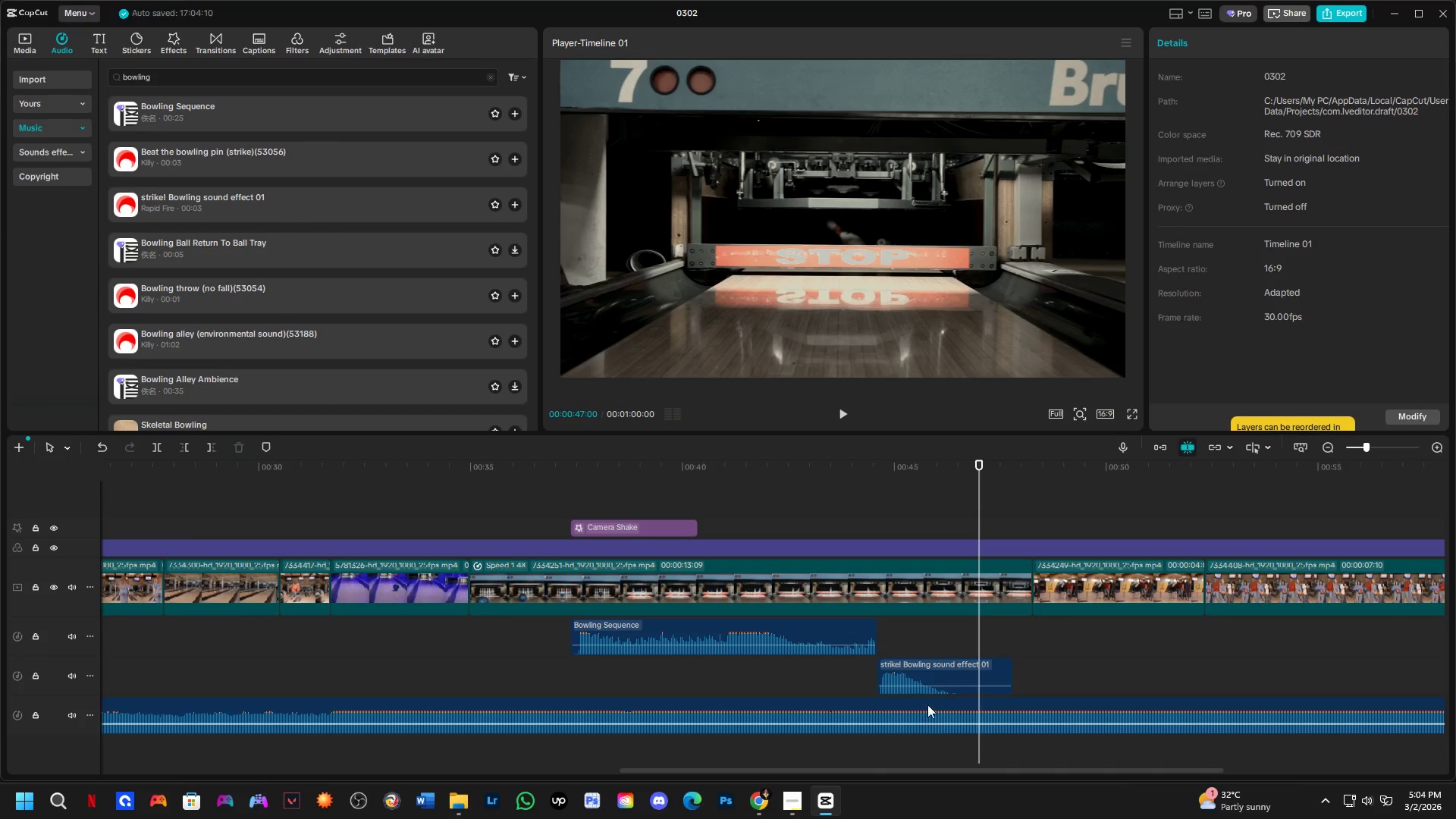 
left_click_drag(start_coordinate=[914, 673], to_coordinate=[1001, 679])
 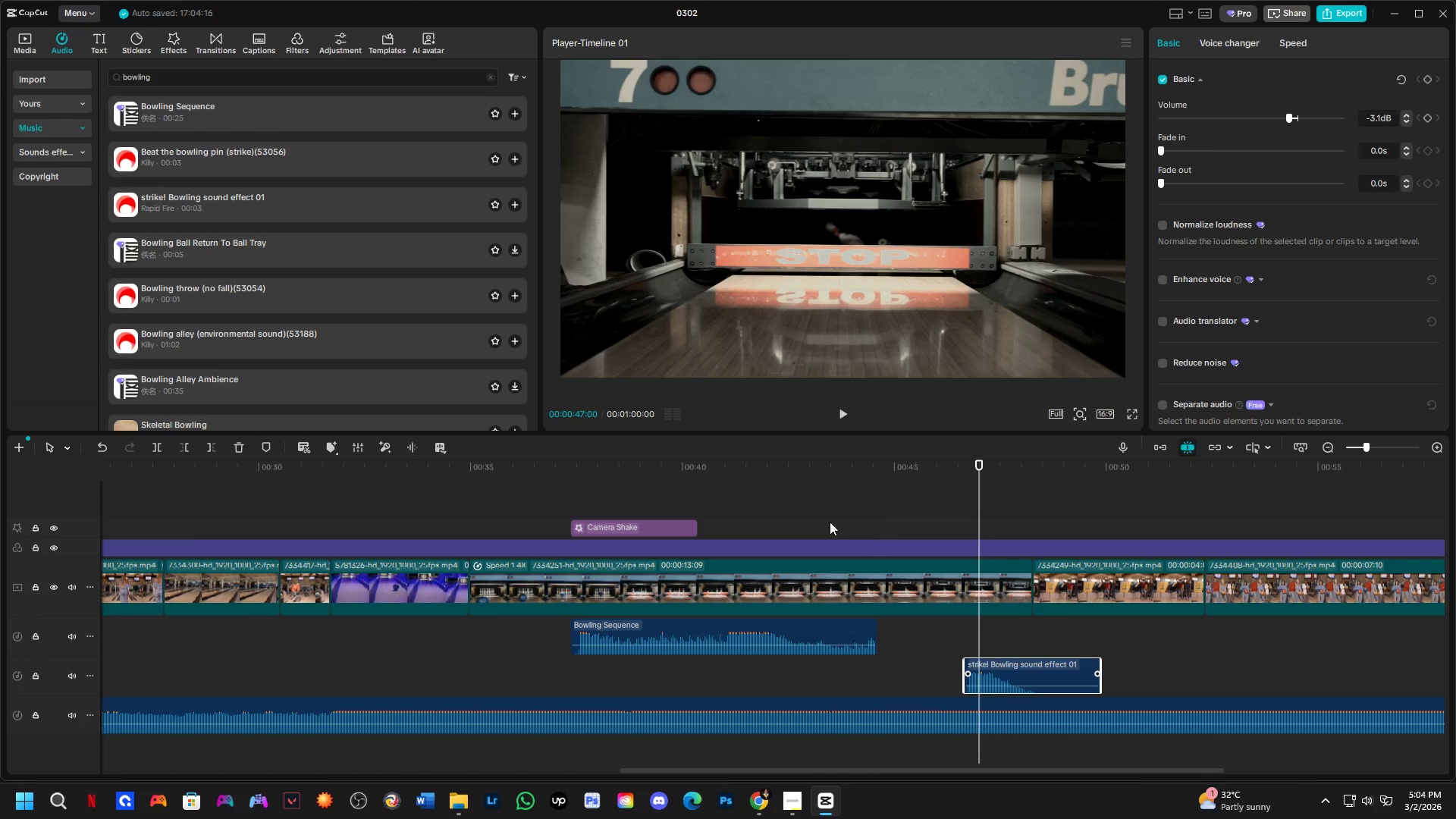 
left_click([813, 513])
 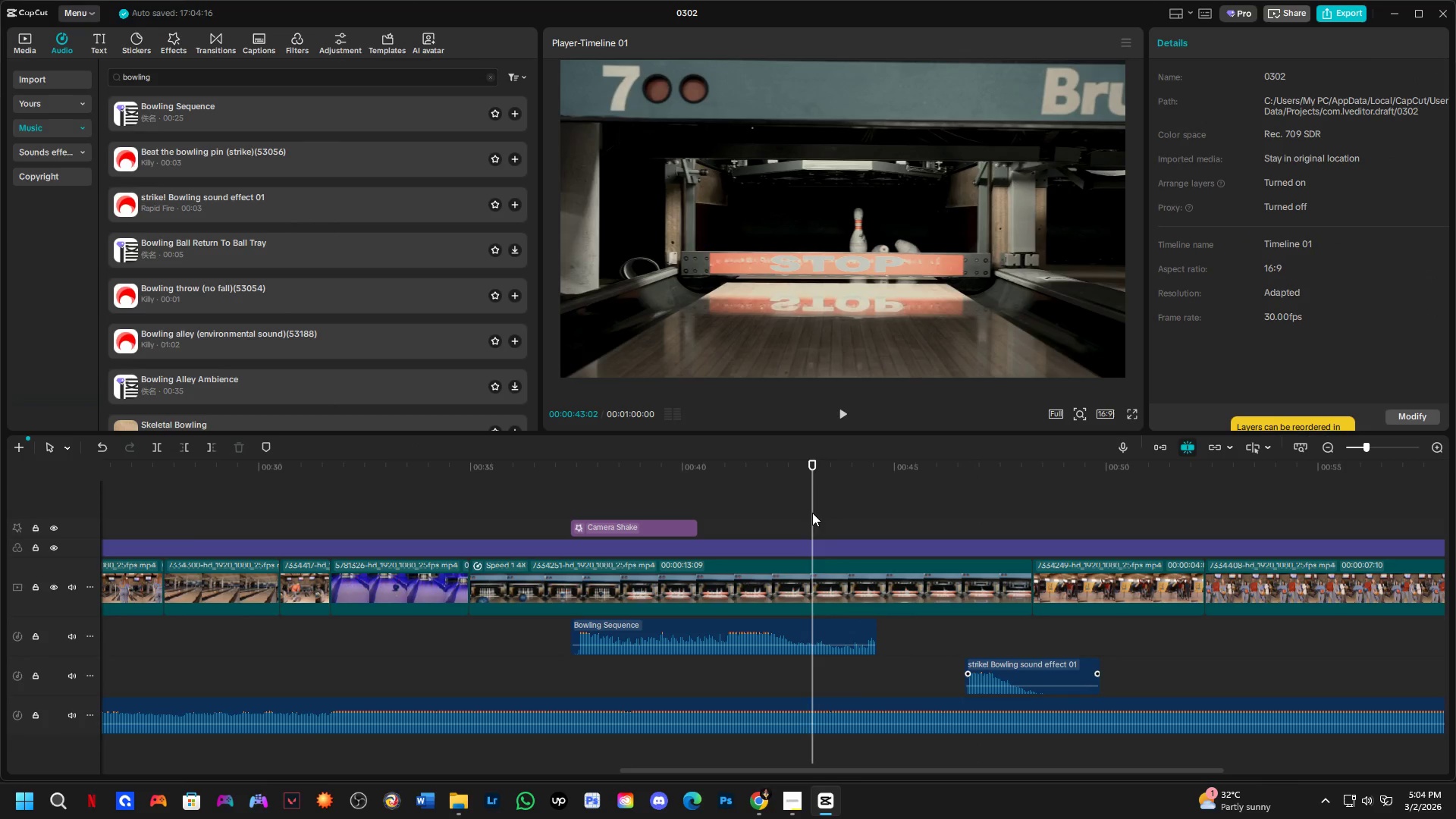 
key(Space)
 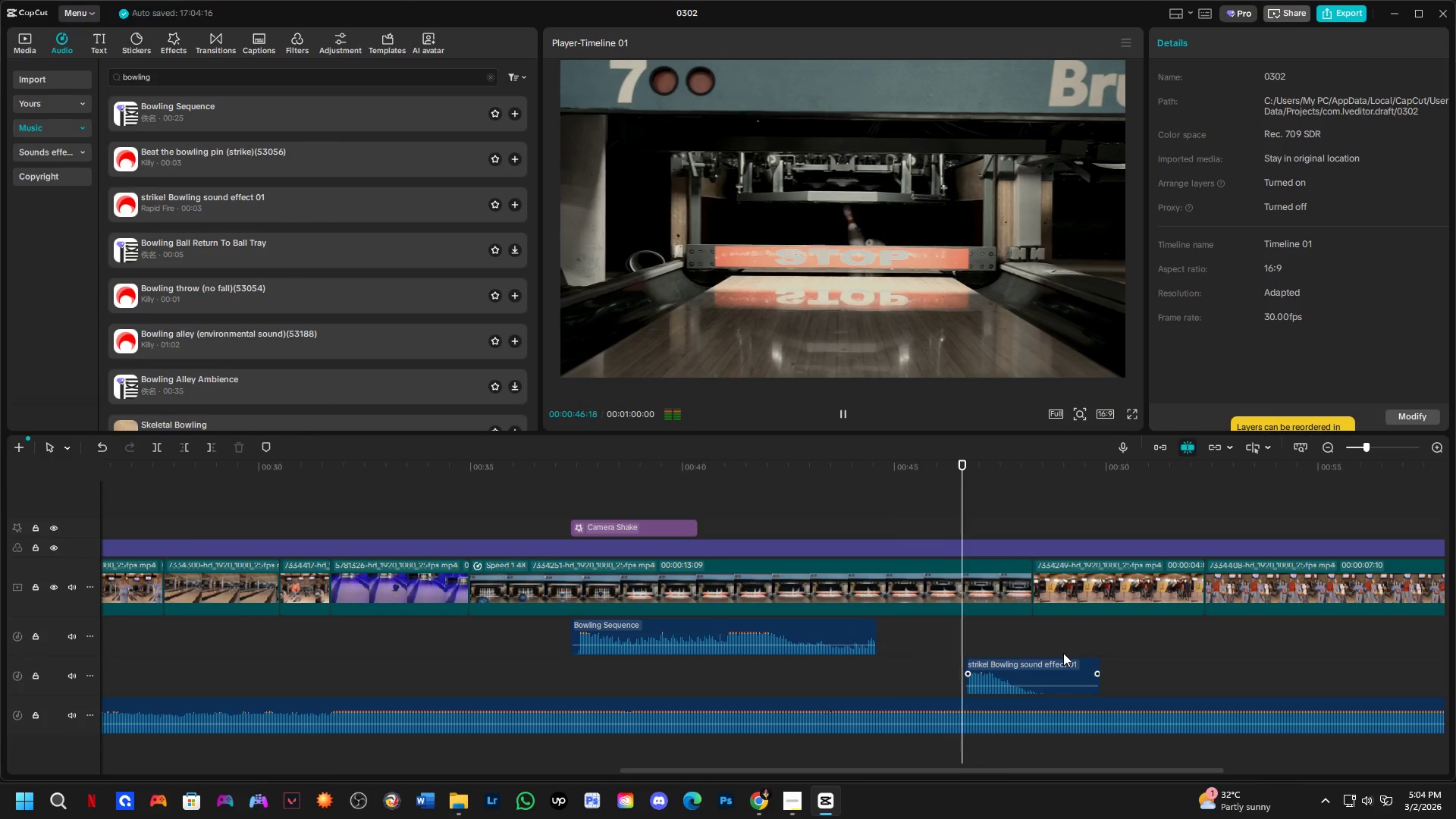 
wait(8.59)
 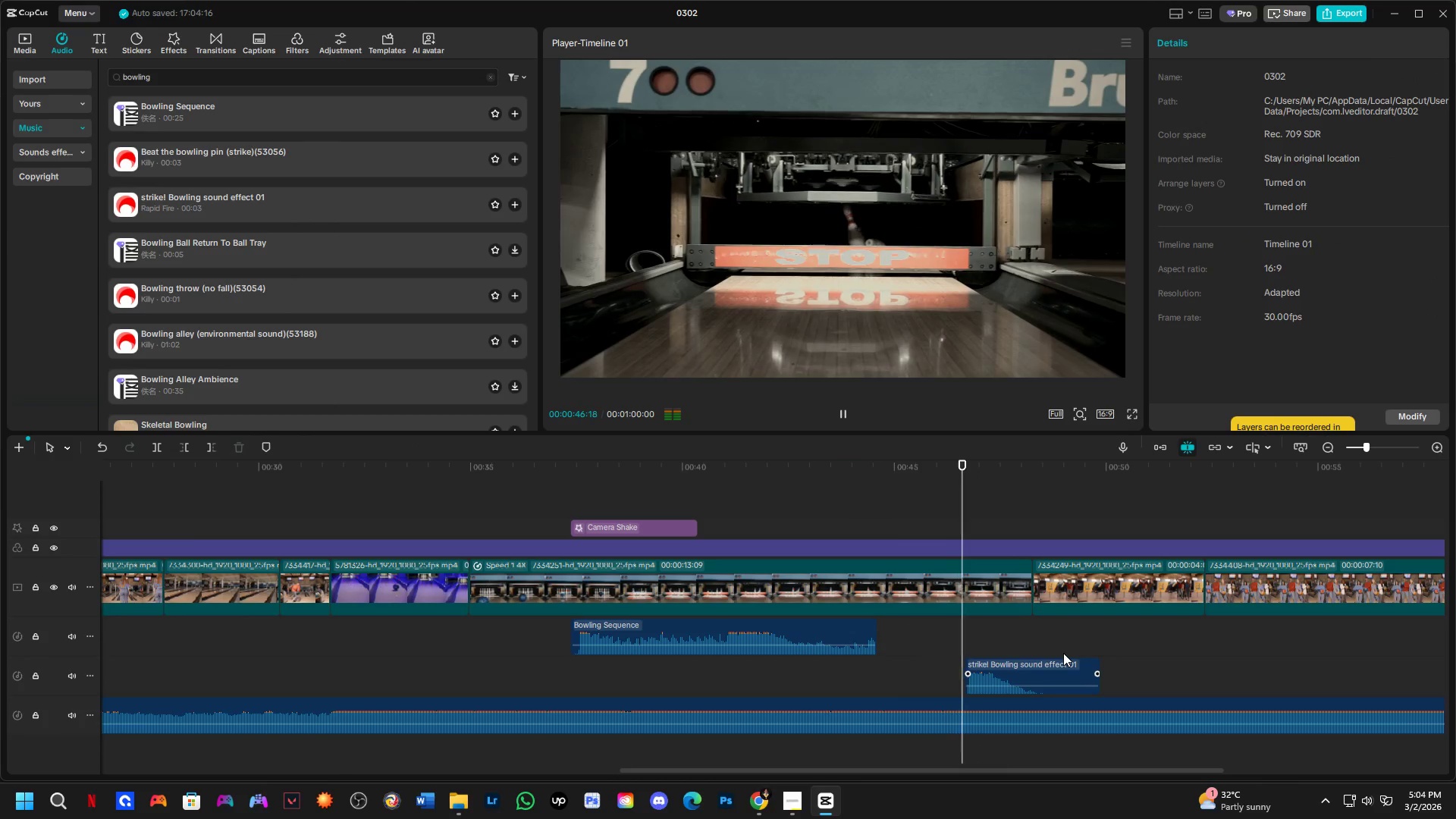 
hold_key(key=ControlLeft, duration=0.67)
scroll: coordinate [855, 522], scroll_direction: down, amount: 7.0
 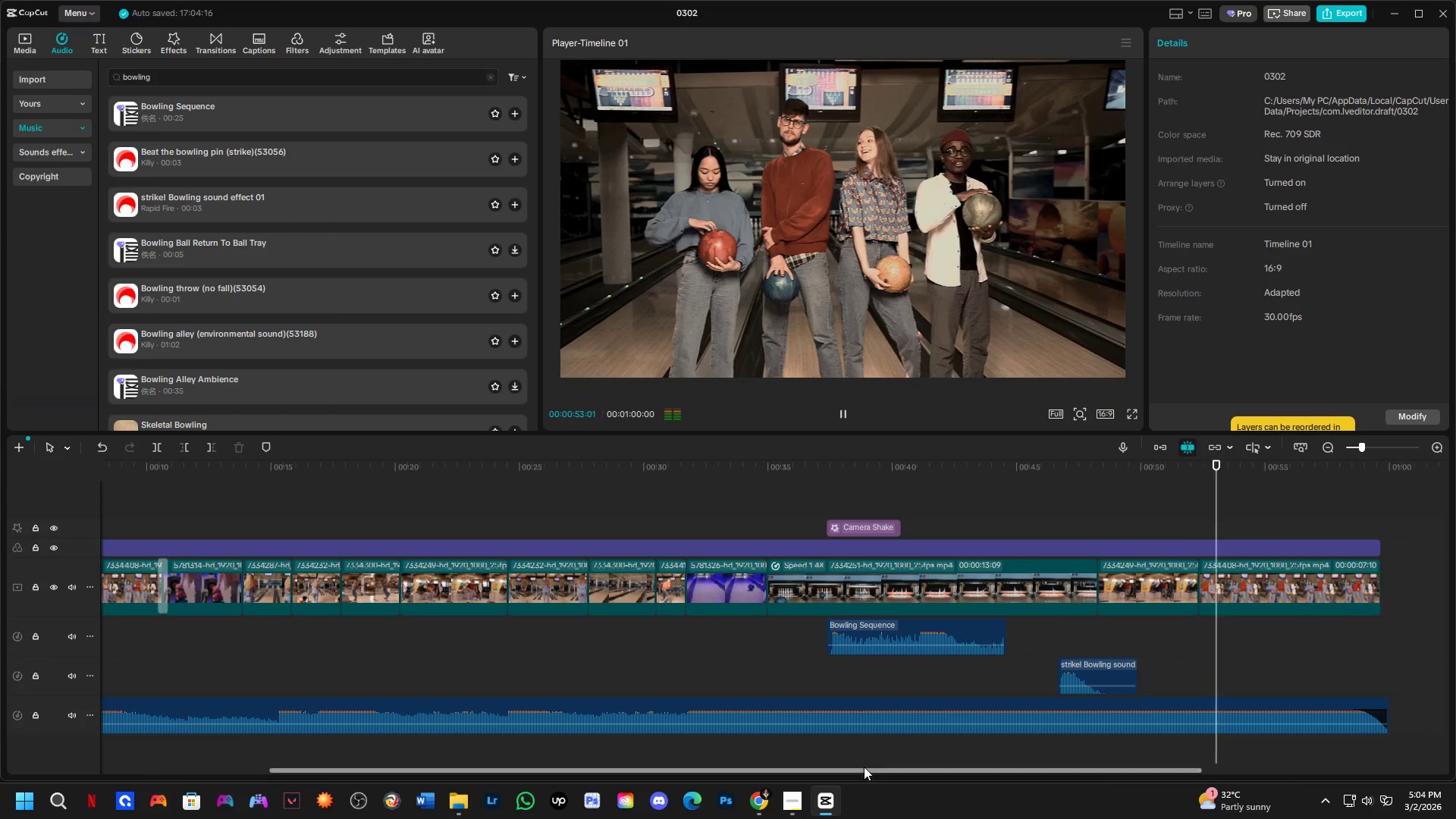 
left_click_drag(start_coordinate=[867, 767], to_coordinate=[1051, 763])
 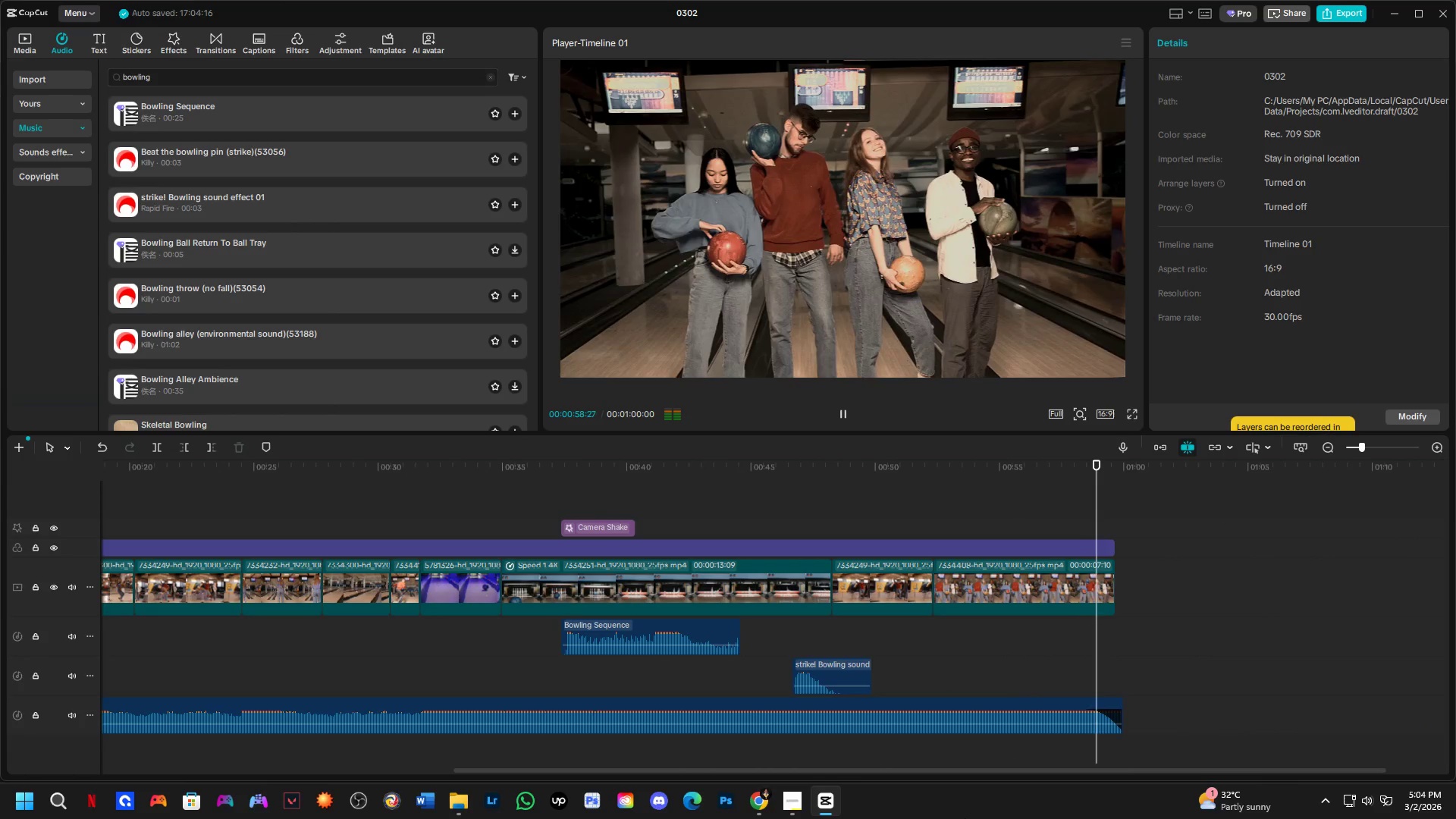 
wait(6.25)
 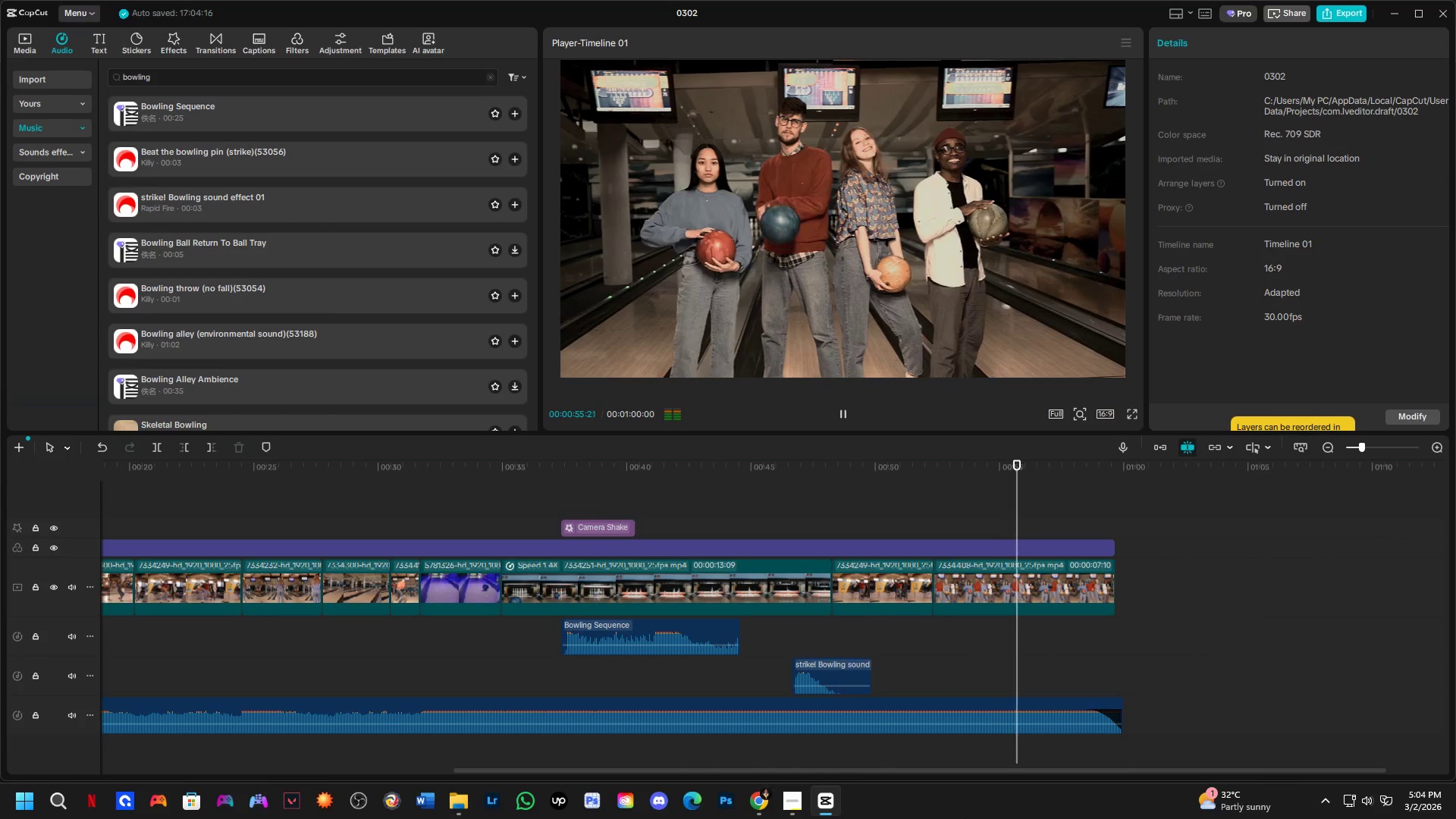 
left_click([697, 463])
 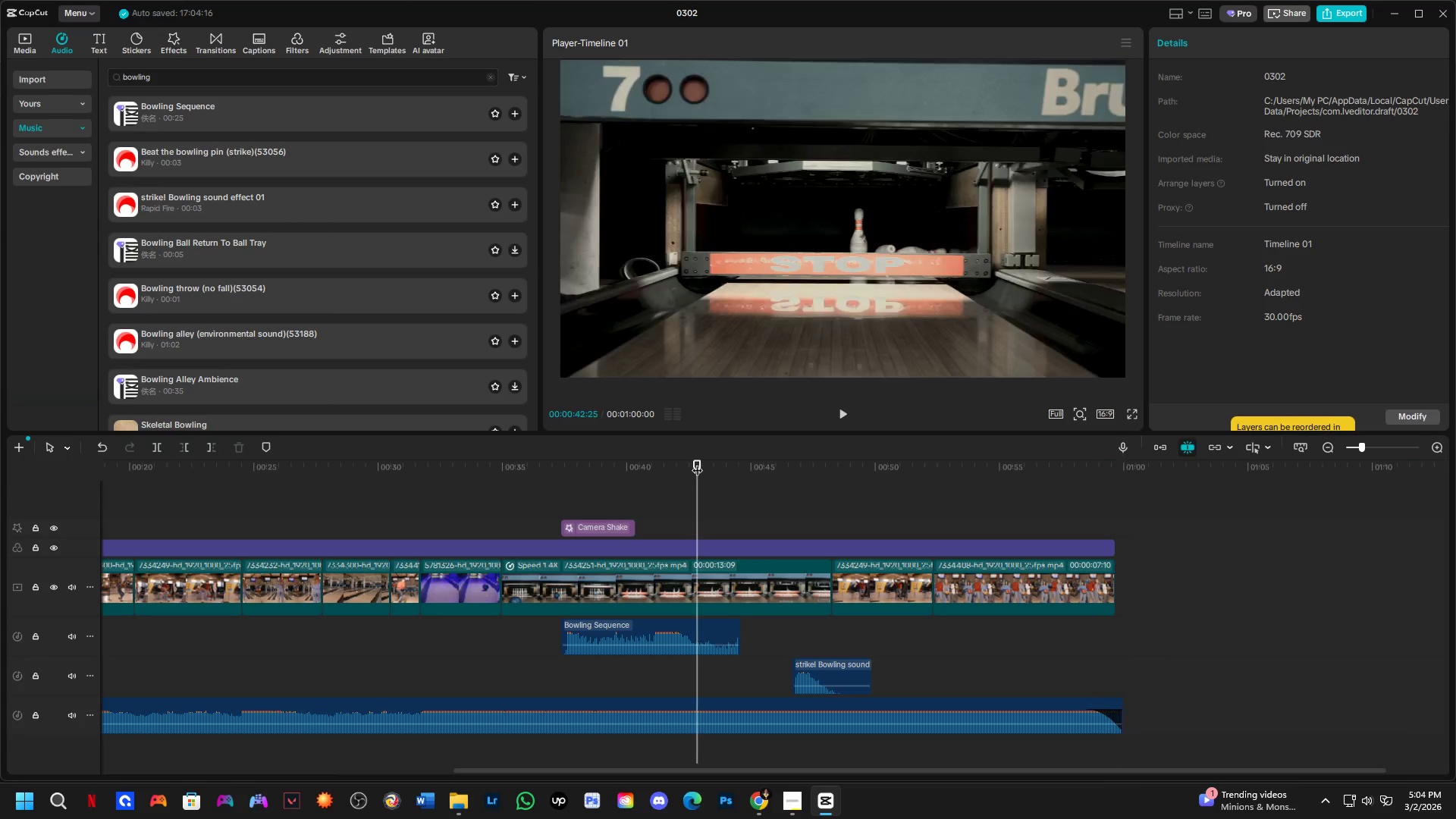 
left_click_drag(start_coordinate=[697, 463], to_coordinate=[0, 497])
 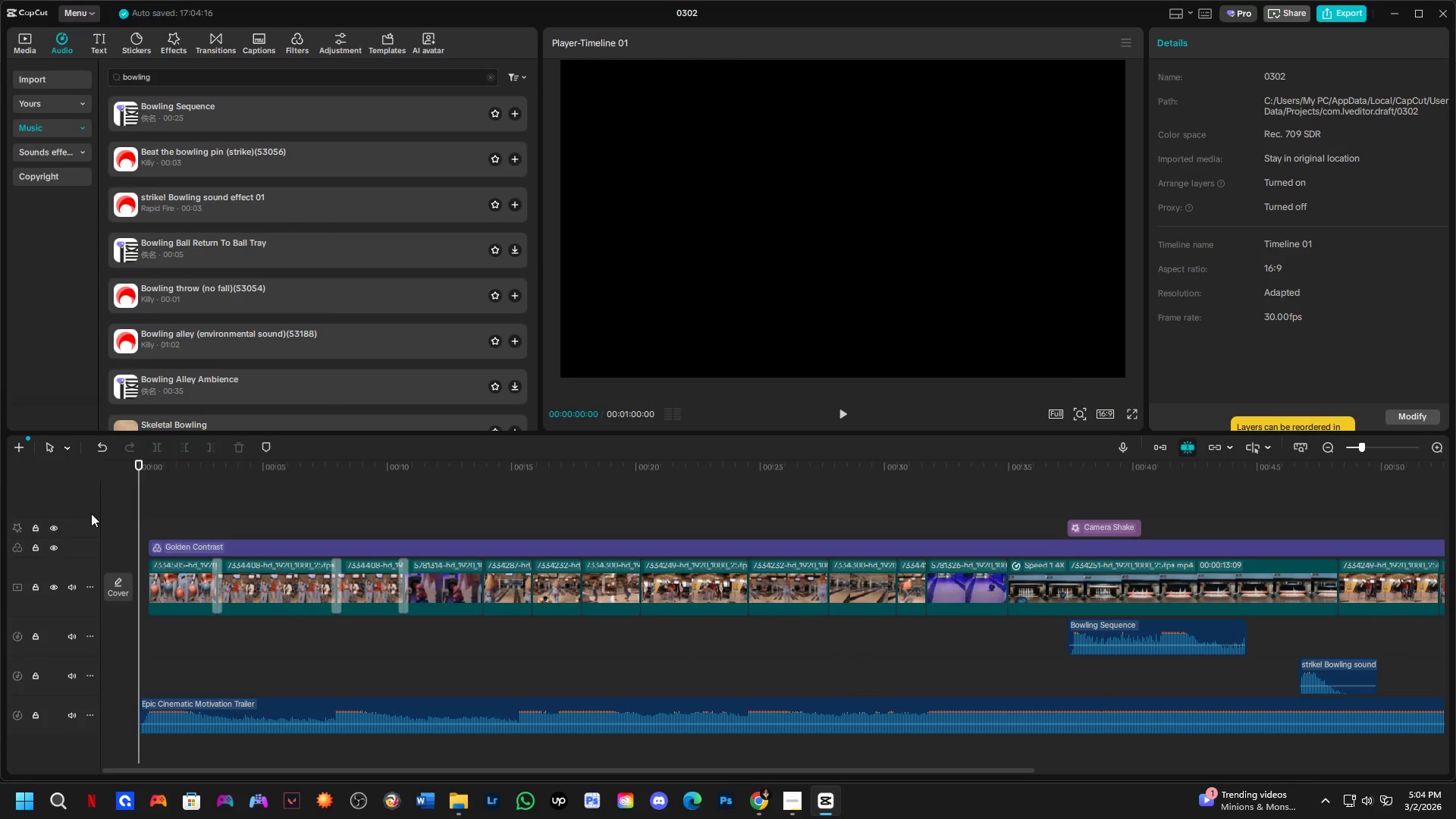 
key(Space)
 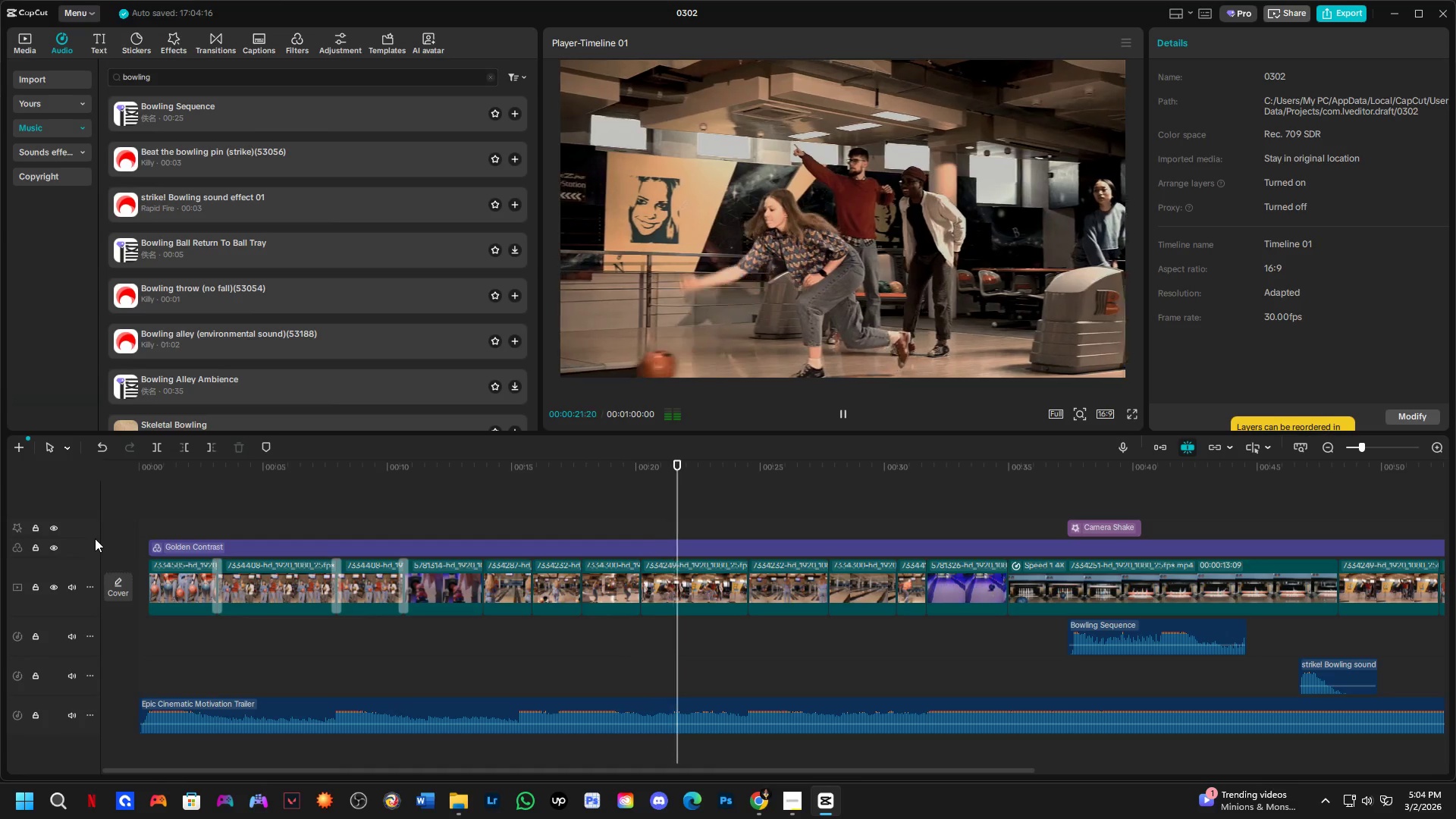 
wait(26.77)
 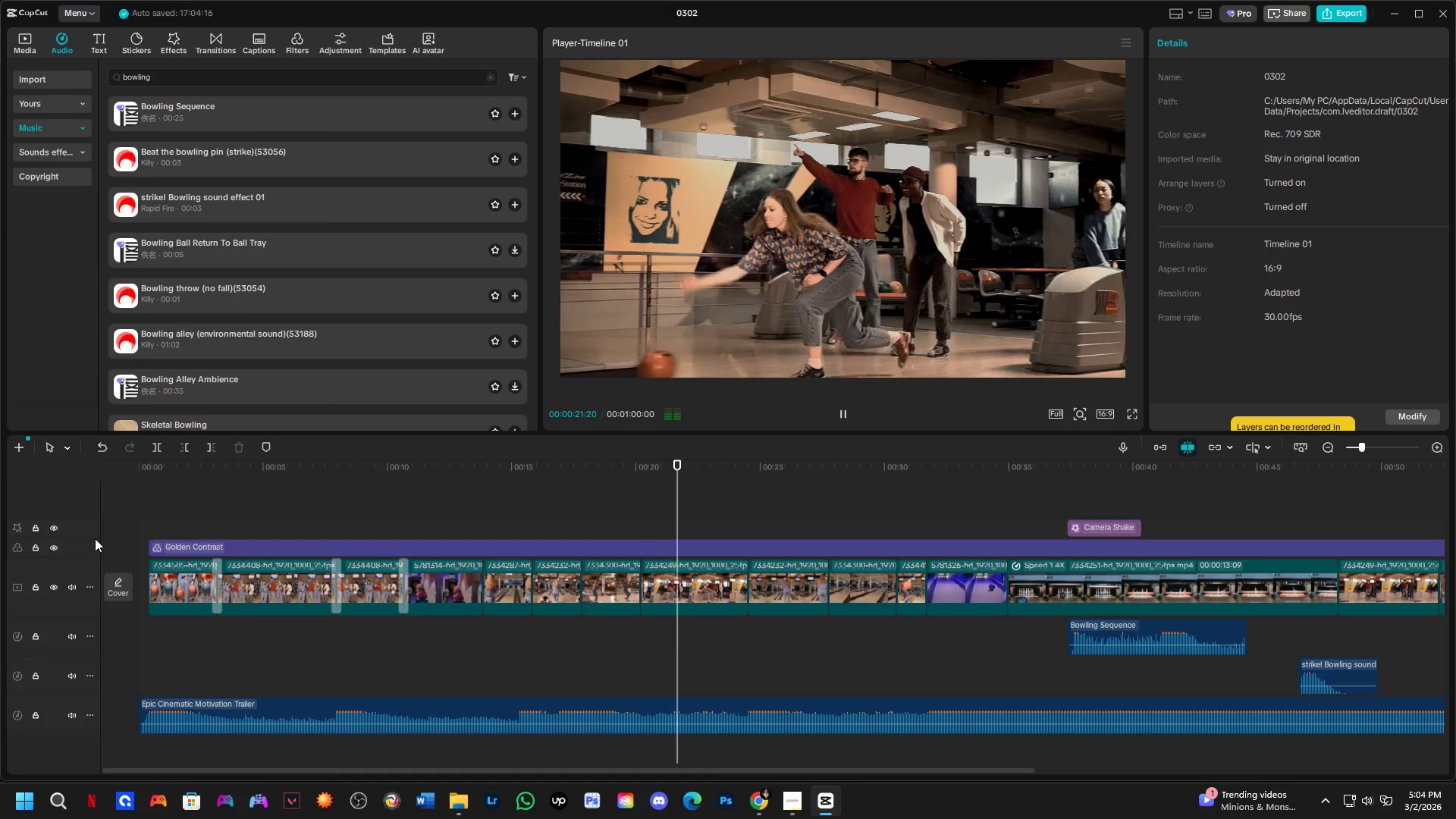 
double_click([158, 548])
 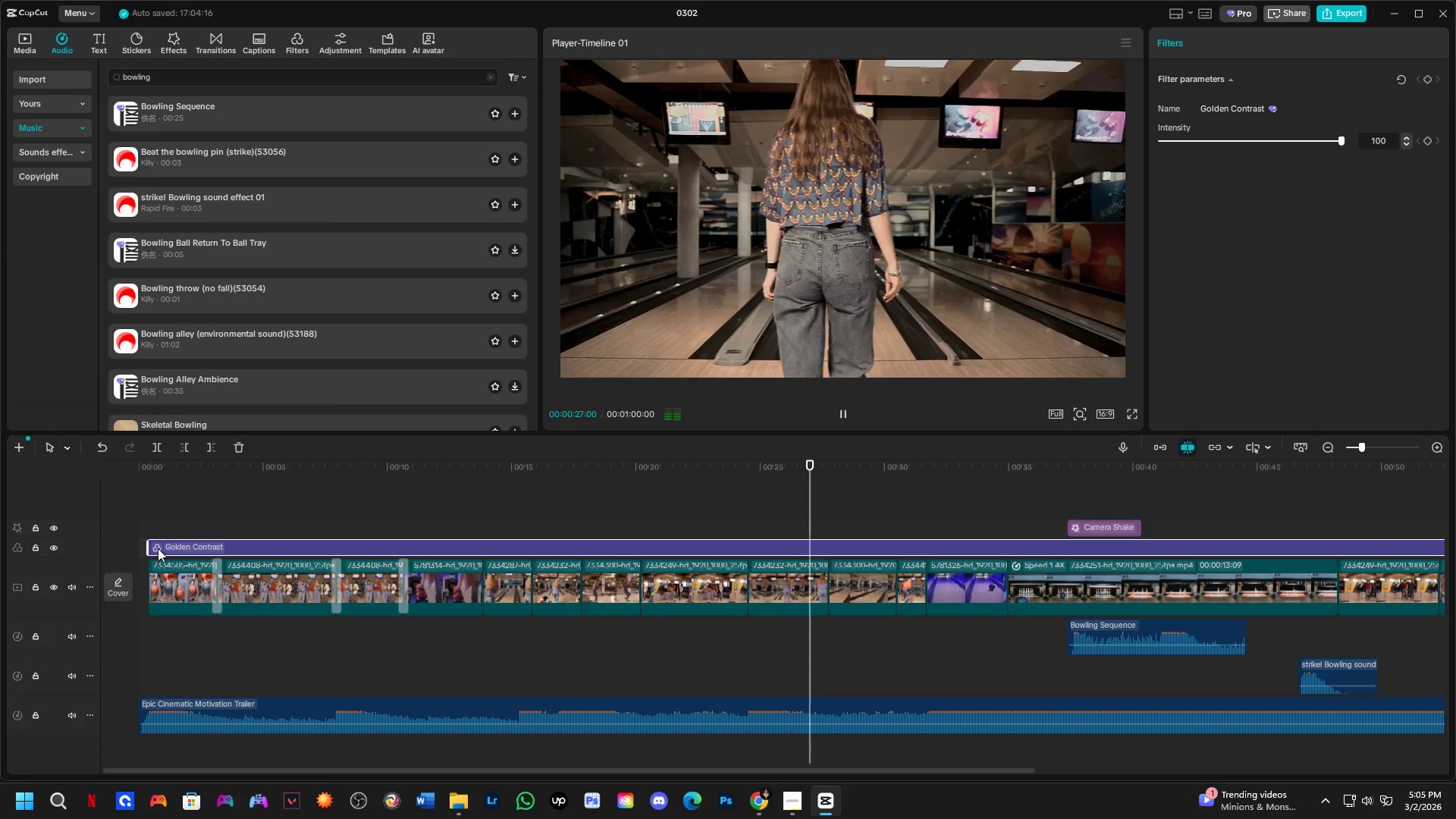 
triple_click([158, 548])
 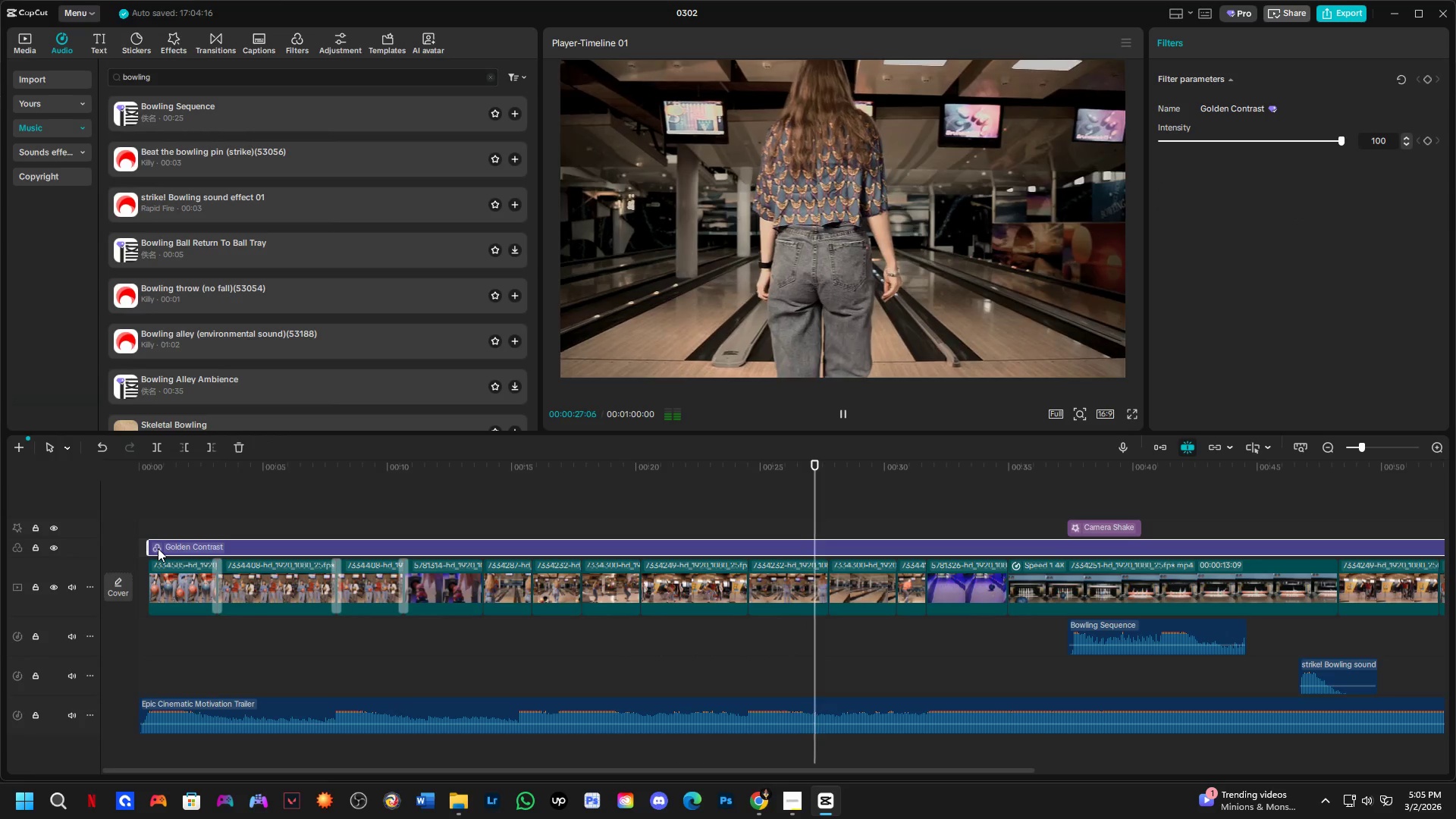 
right_click([158, 548])
 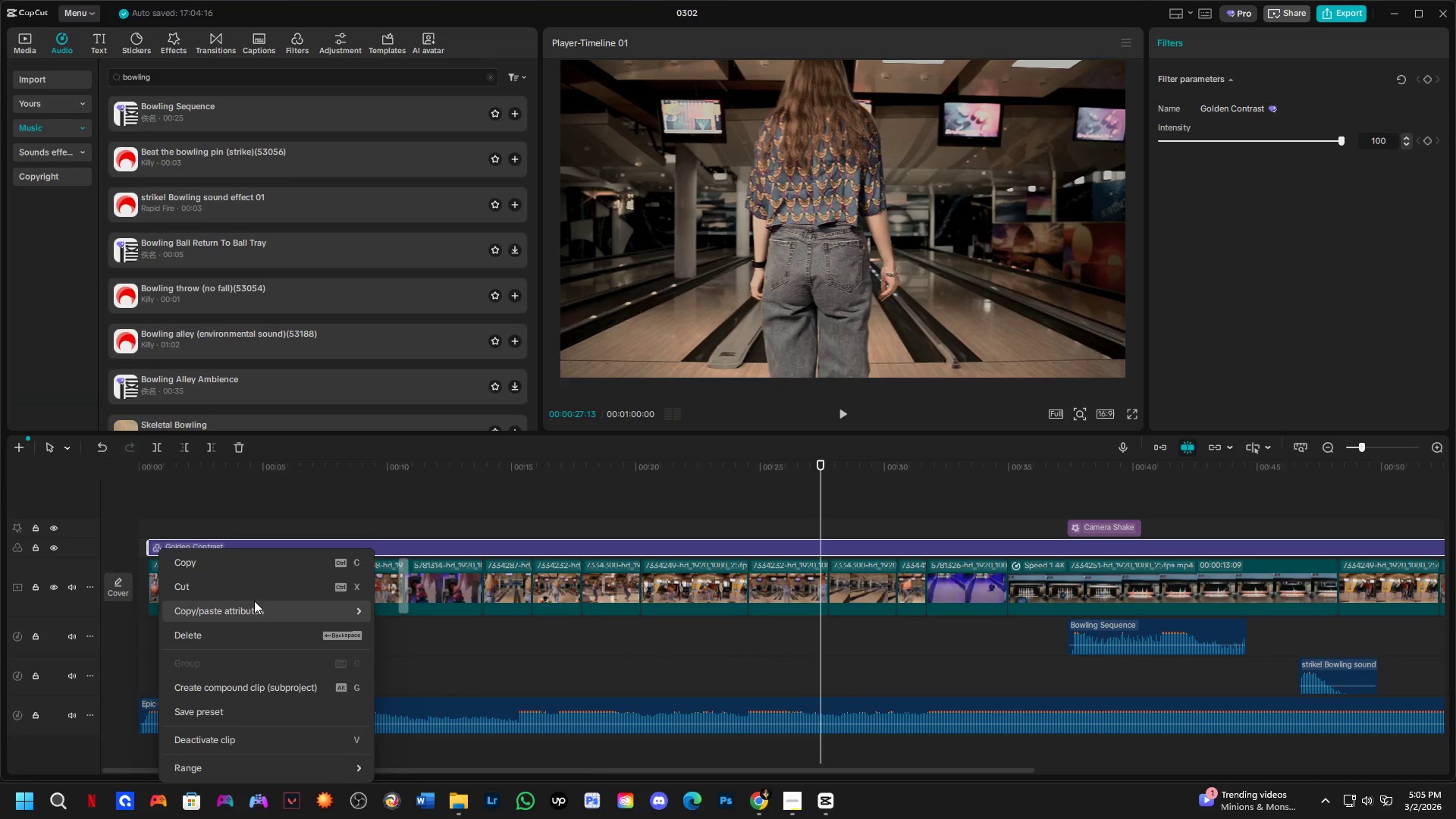 
scroll: coordinate [278, 712], scroll_direction: down, amount: 2.0
 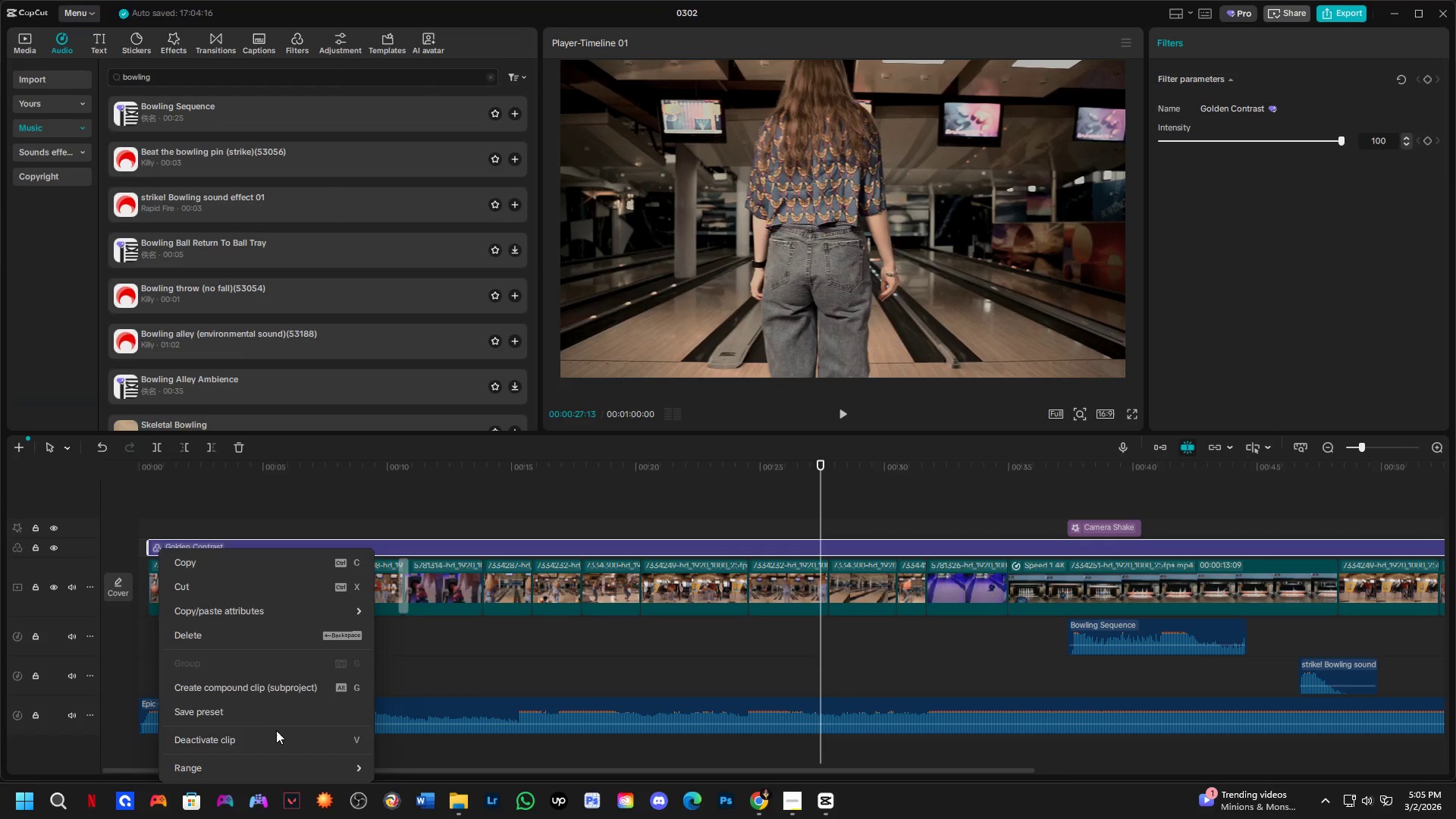 
mouse_move([294, 760])
 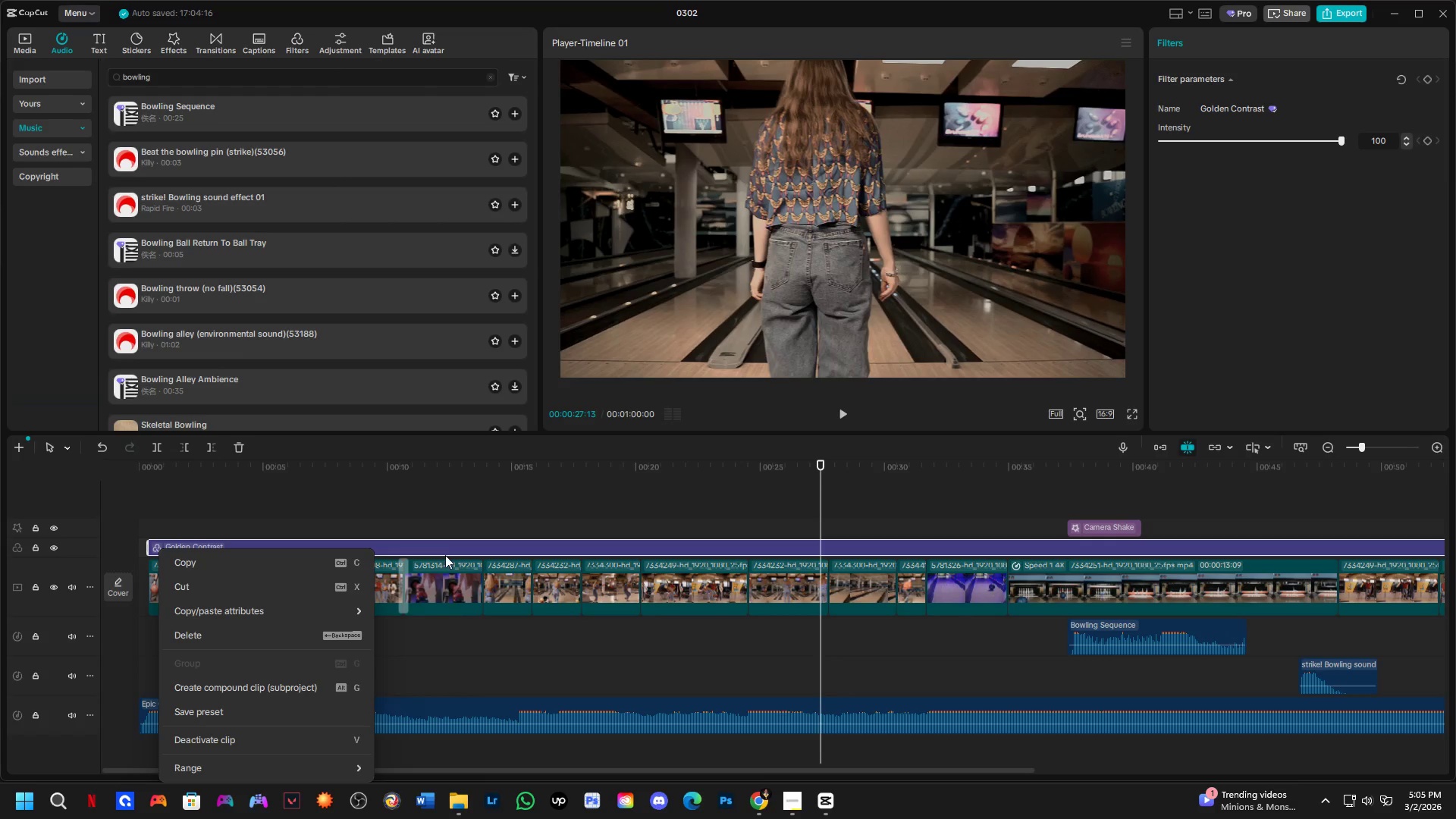 
left_click([444, 548])
 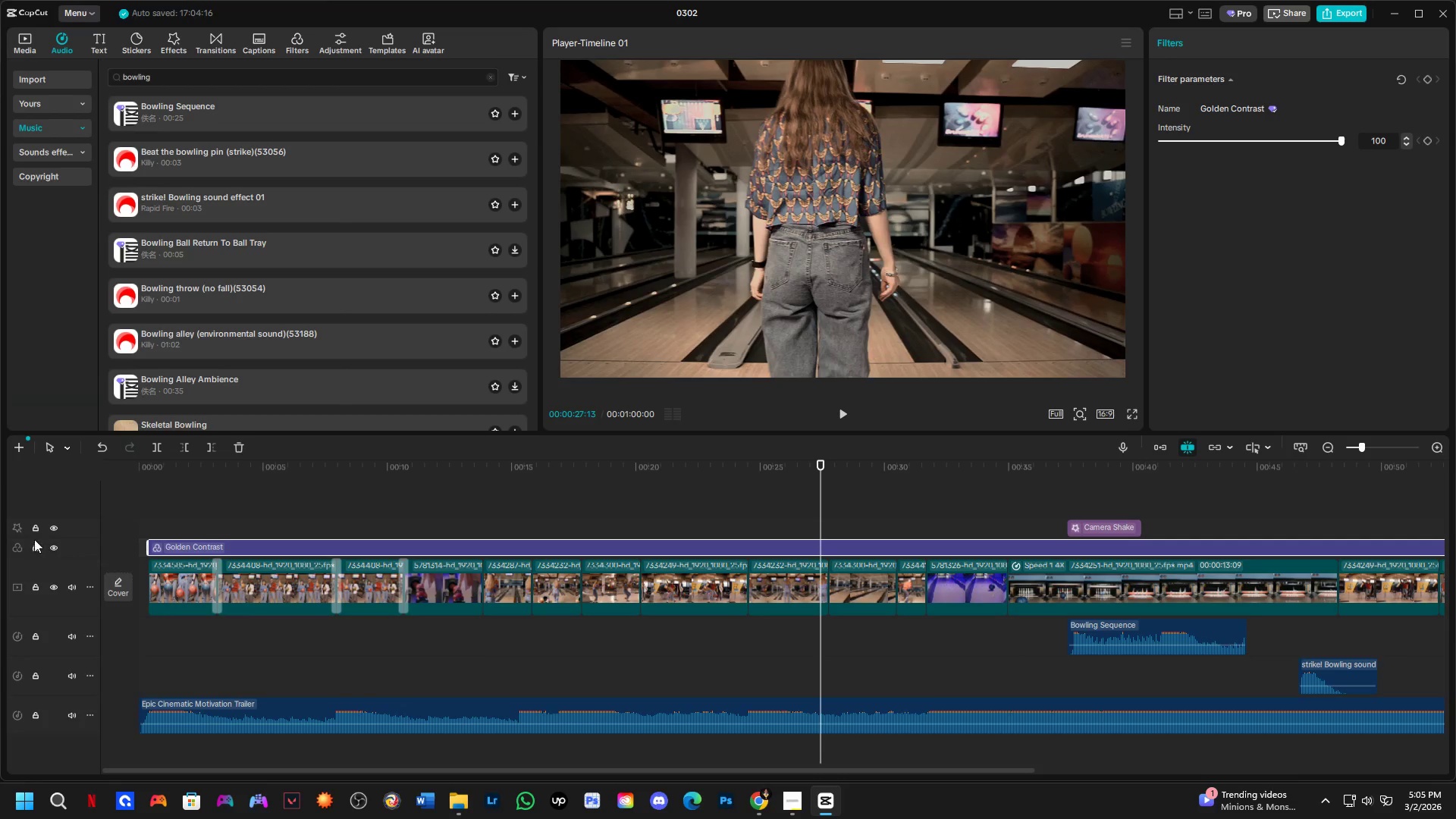 
left_click([16, 544])
 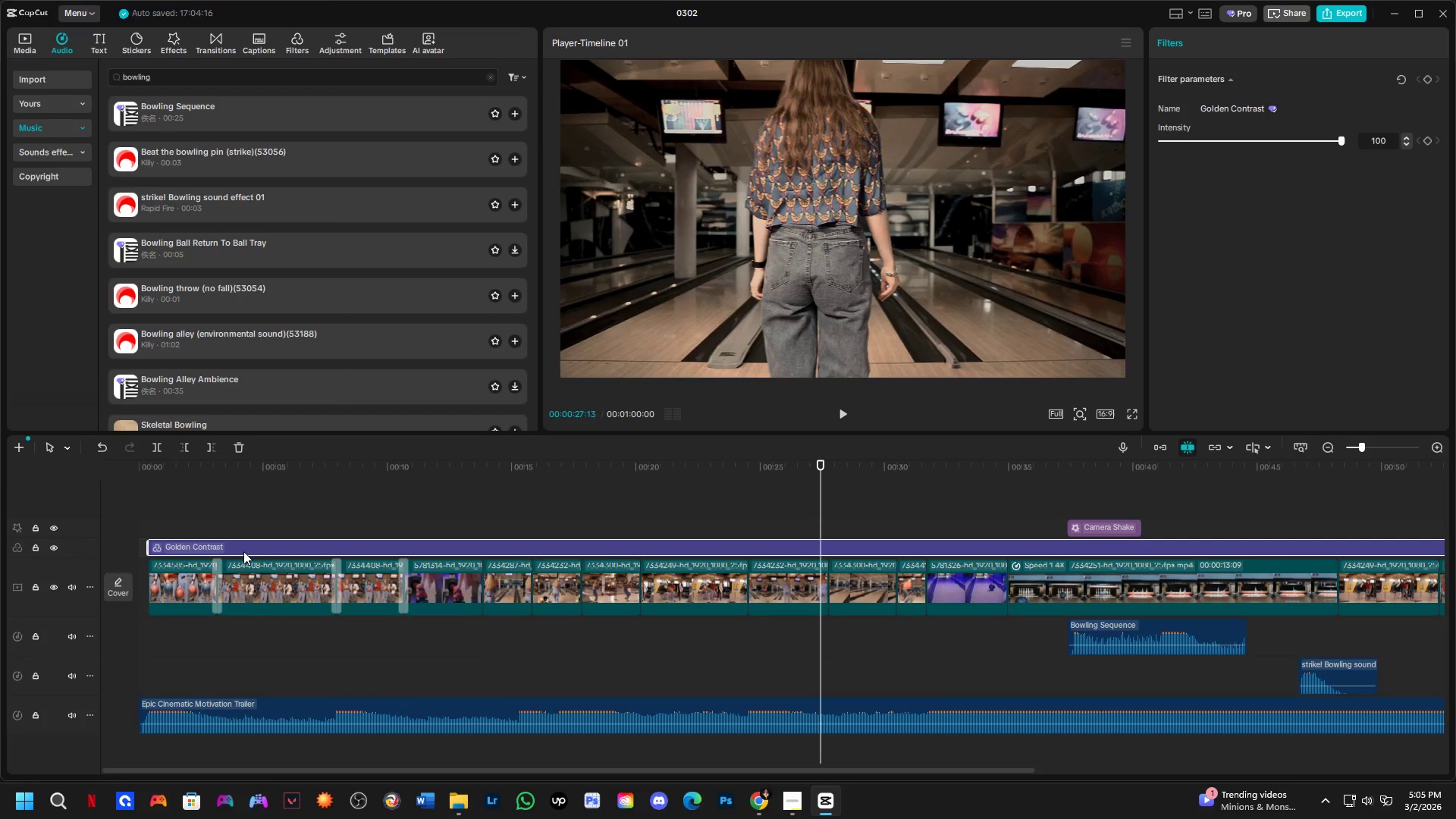 
key(Space)
 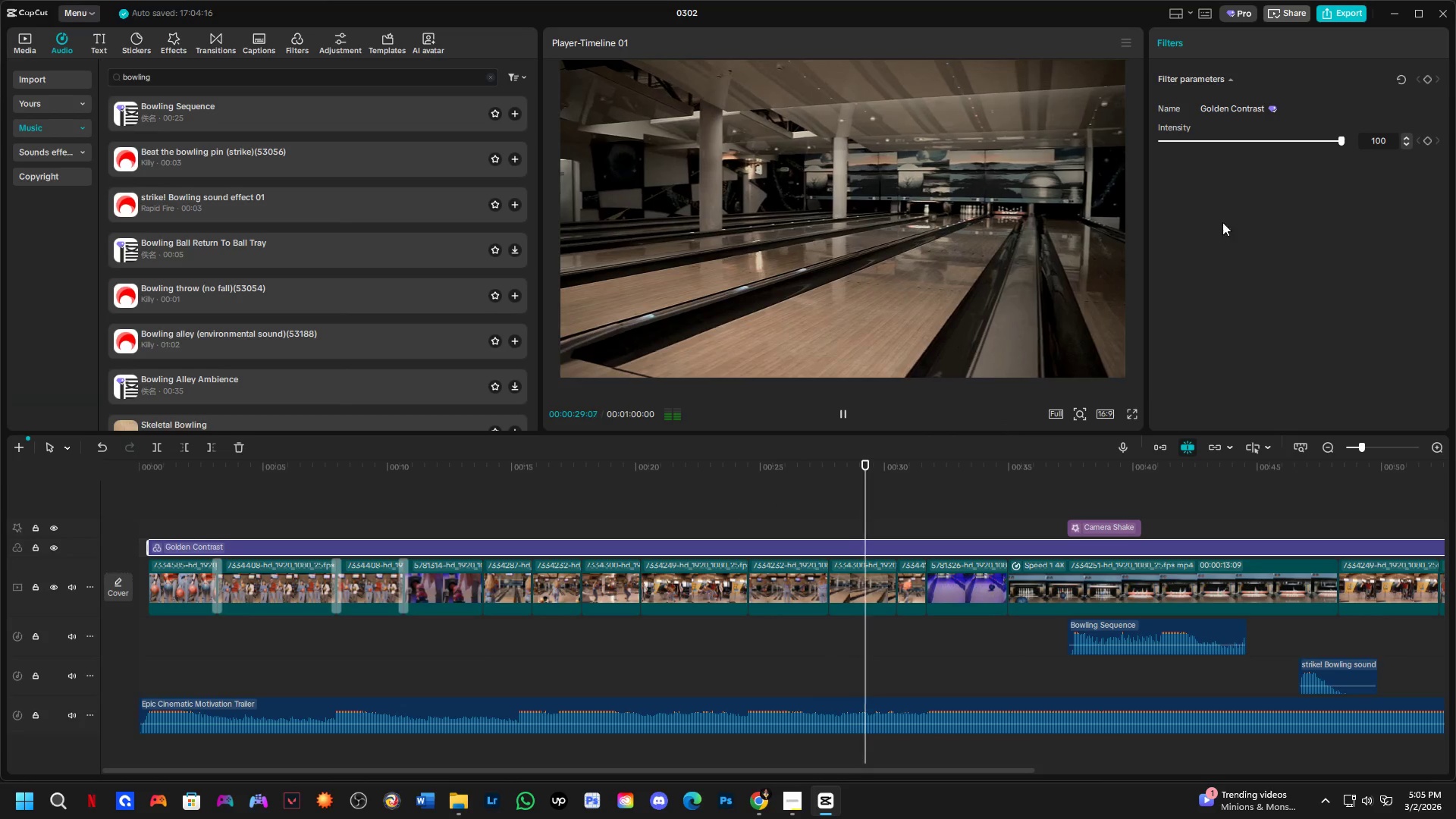 
left_click_drag(start_coordinate=[1338, 139], to_coordinate=[1194, 152])
 